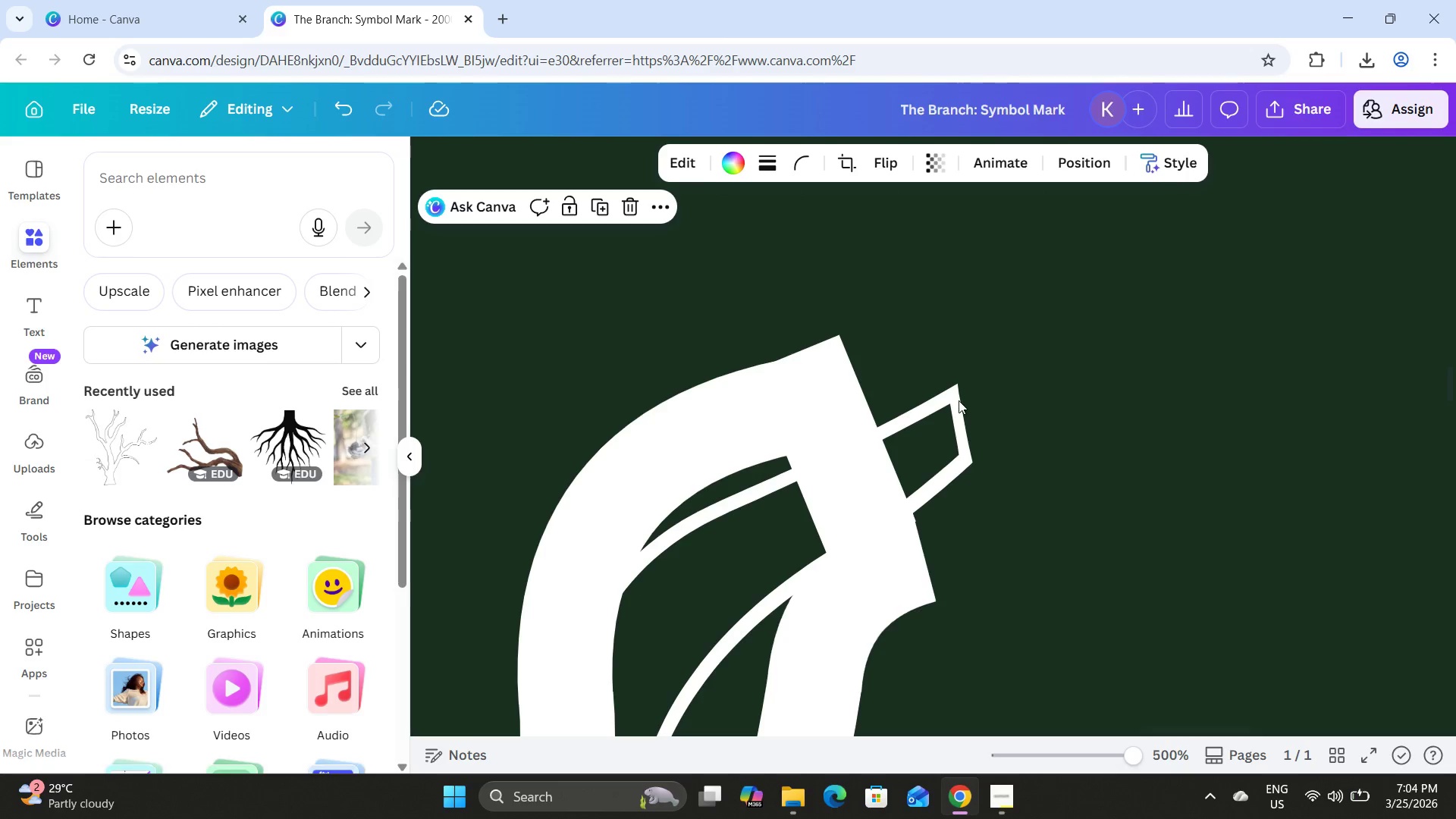 
double_click([958, 400])
 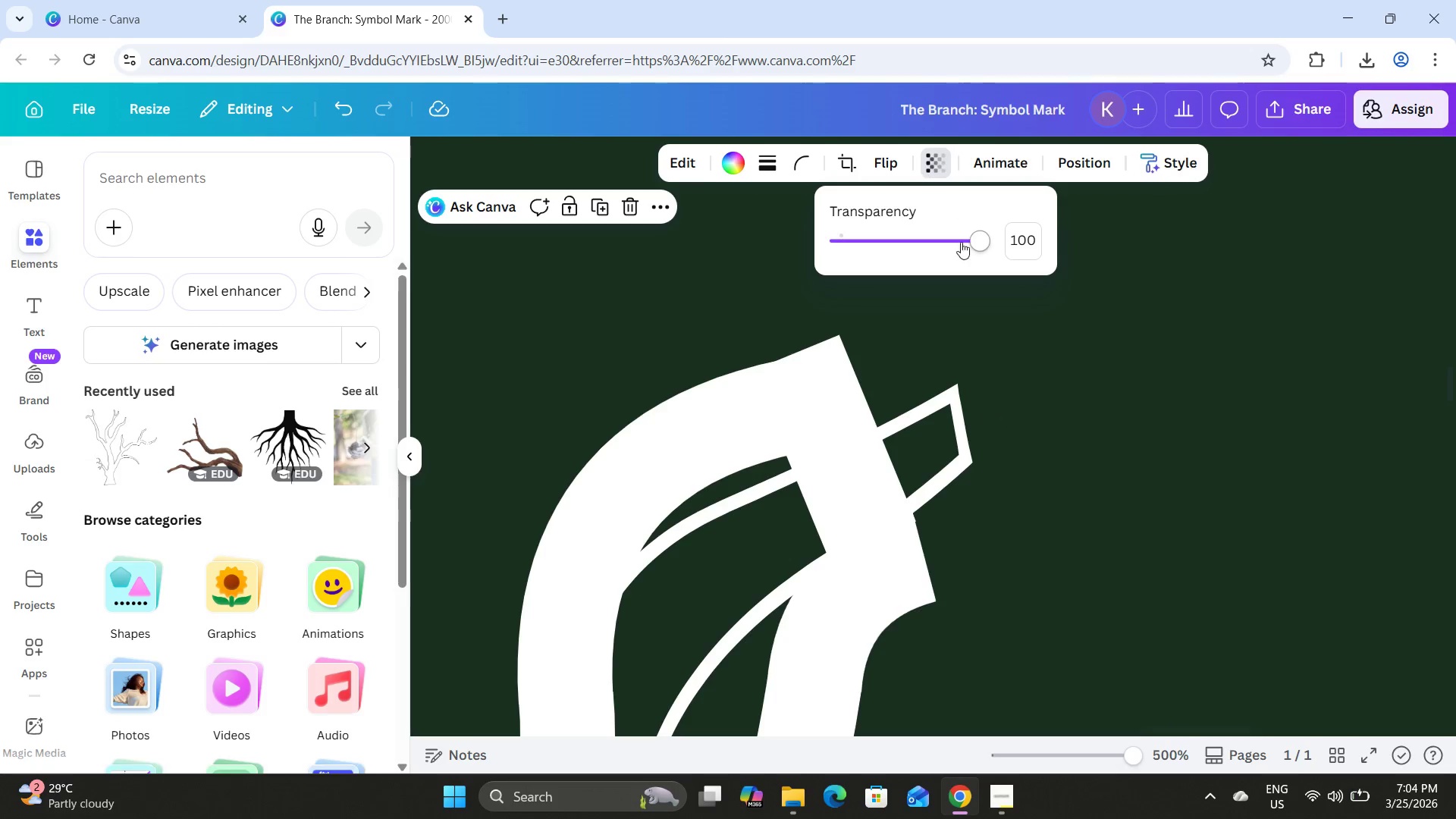 
left_click_drag(start_coordinate=[977, 242], to_coordinate=[746, 227])
 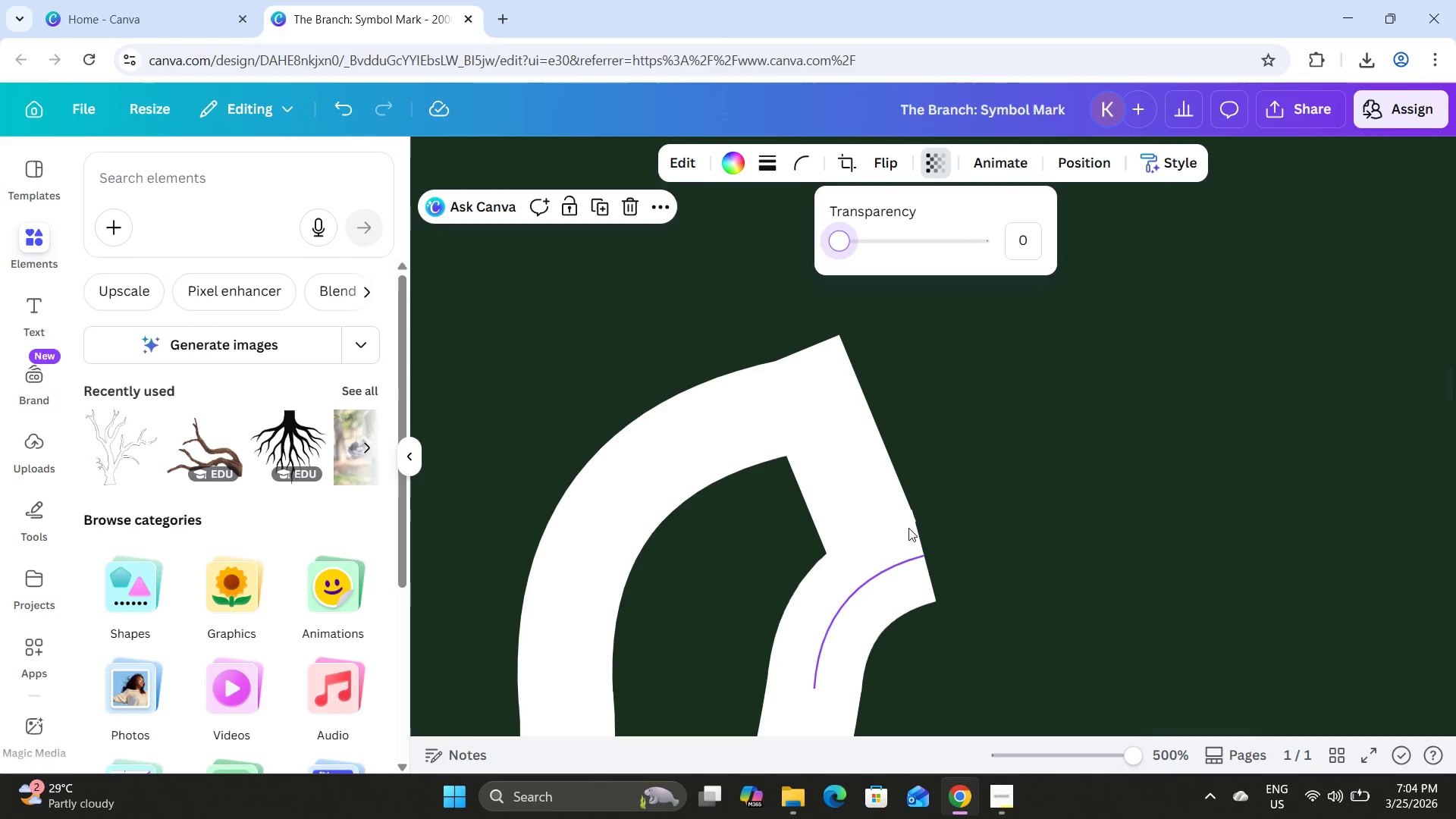 
left_click([908, 534])
 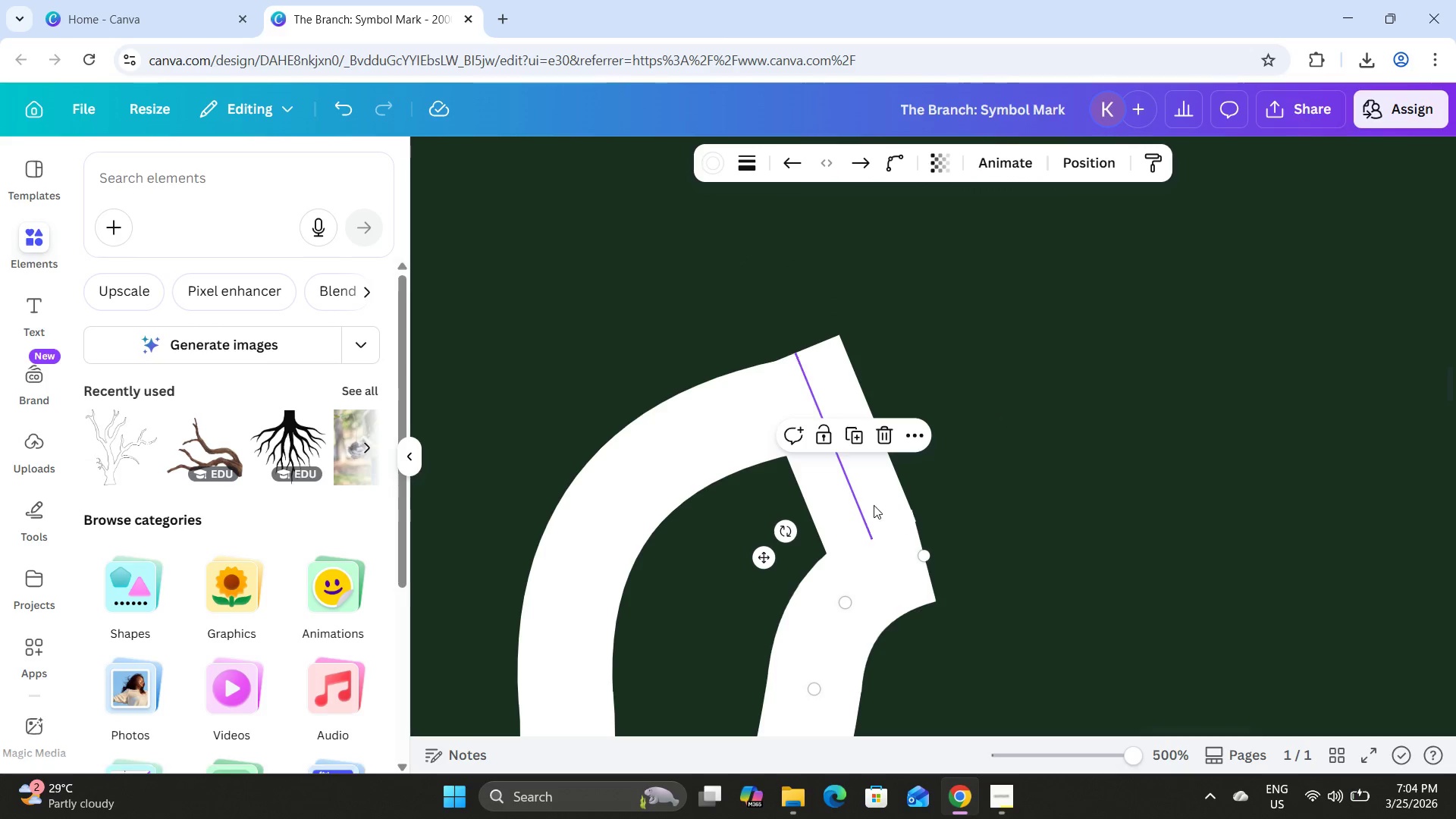 
left_click([872, 503])
 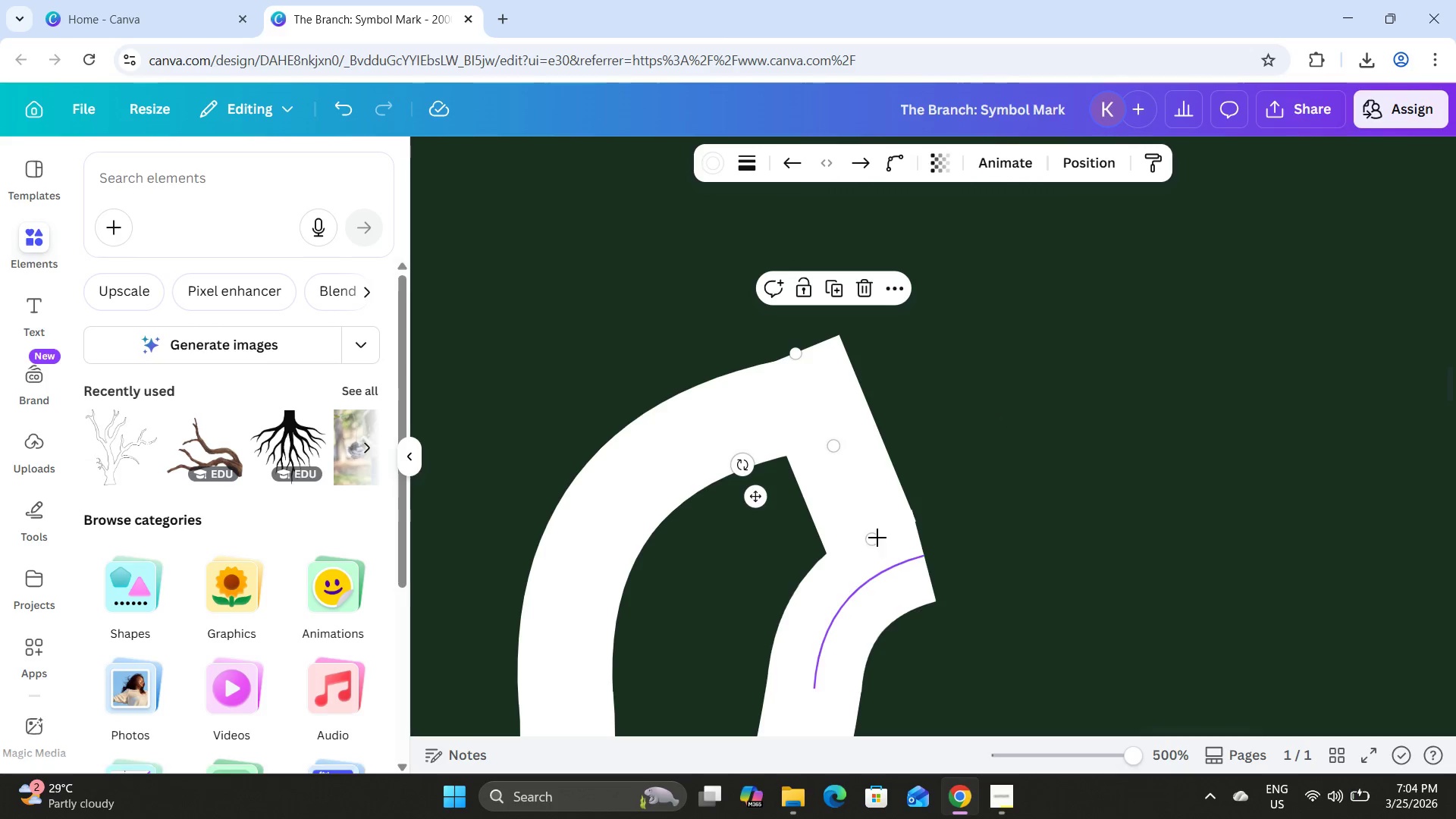 
left_click_drag(start_coordinate=[870, 538], to_coordinate=[880, 582])
 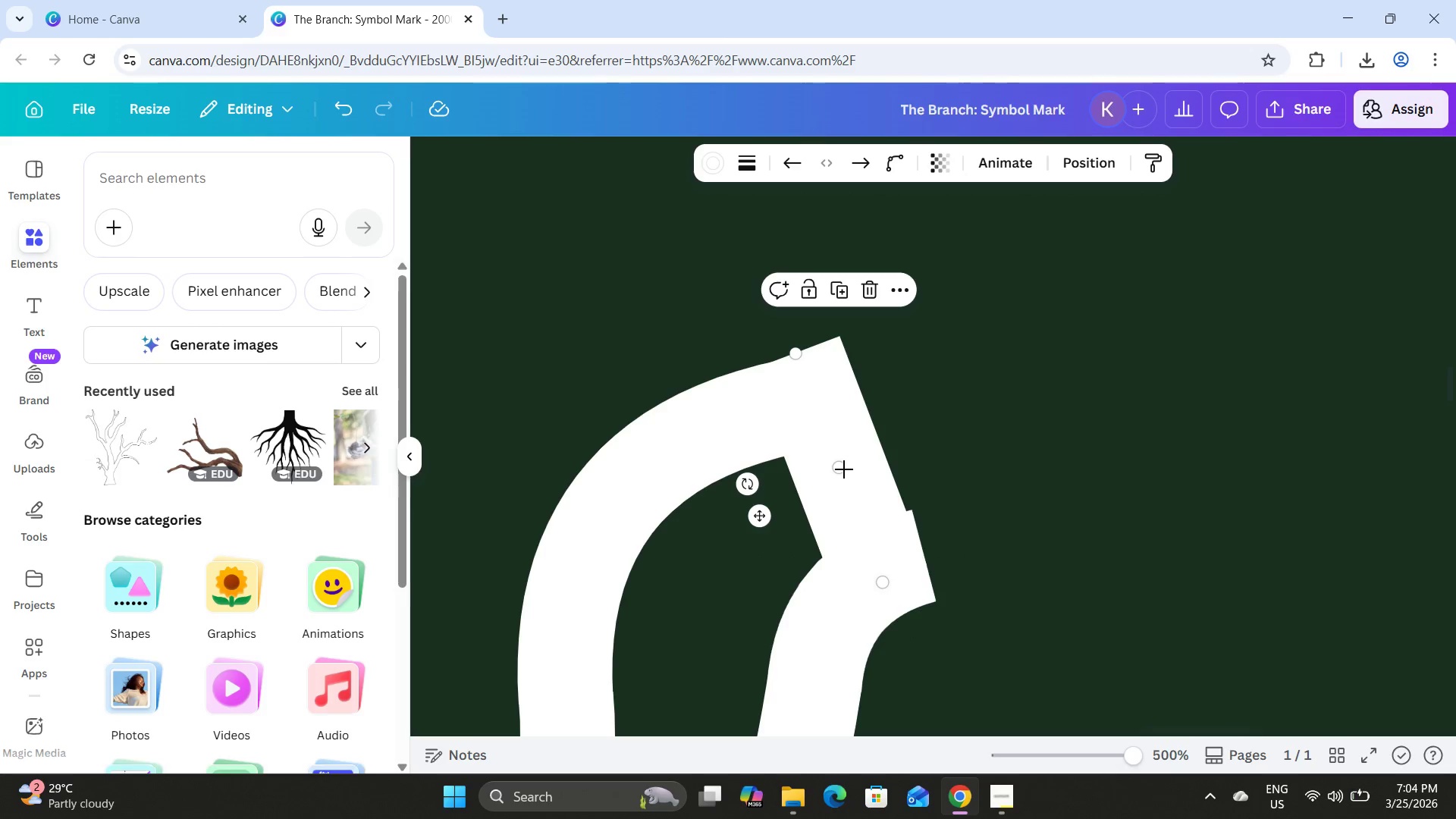 
left_click_drag(start_coordinate=[843, 468], to_coordinate=[865, 479])
 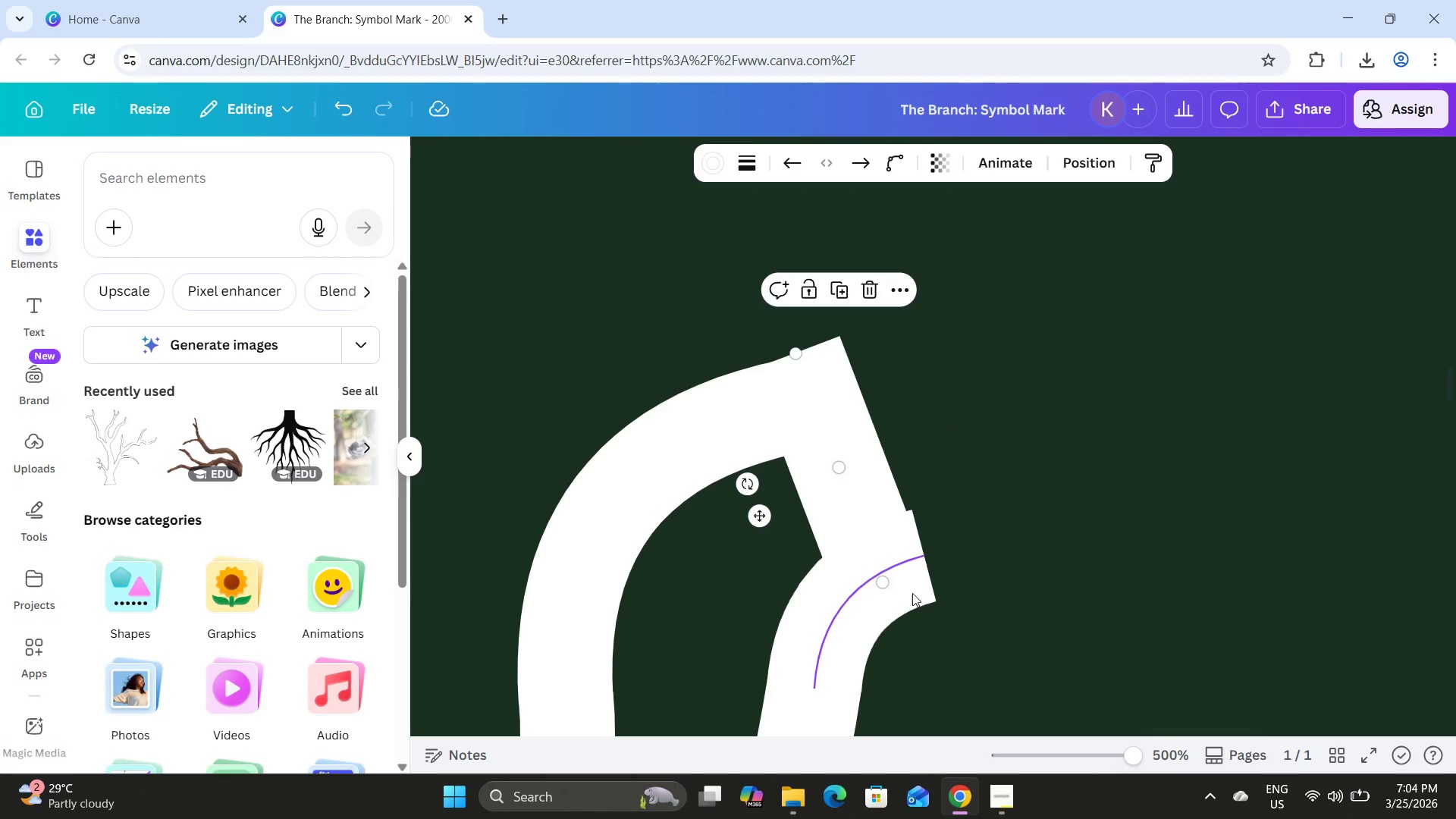 
left_click([912, 594])
 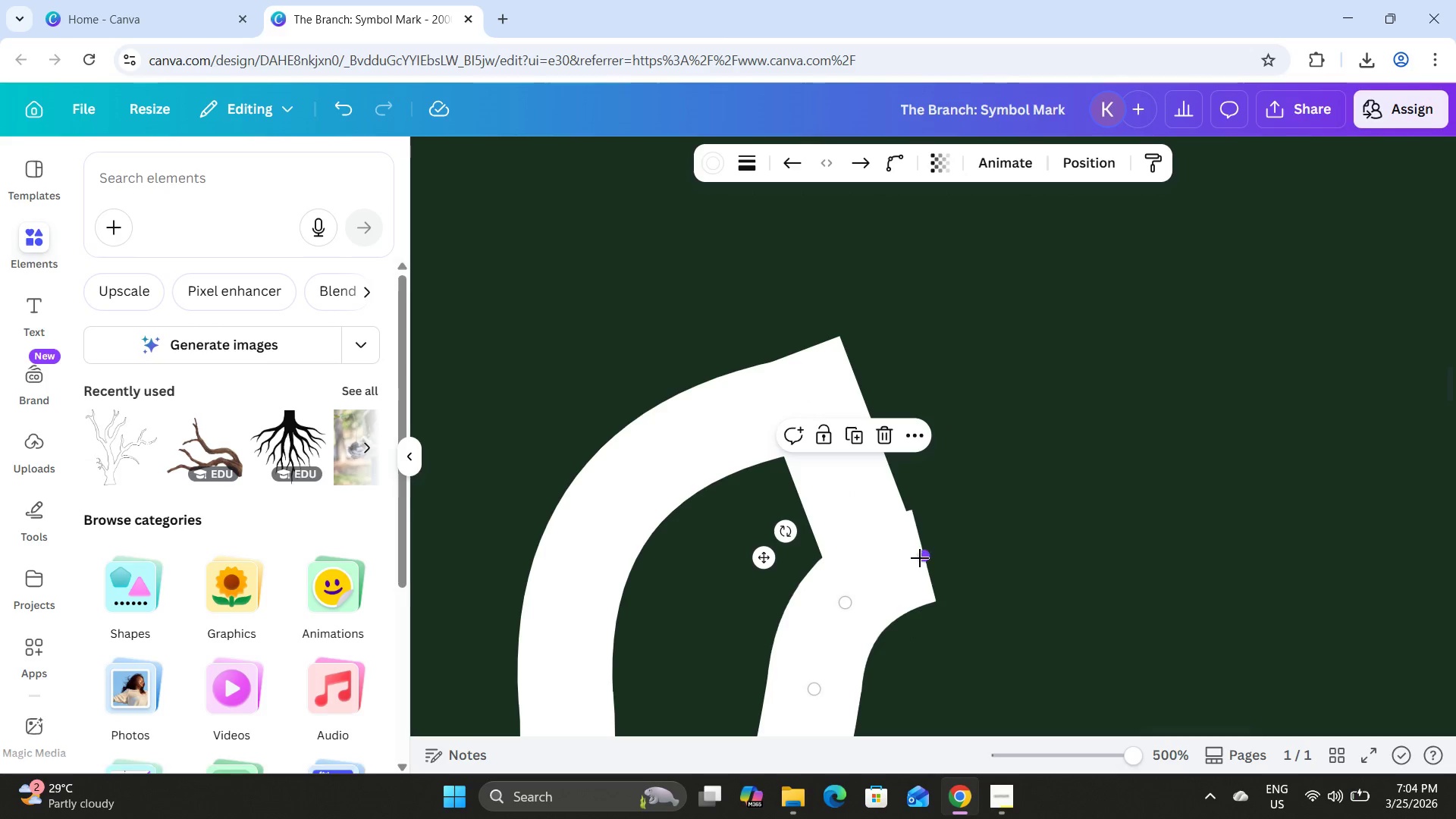 
left_click_drag(start_coordinate=[920, 558], to_coordinate=[913, 541])
 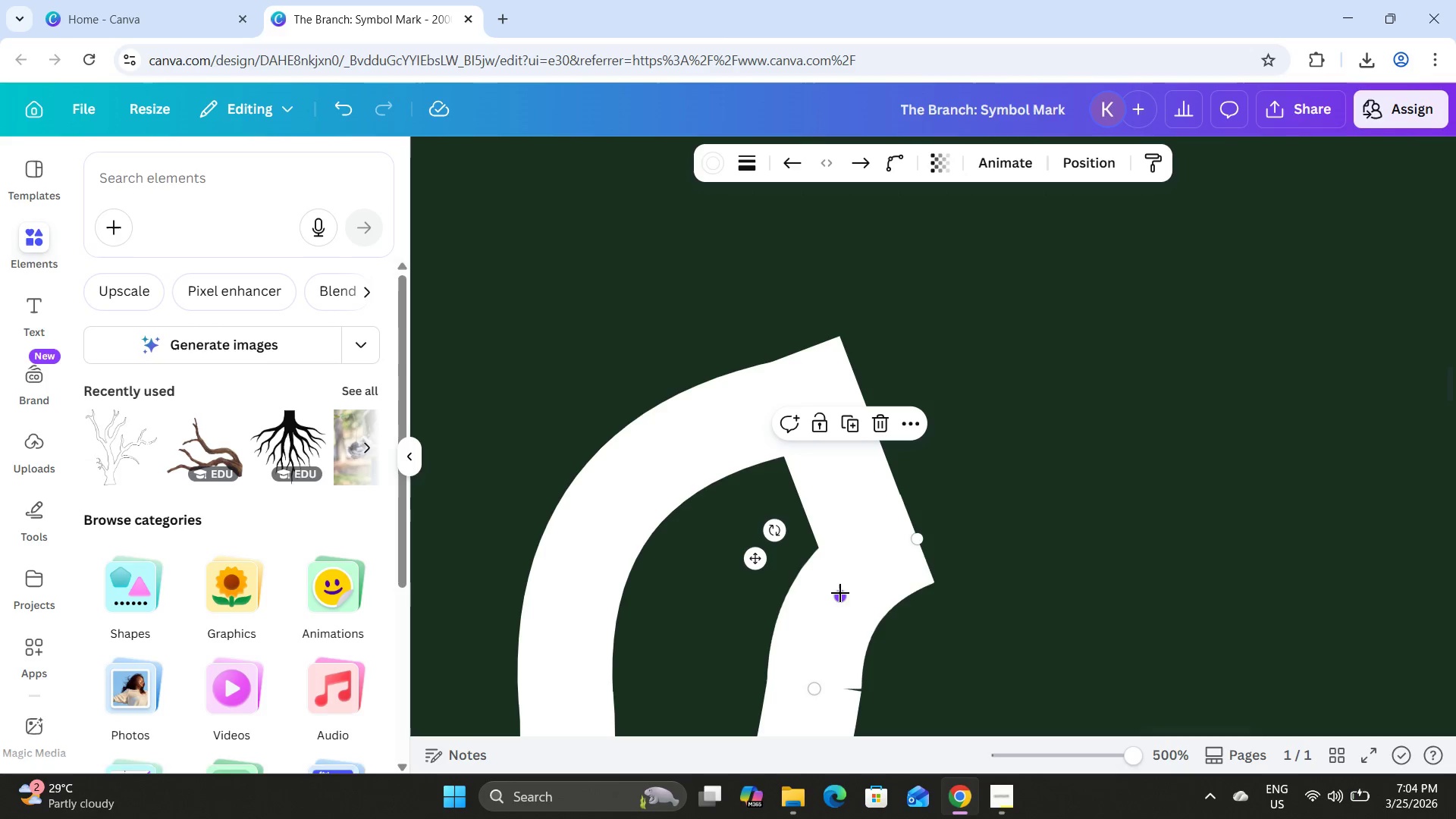 
left_click_drag(start_coordinate=[840, 592], to_coordinate=[839, 598])
 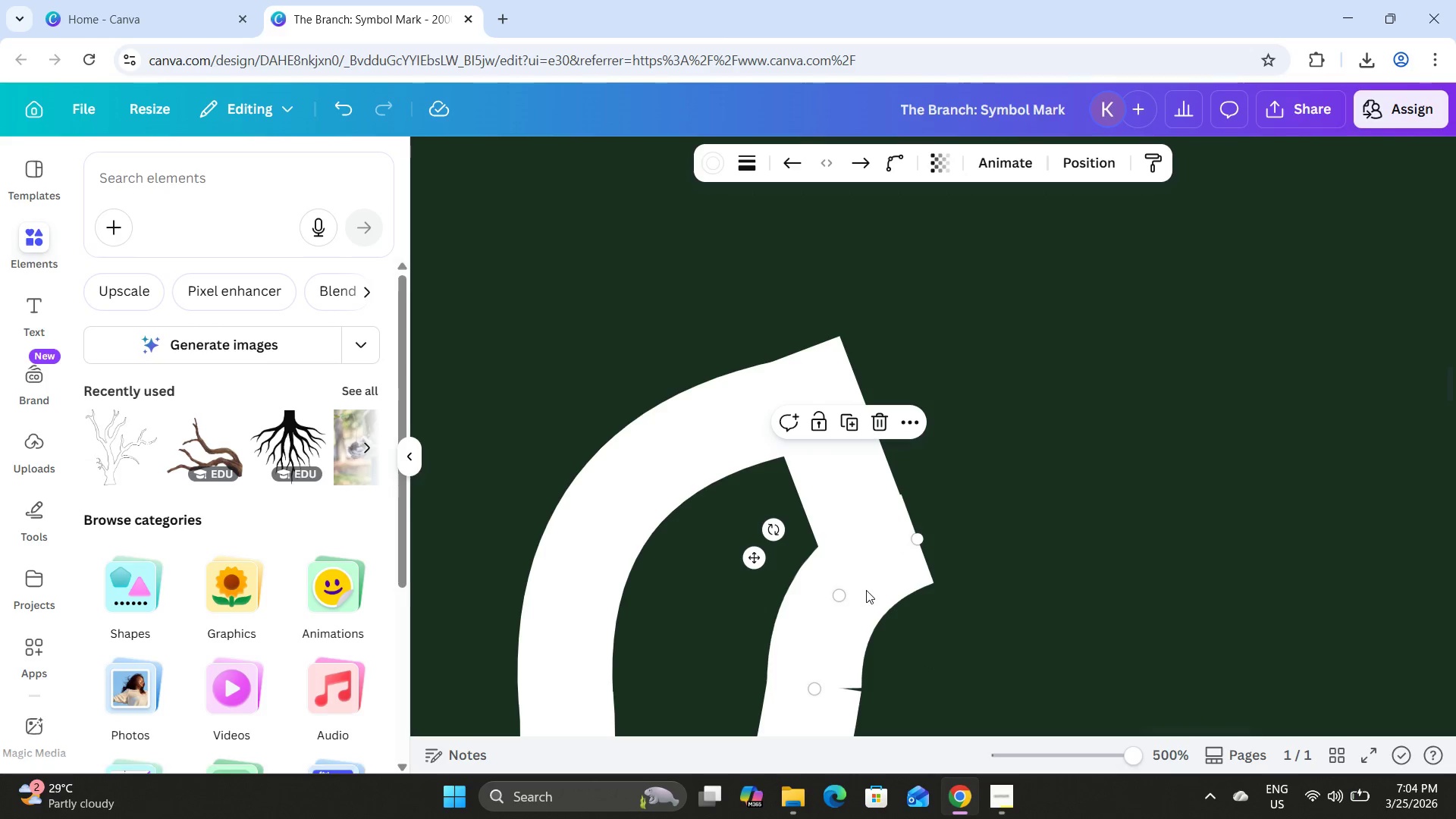 
left_click_drag(start_coordinate=[866, 590], to_coordinate=[867, 598])
 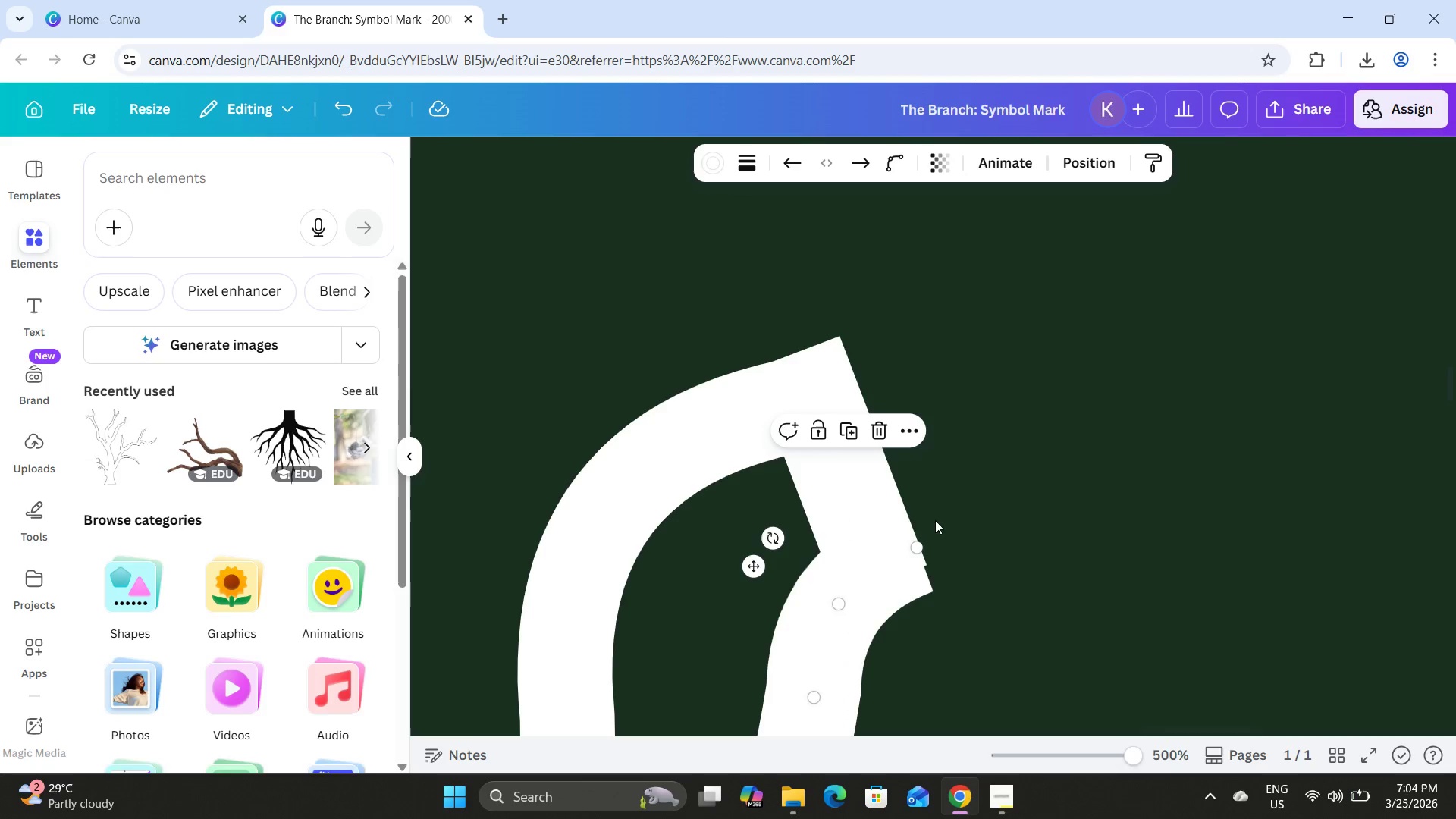 
left_click([886, 510])
 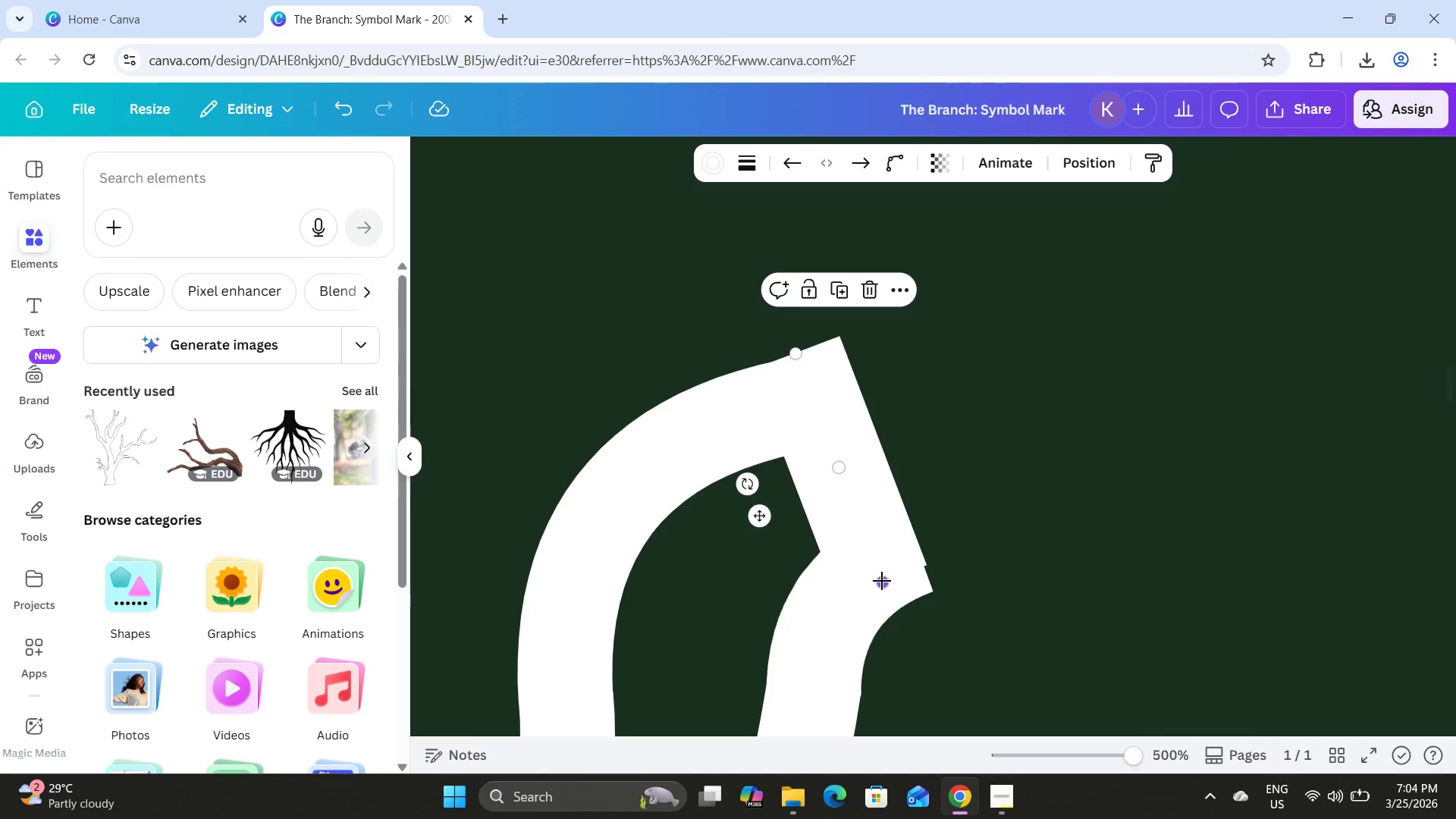 
left_click_drag(start_coordinate=[882, 581], to_coordinate=[899, 605])
 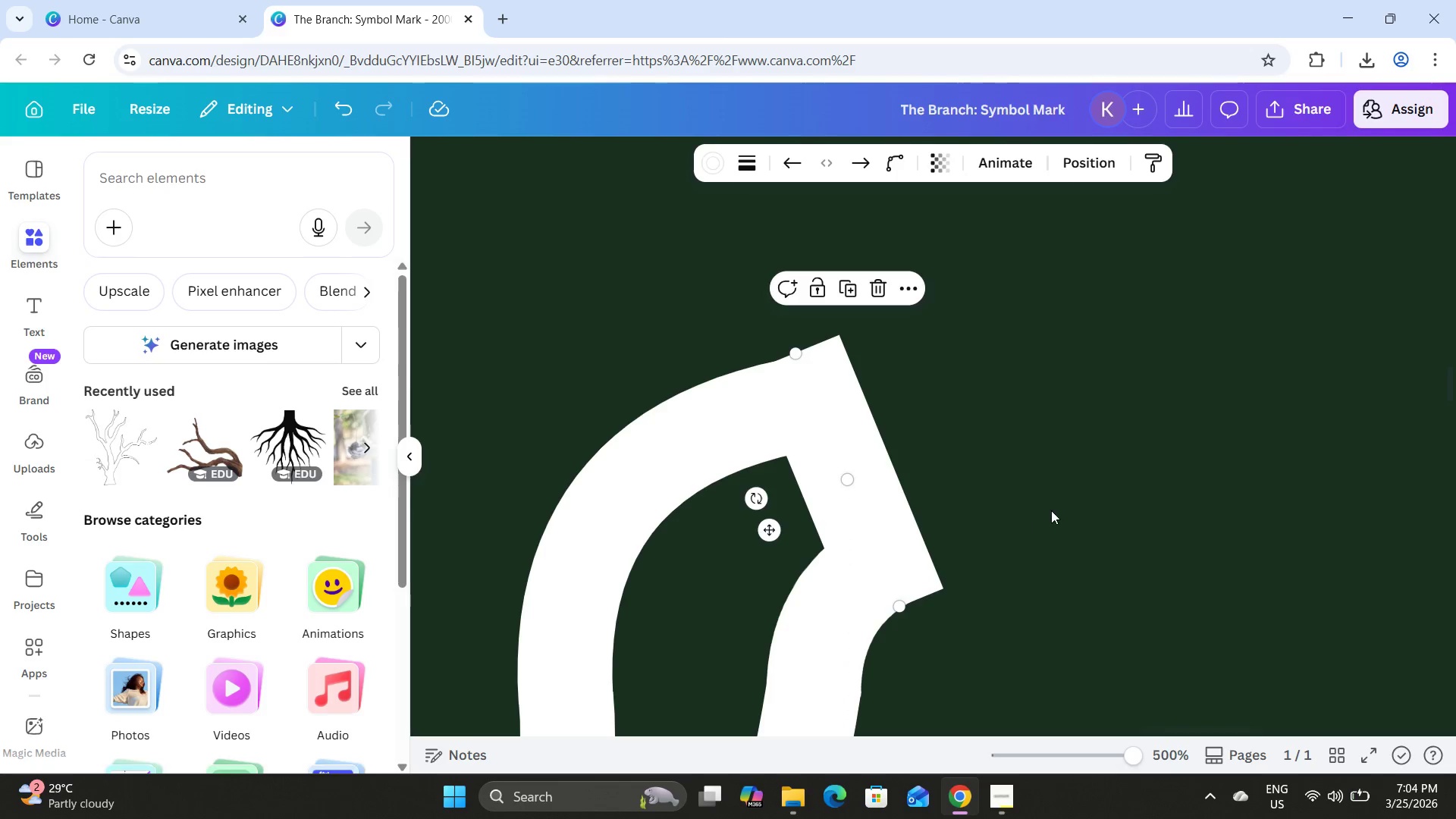 
left_click([1051, 510])
 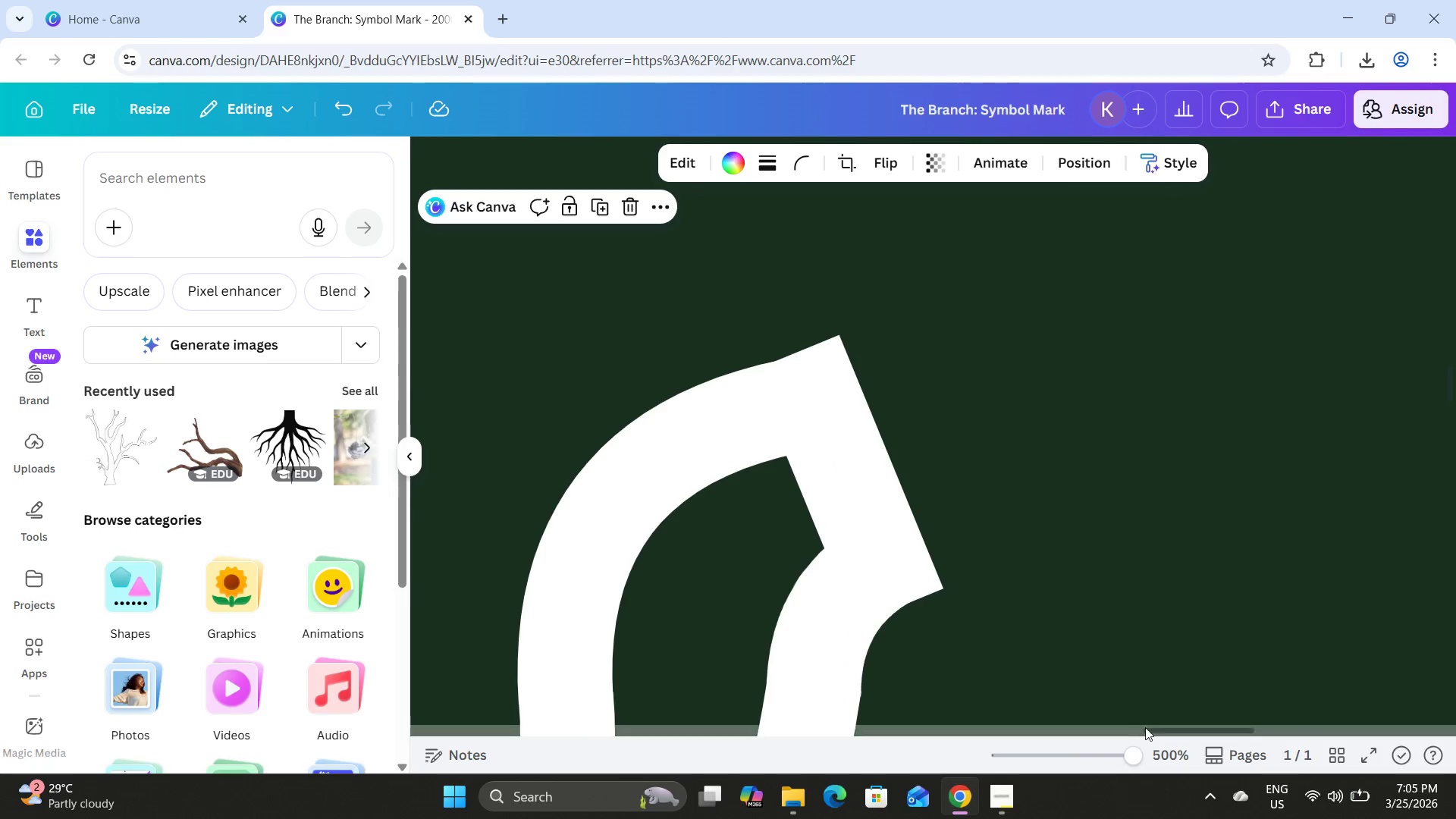 
left_click_drag(start_coordinate=[1134, 751], to_coordinate=[1047, 720])
 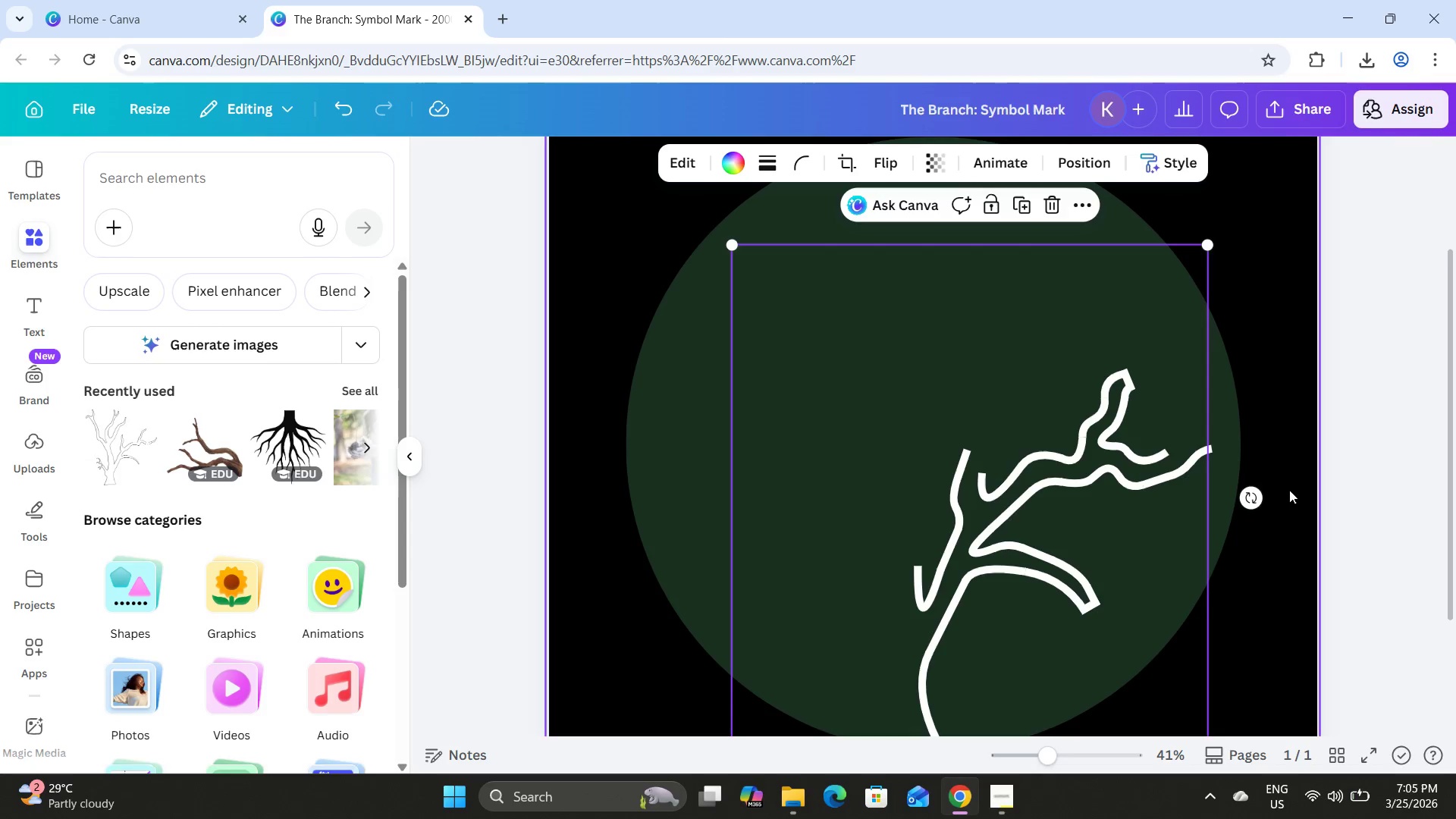 
left_click([1290, 487])
 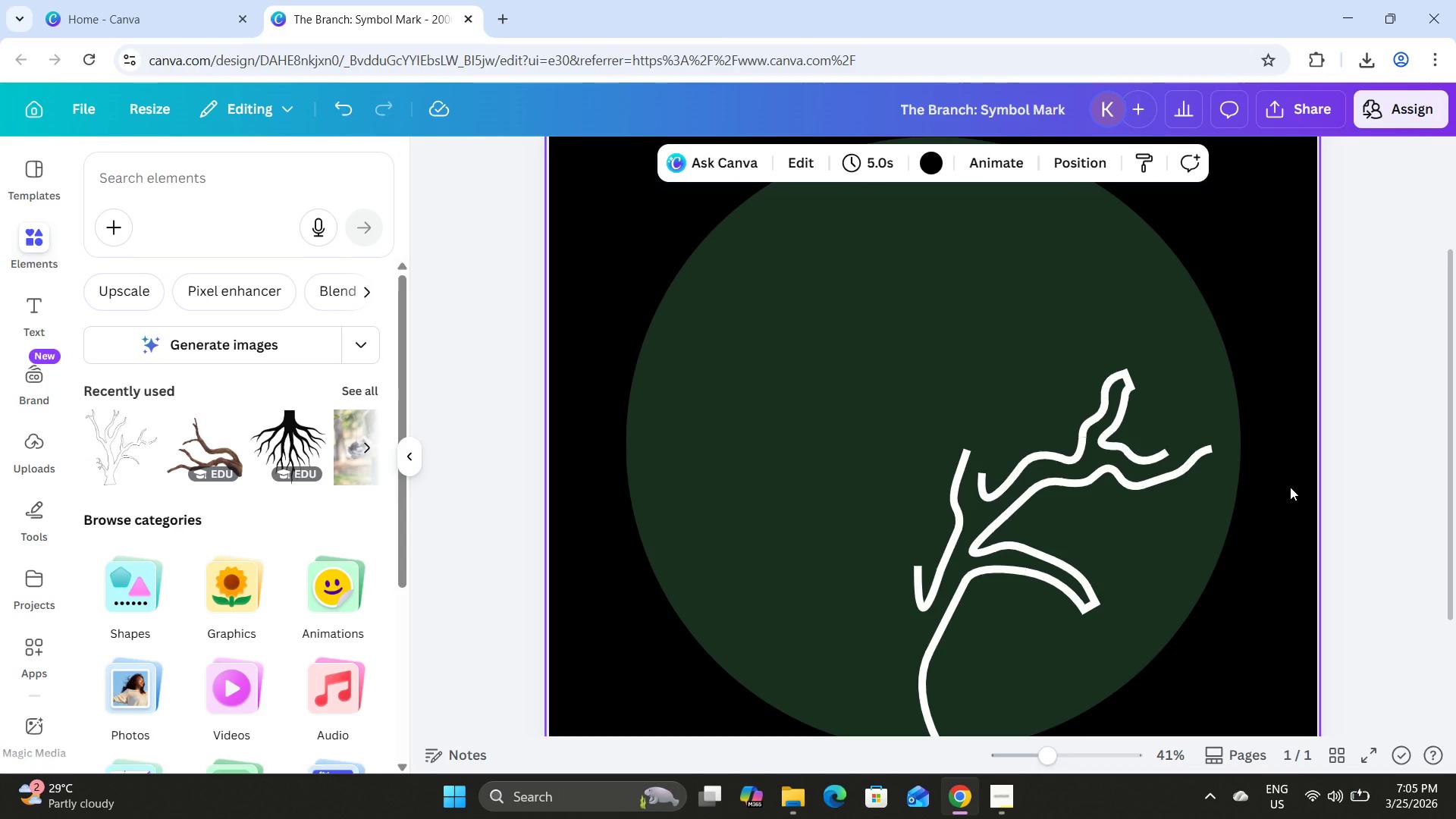 
wait(7.98)
 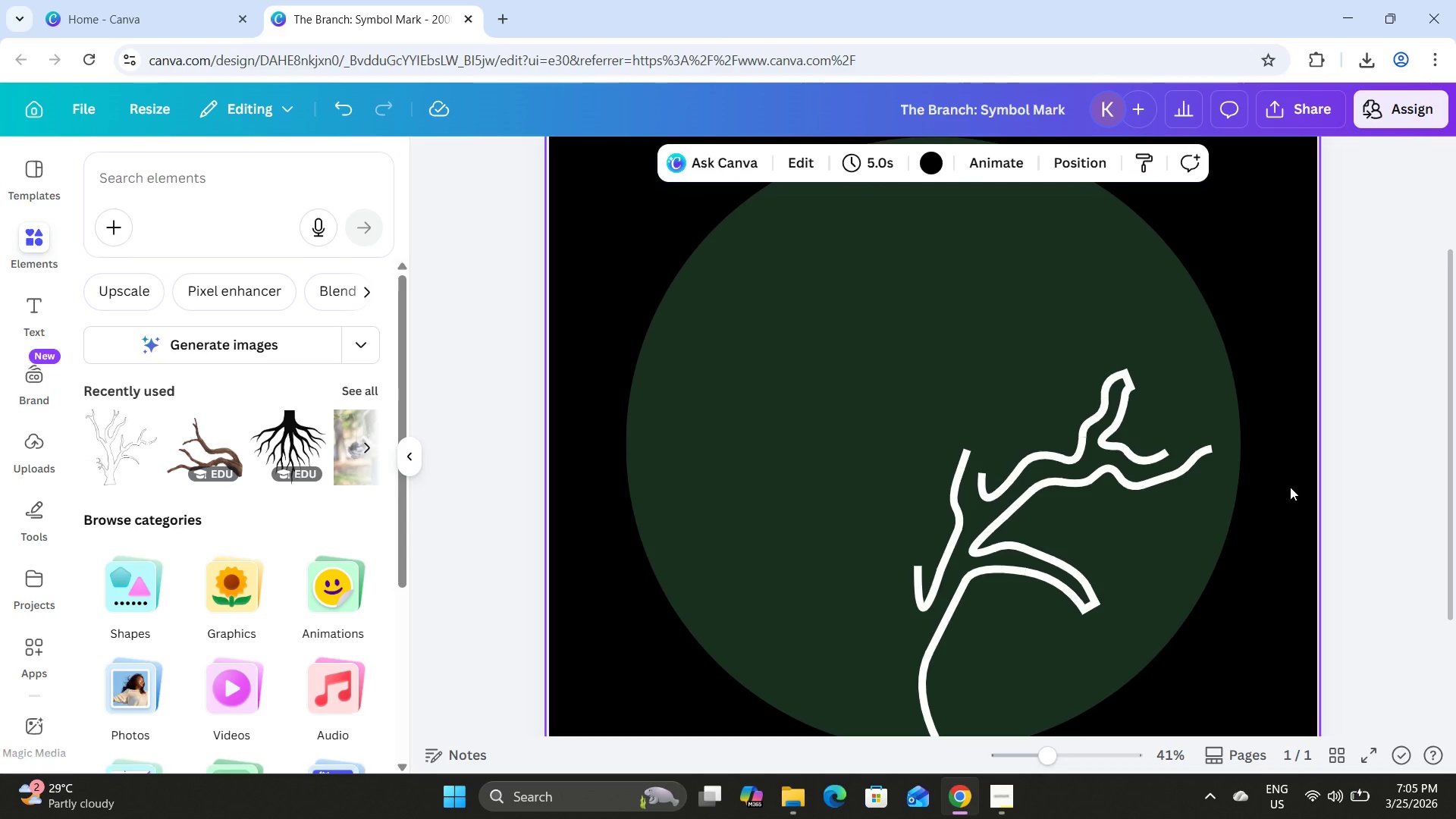 
left_click([1404, 438])
 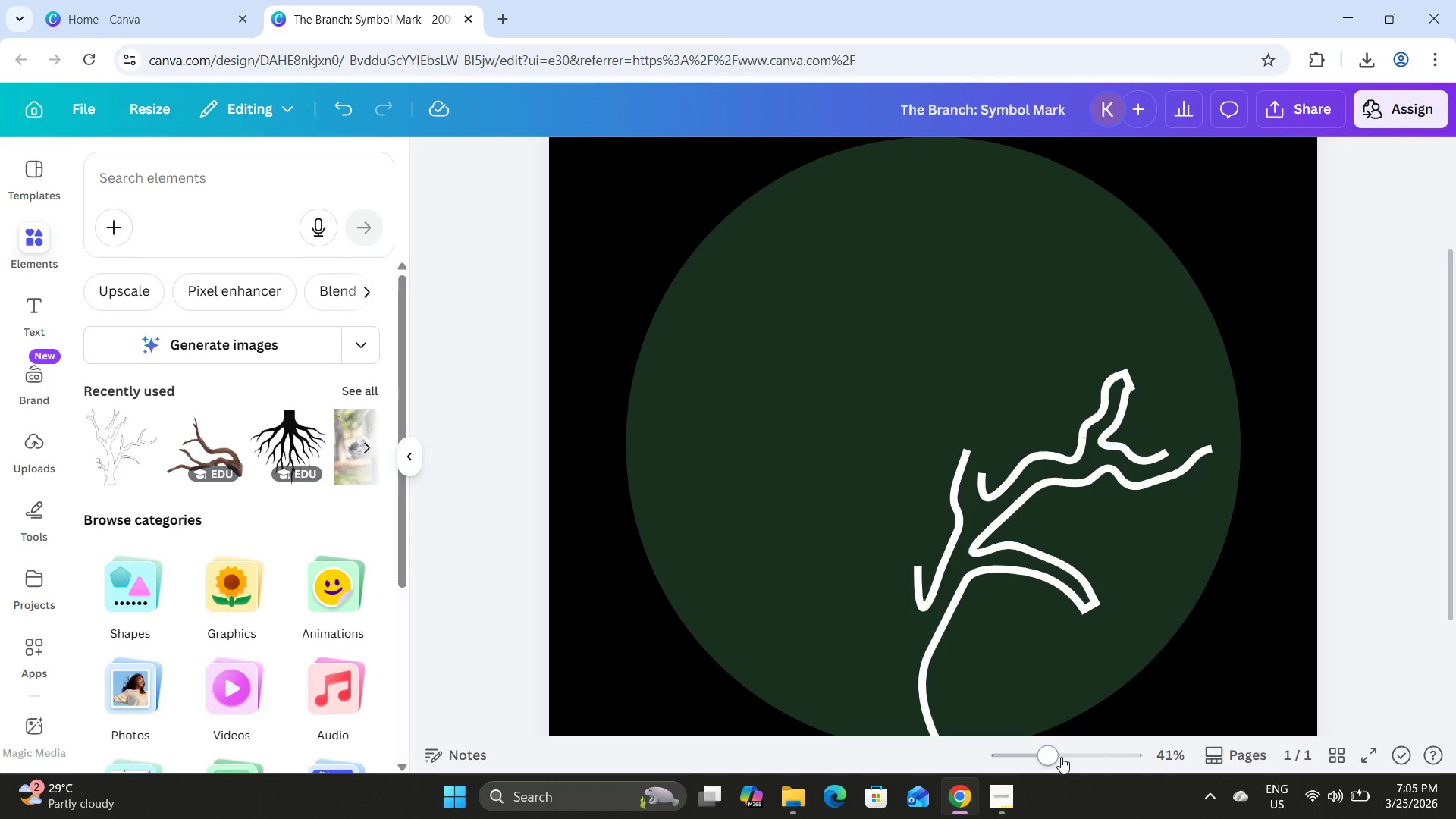 
left_click_drag(start_coordinate=[1055, 758], to_coordinate=[1003, 721])
 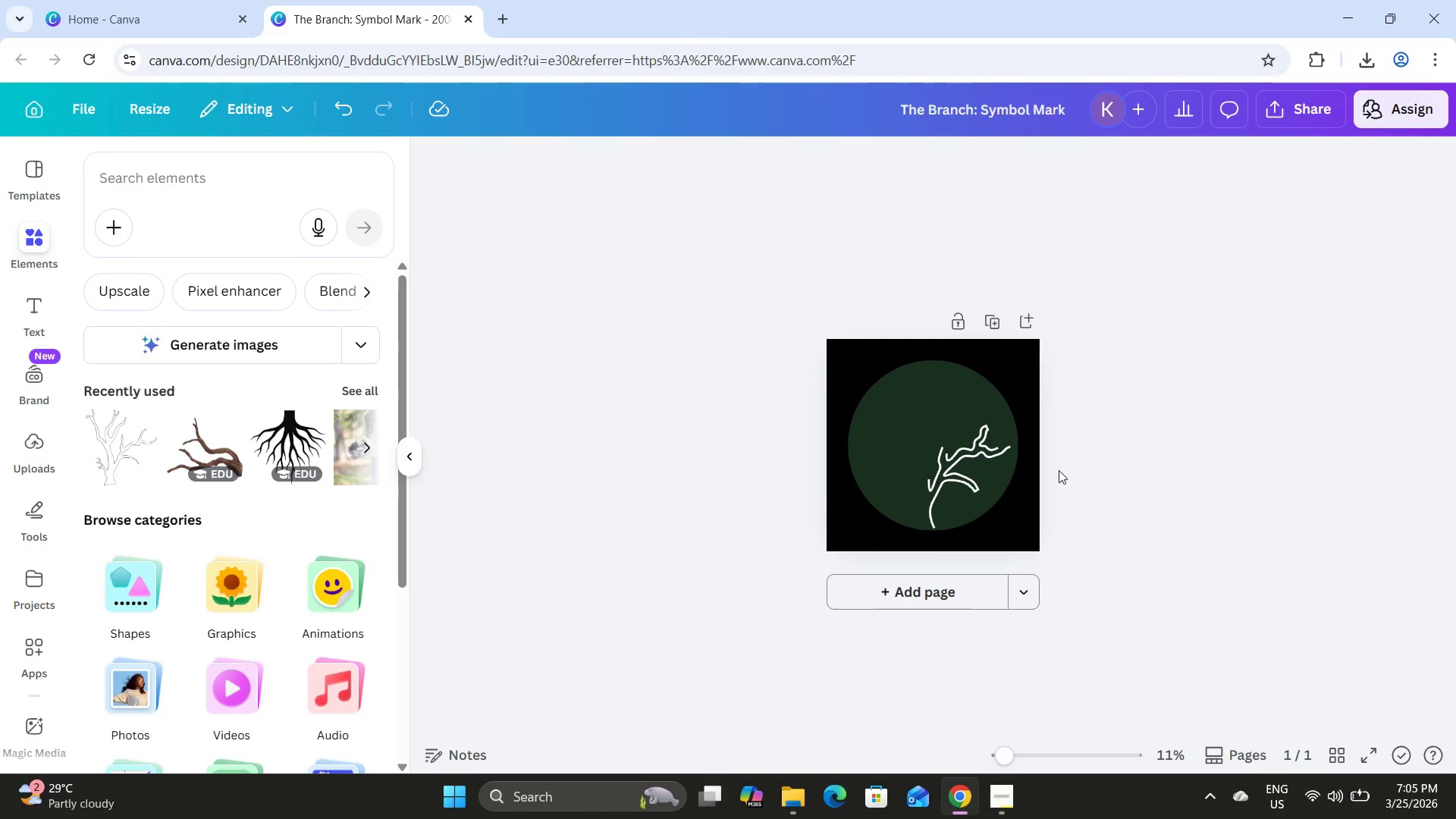 
scroll: coordinate [1043, 473], scroll_direction: up, amount: 2.0
 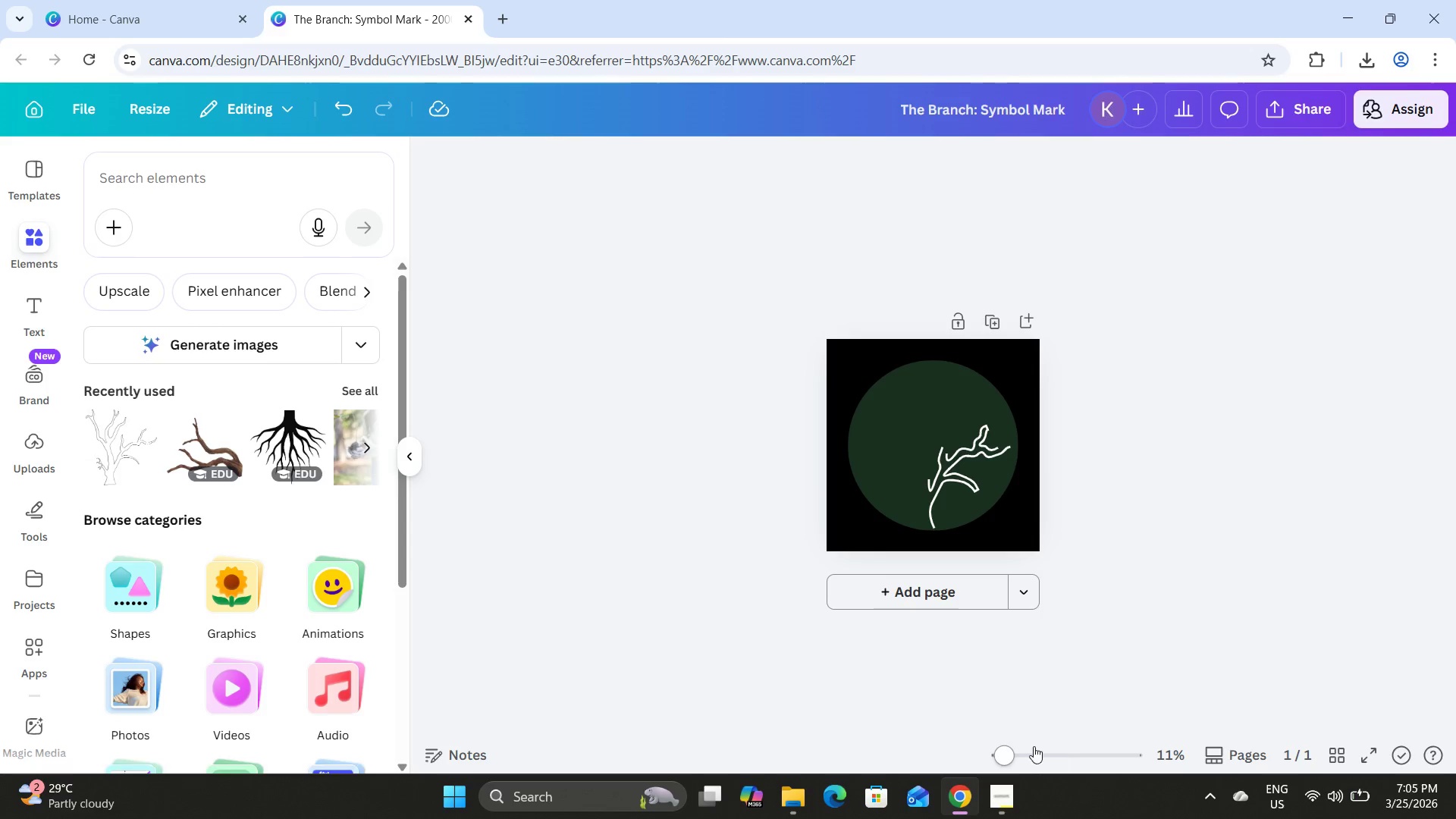 
left_click_drag(start_coordinate=[1008, 745], to_coordinate=[1046, 726])
 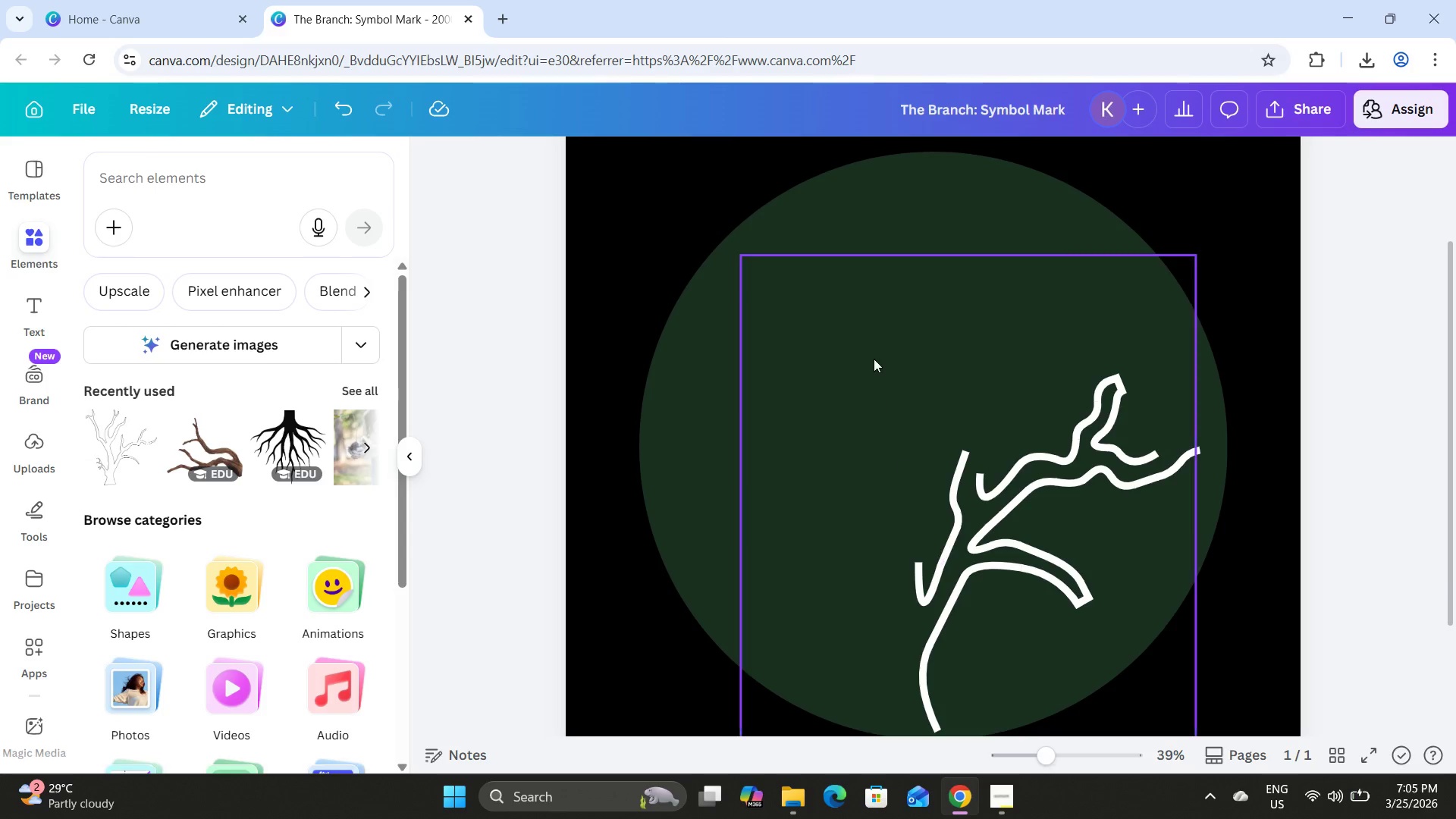 
left_click([874, 351])
 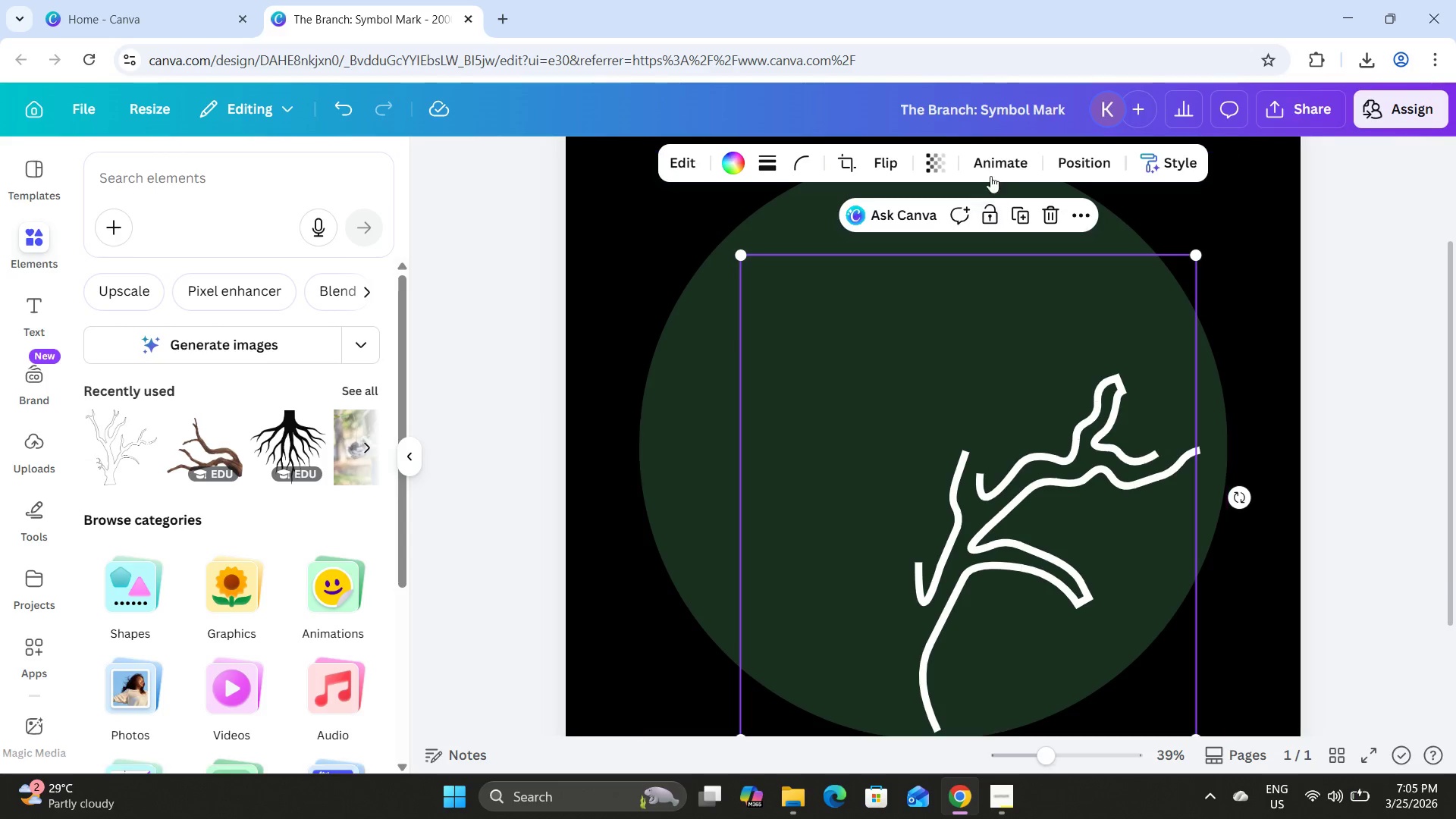 
left_click([992, 161])
 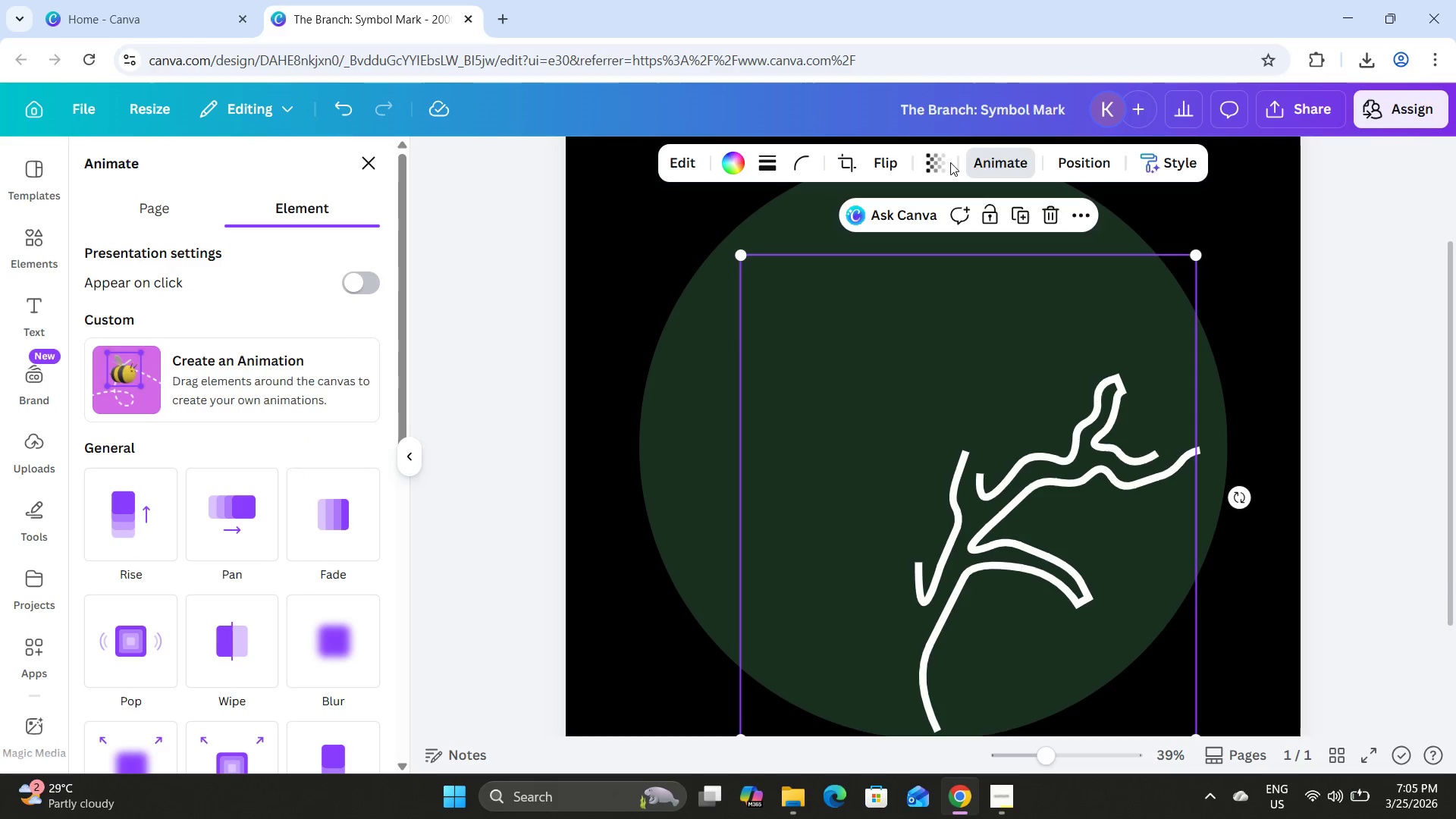 
left_click([927, 162])
 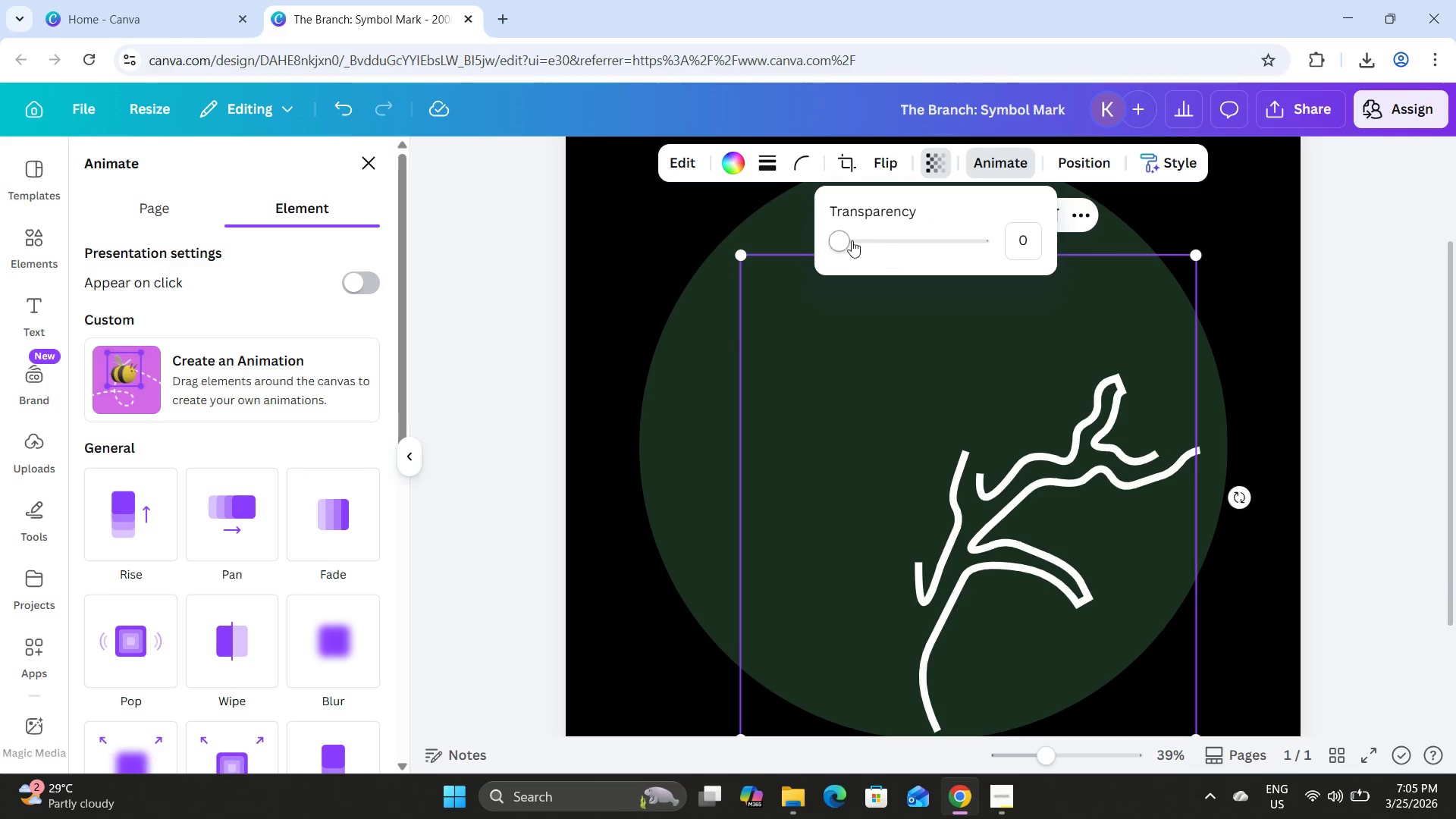 
left_click_drag(start_coordinate=[848, 238], to_coordinate=[1094, 258])
 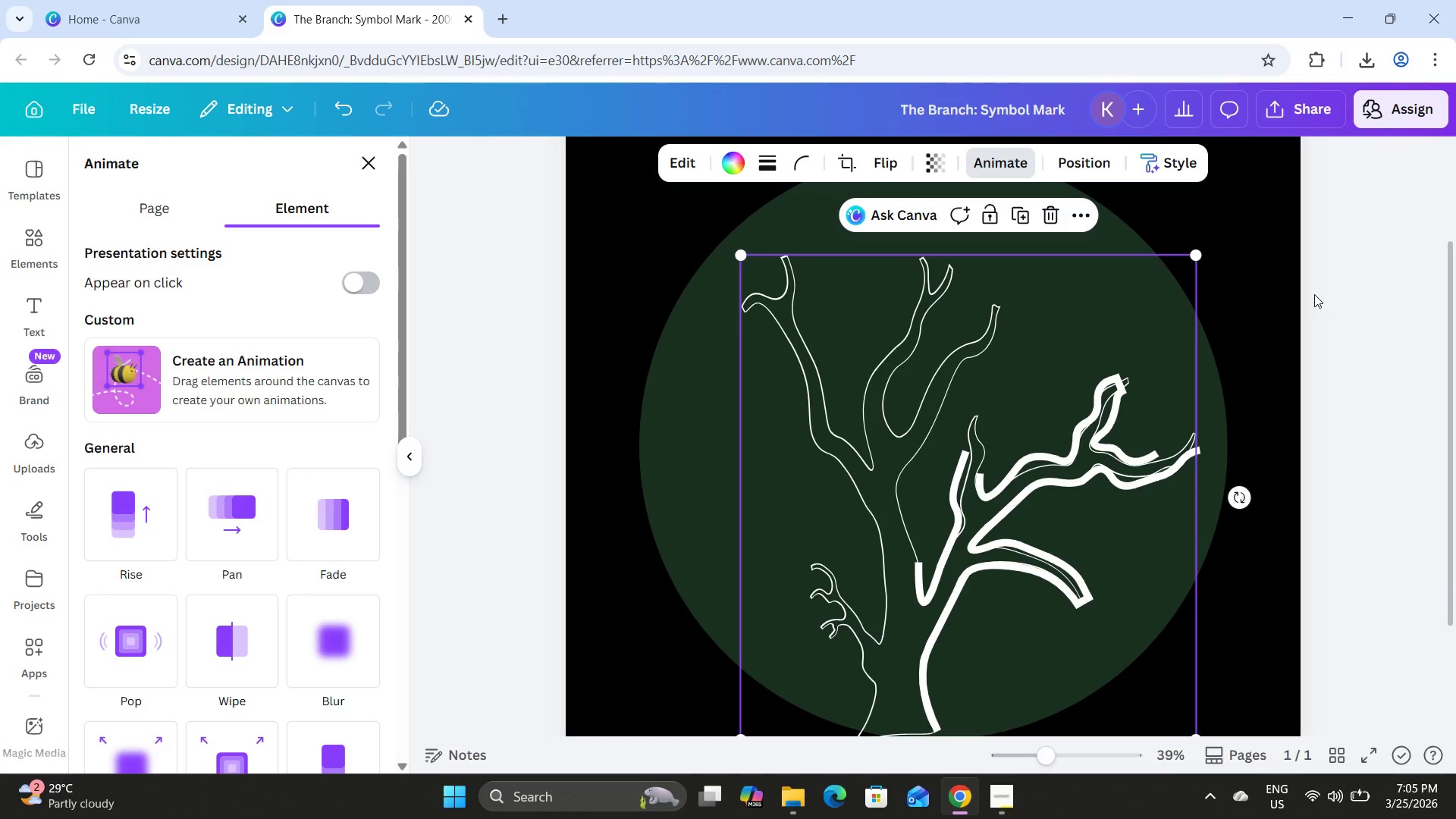 
double_click([1314, 294])
 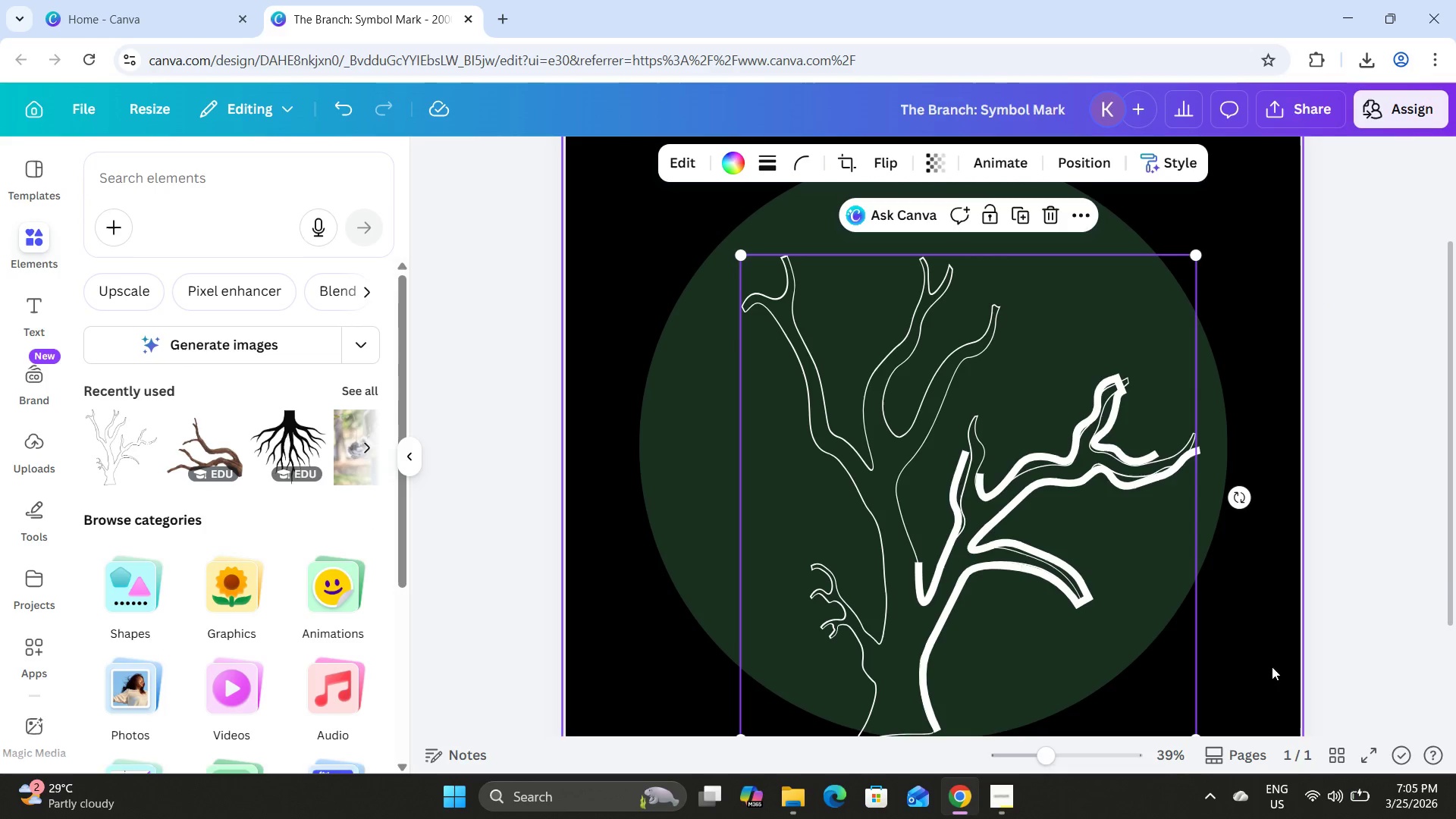 
left_click_drag(start_coordinate=[1066, 751], to_coordinate=[1081, 752])
 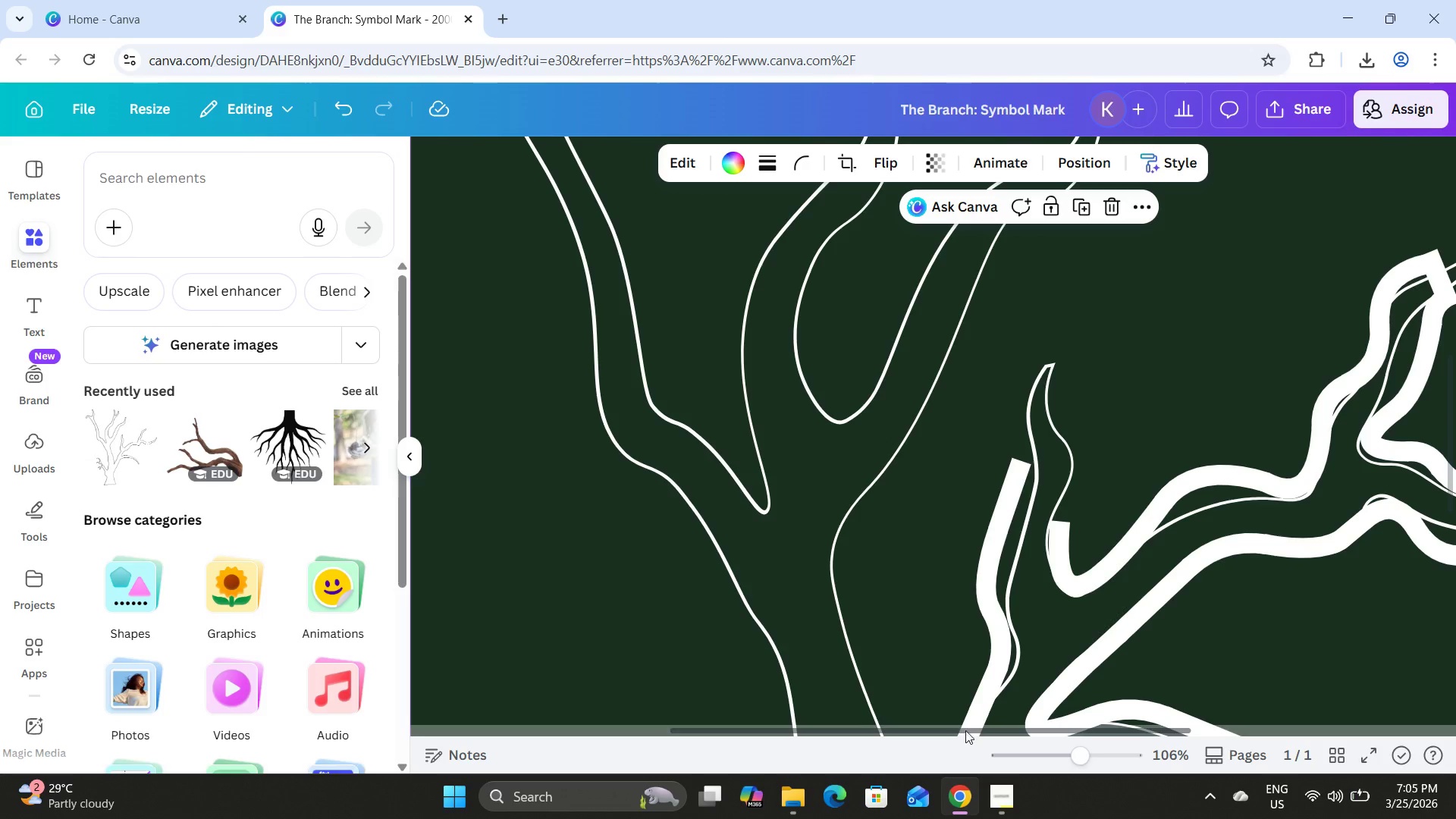 
left_click_drag(start_coordinate=[967, 729], to_coordinate=[1271, 723])
 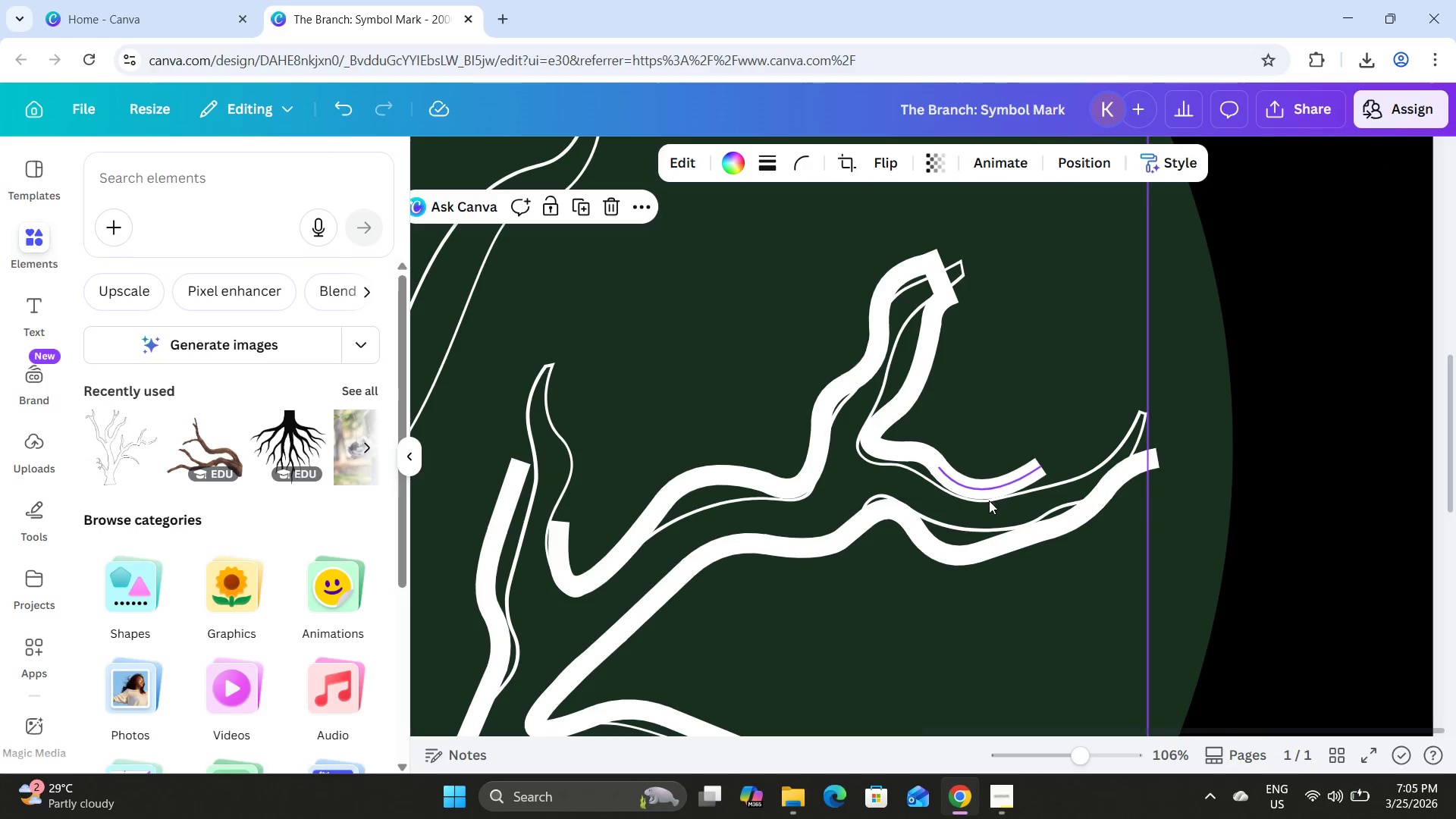 
left_click([984, 482])
 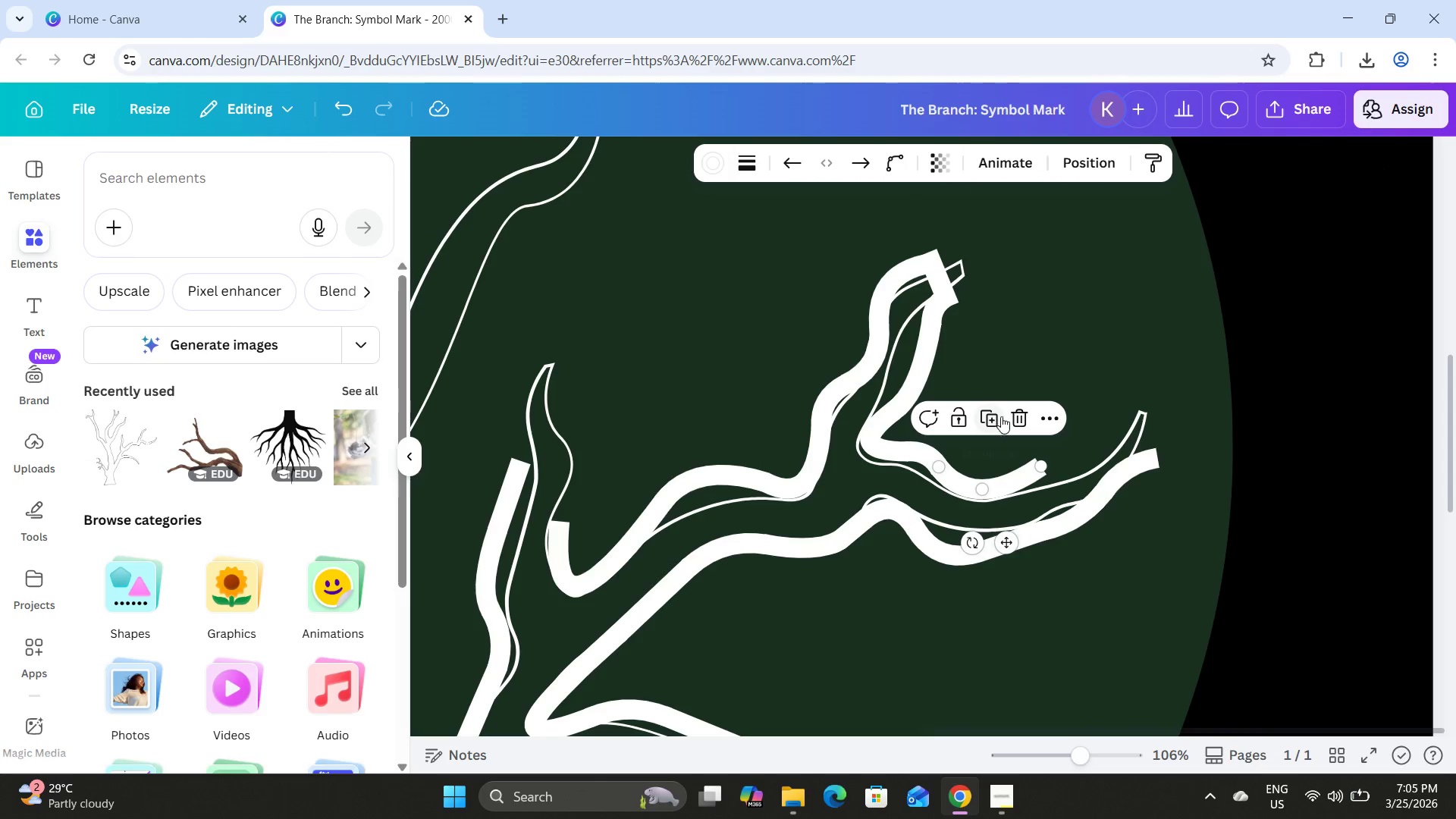 
left_click([993, 413])
 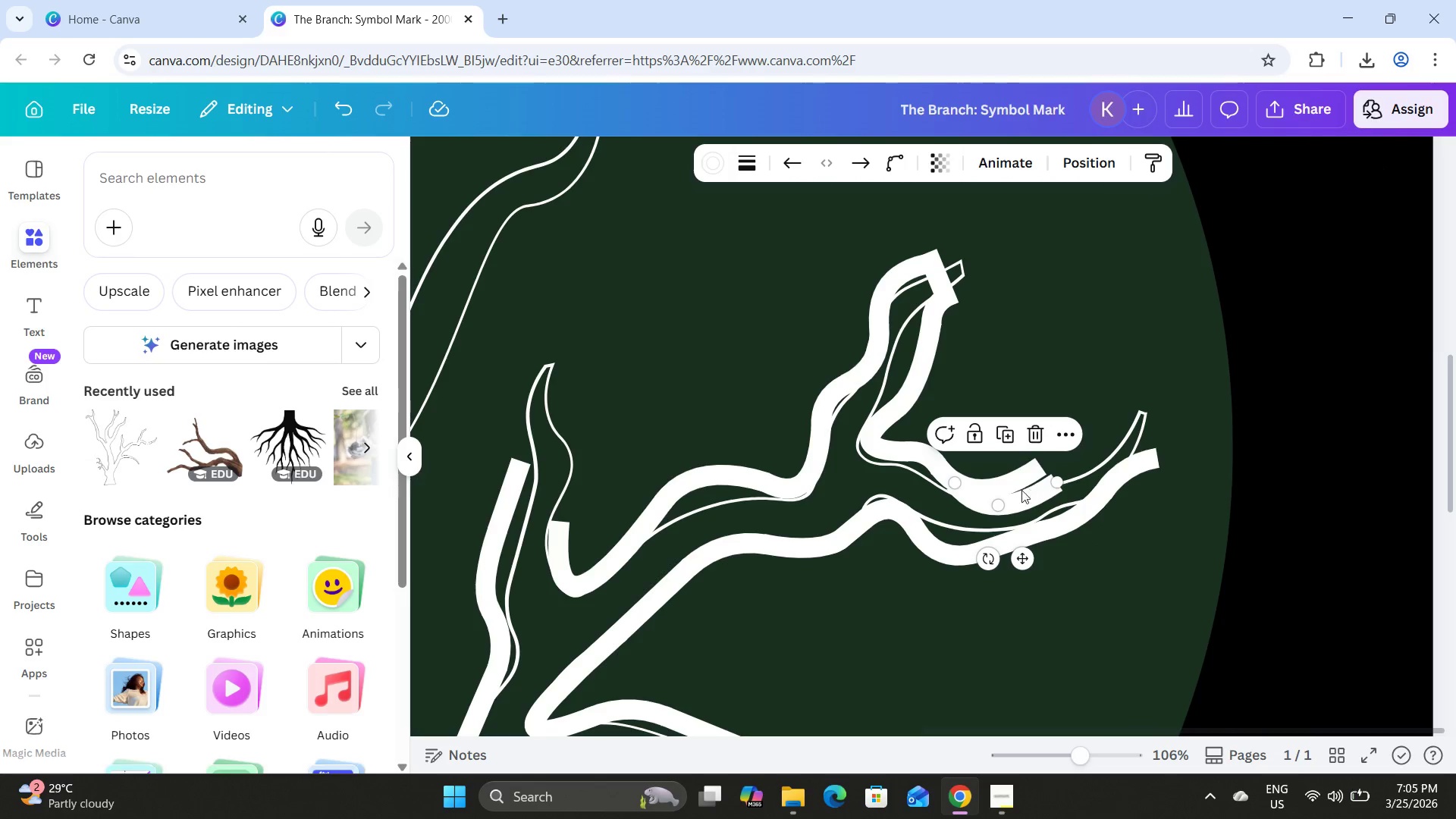 
left_click_drag(start_coordinate=[1023, 496], to_coordinate=[1127, 378])
 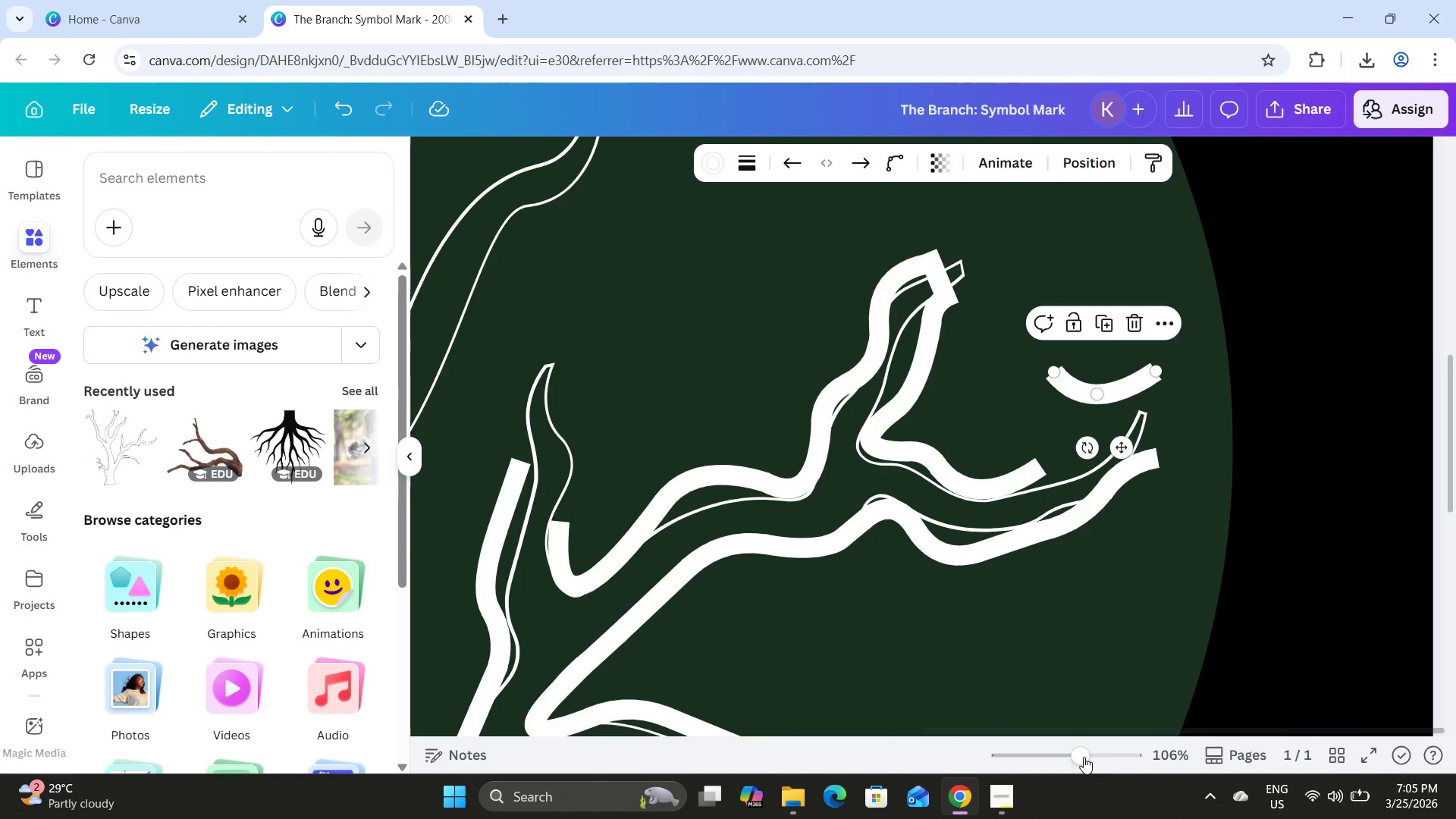 
left_click_drag(start_coordinate=[1083, 759], to_coordinate=[1117, 760])
 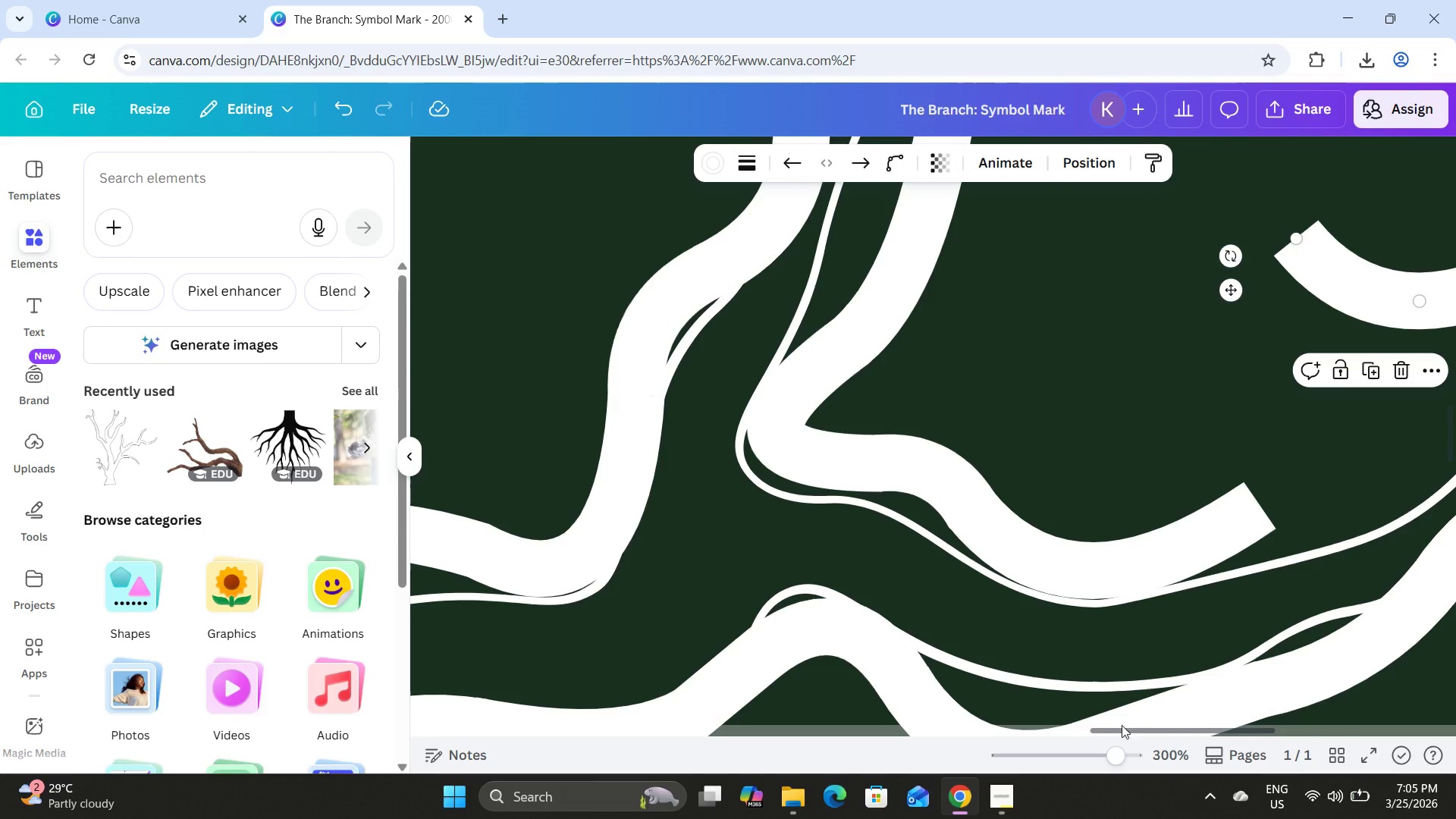 
left_click_drag(start_coordinate=[1153, 727], to_coordinate=[1264, 717])
 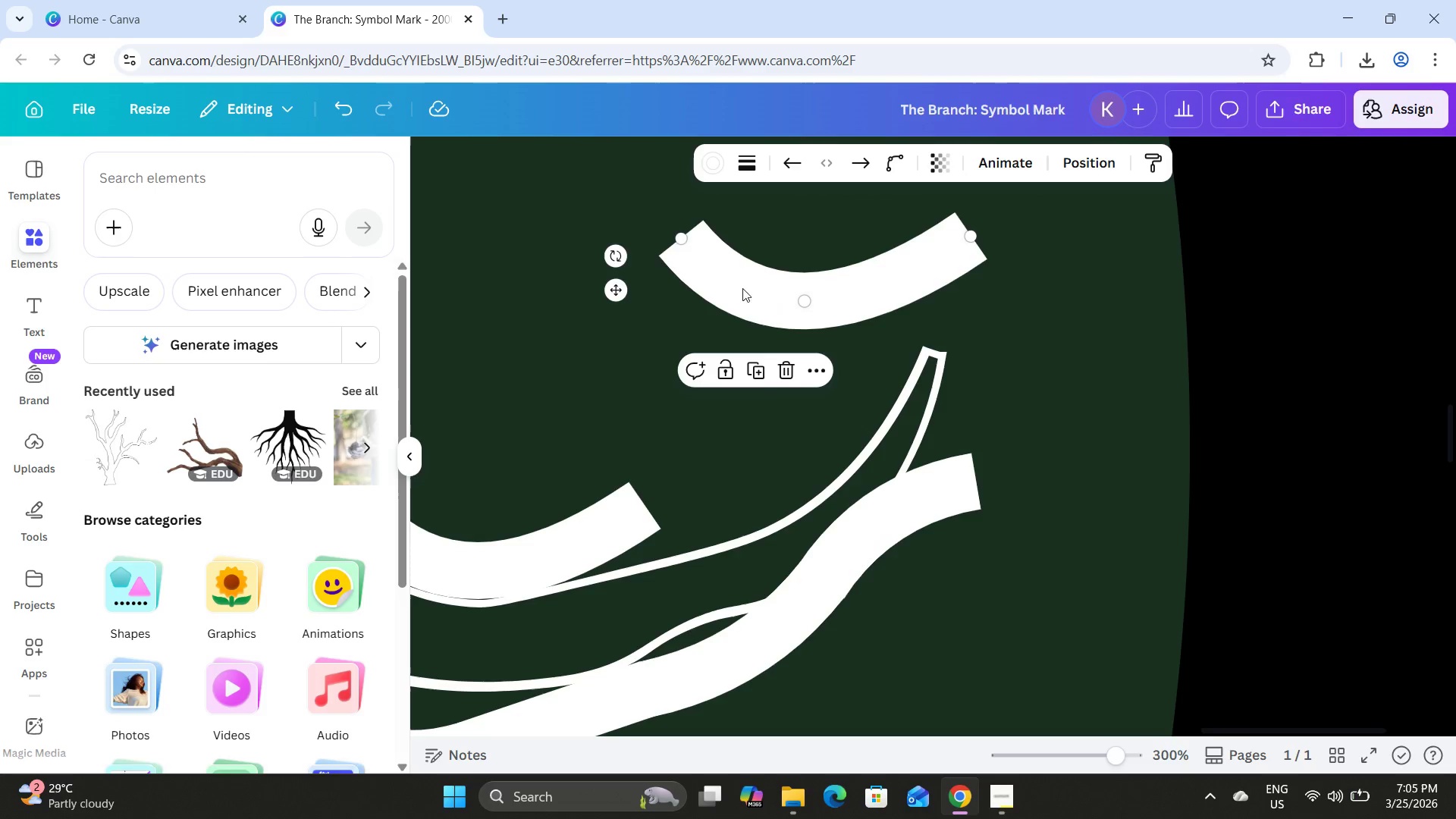 
left_click_drag(start_coordinate=[723, 280], to_coordinate=[810, 457])
 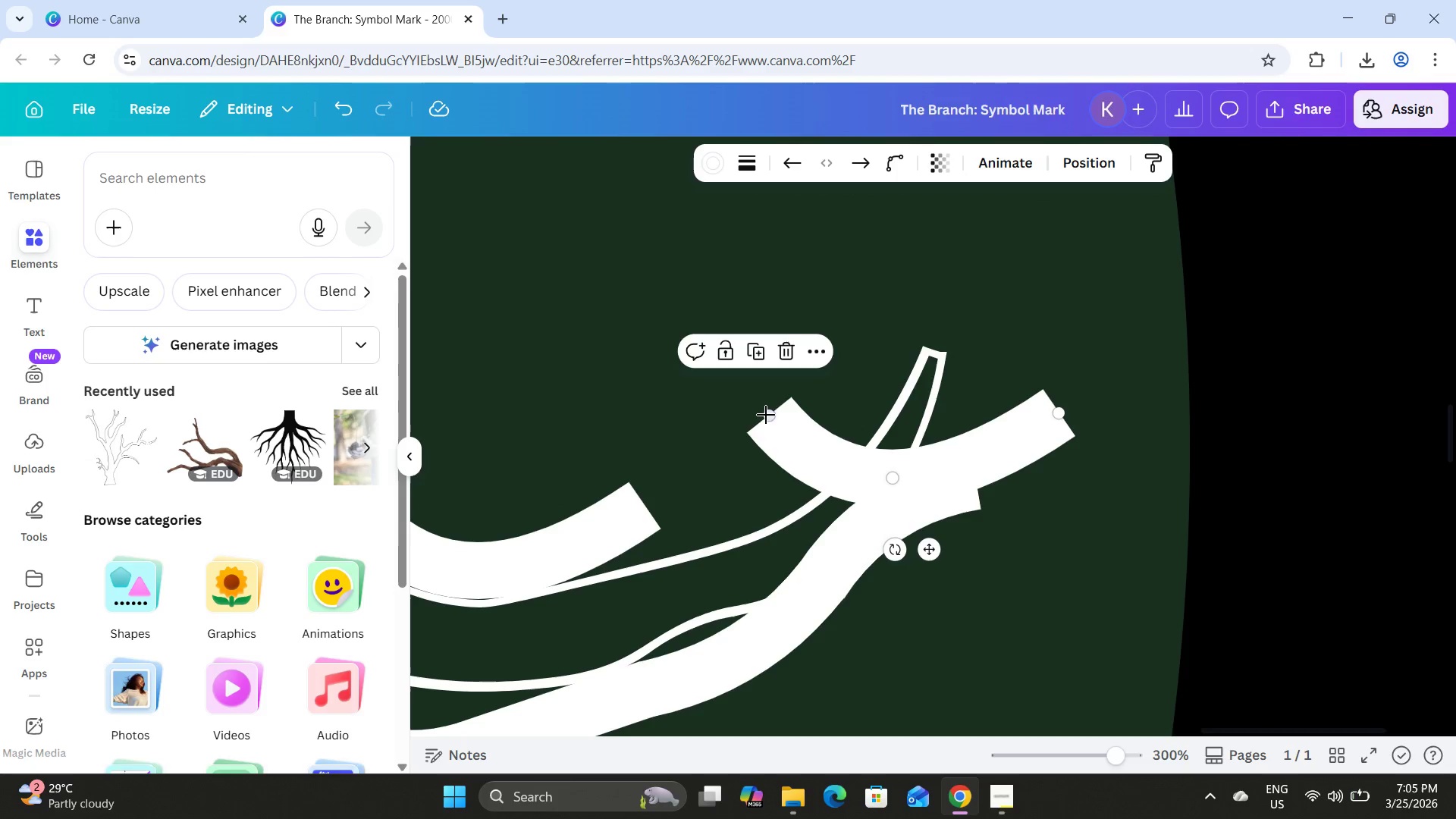 
left_click_drag(start_coordinate=[764, 412], to_coordinate=[657, 476])
 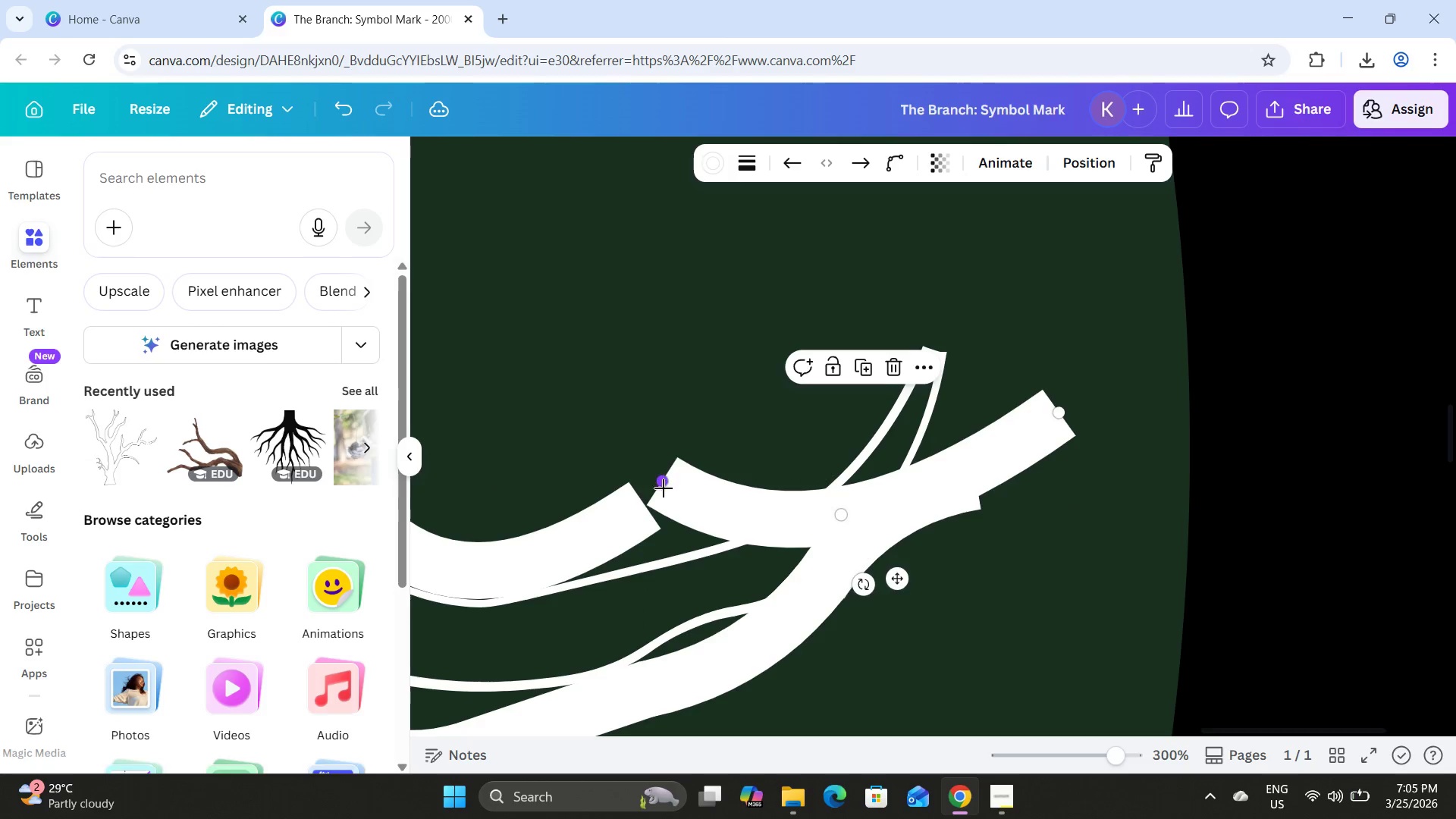 
left_click_drag(start_coordinate=[665, 485], to_coordinate=[644, 507])
 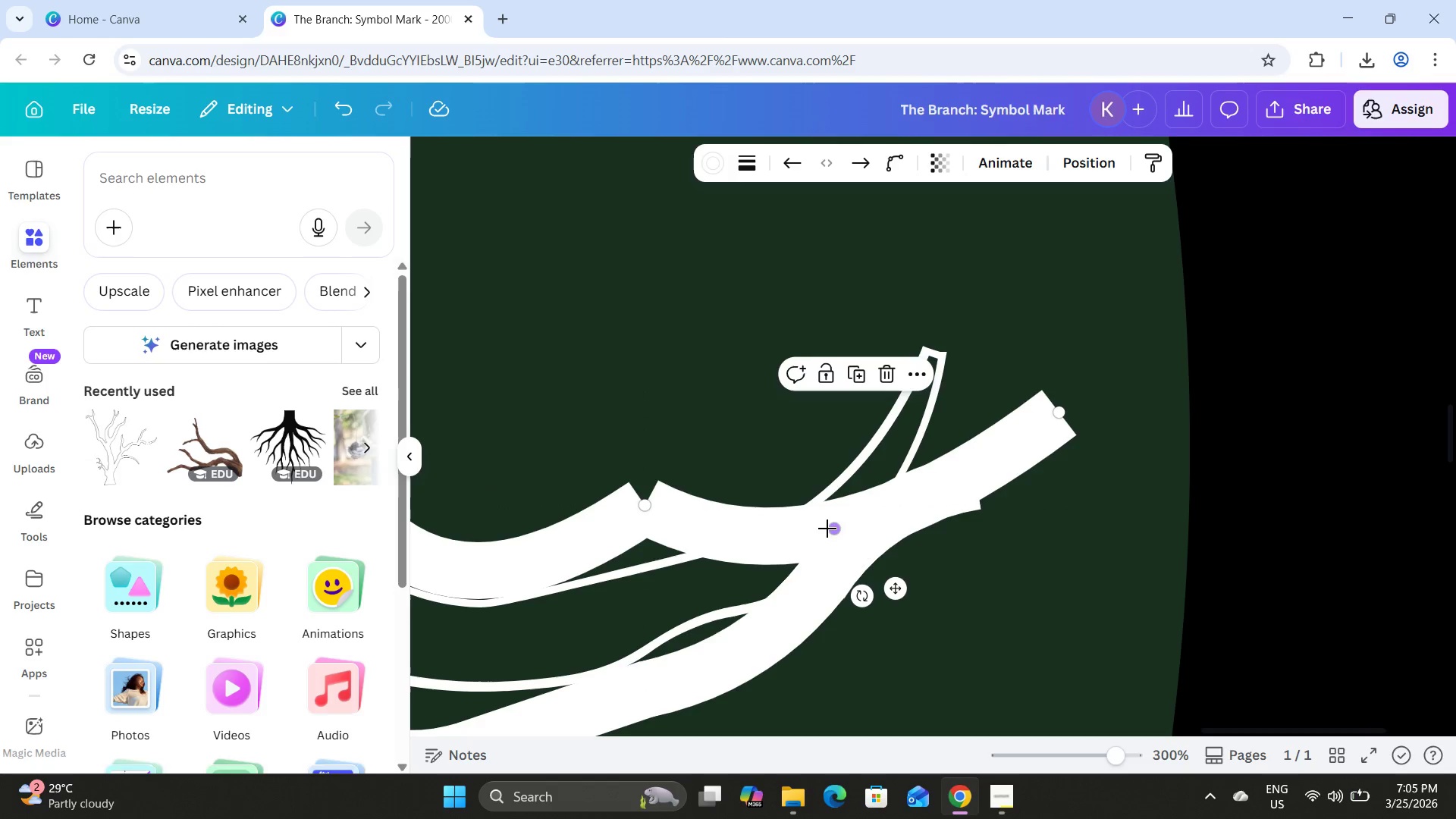 
left_click_drag(start_coordinate=[827, 529], to_coordinate=[785, 453])
 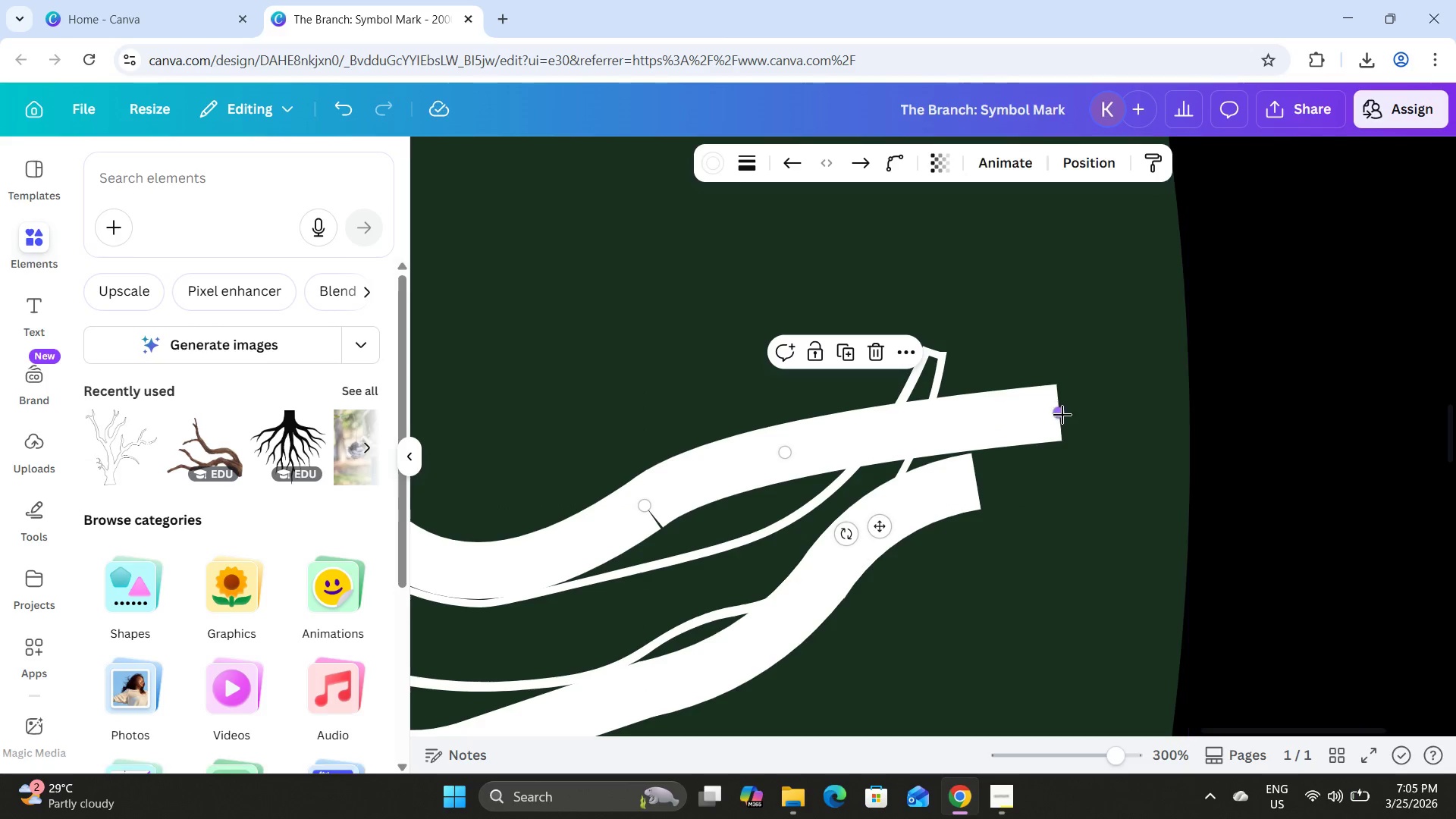 
left_click_drag(start_coordinate=[1060, 412], to_coordinate=[851, 389])
 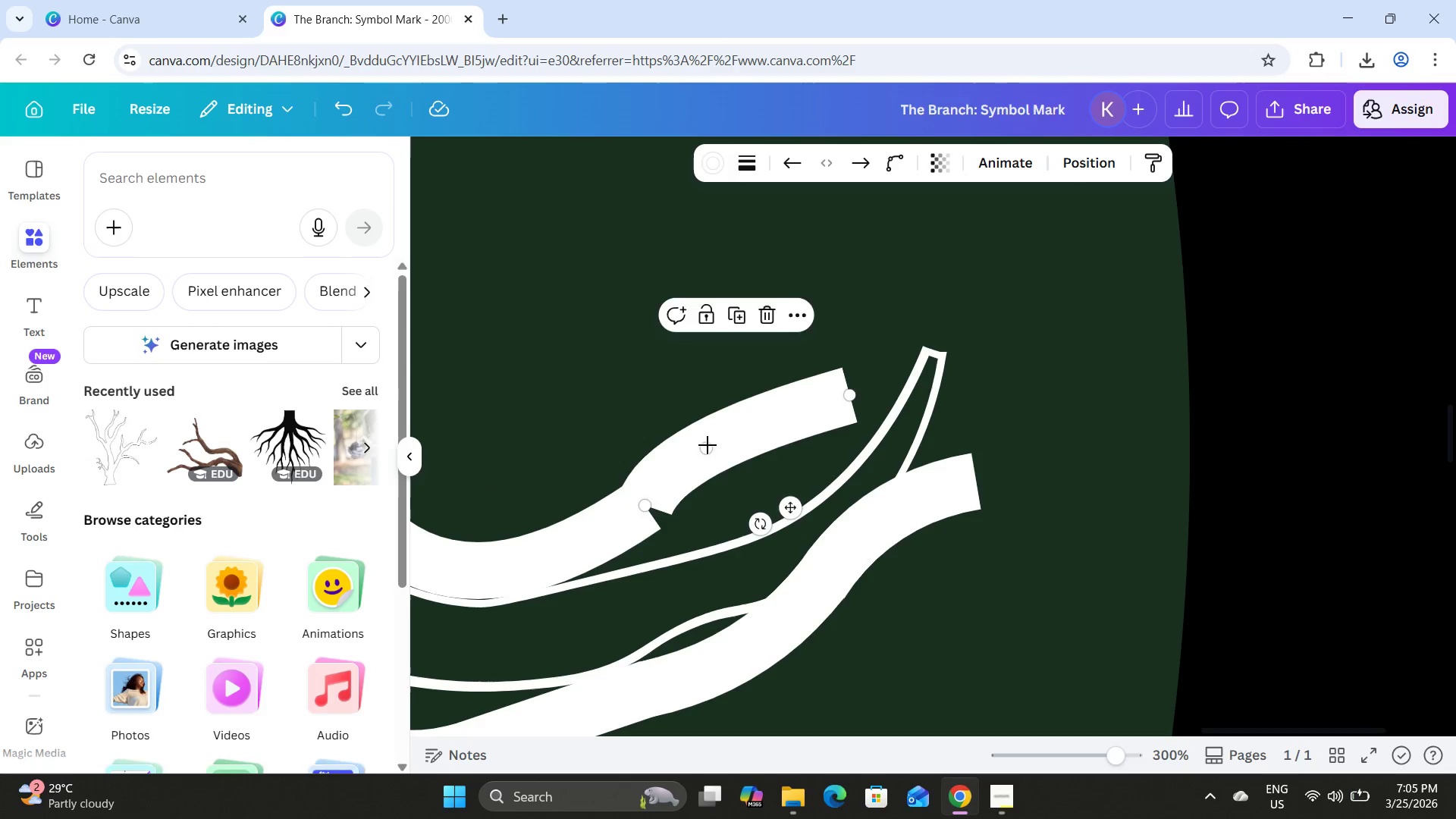 
left_click_drag(start_coordinate=[708, 448], to_coordinate=[774, 416])
 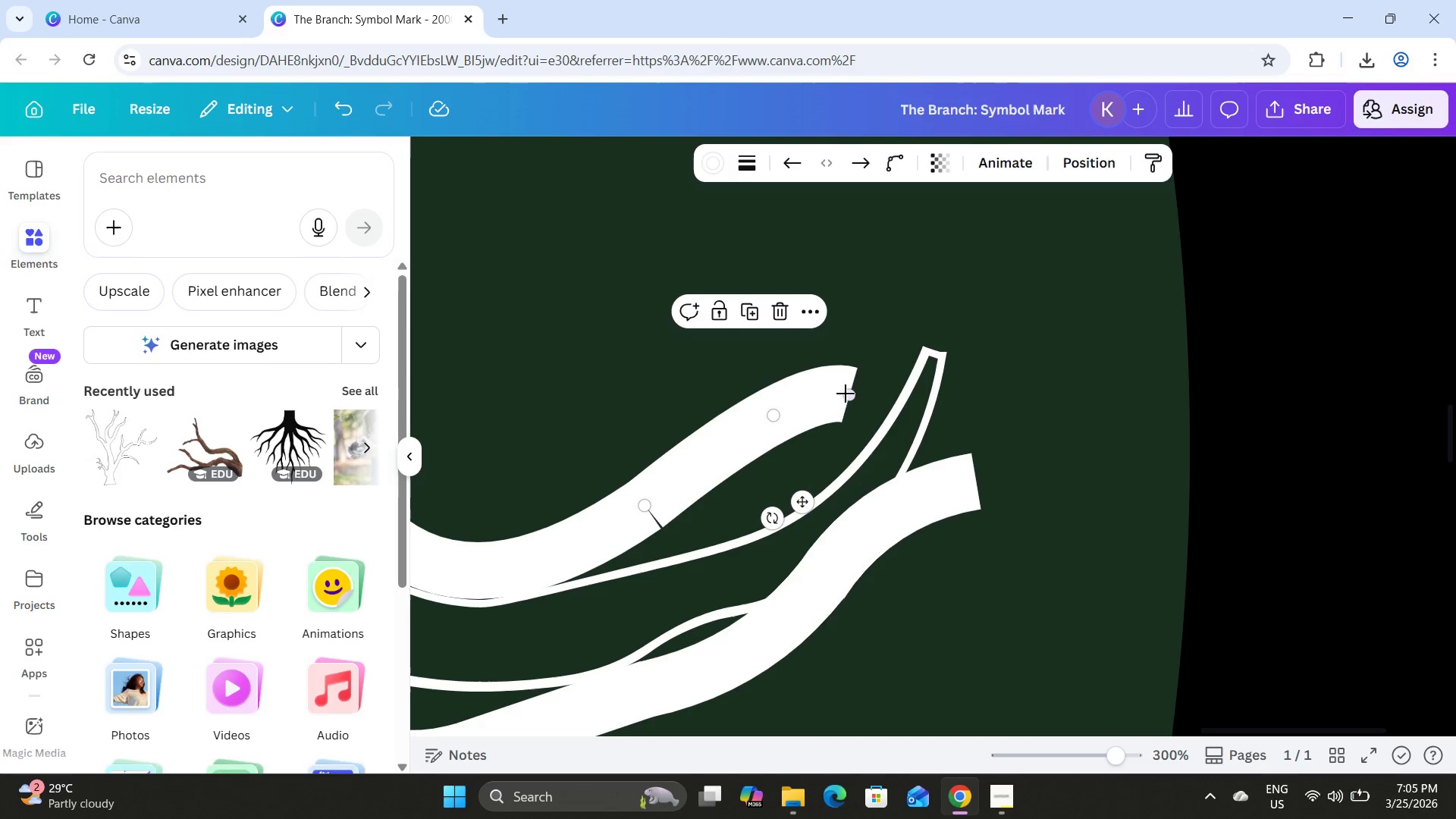 
left_click_drag(start_coordinate=[846, 394], to_coordinate=[845, 416])
 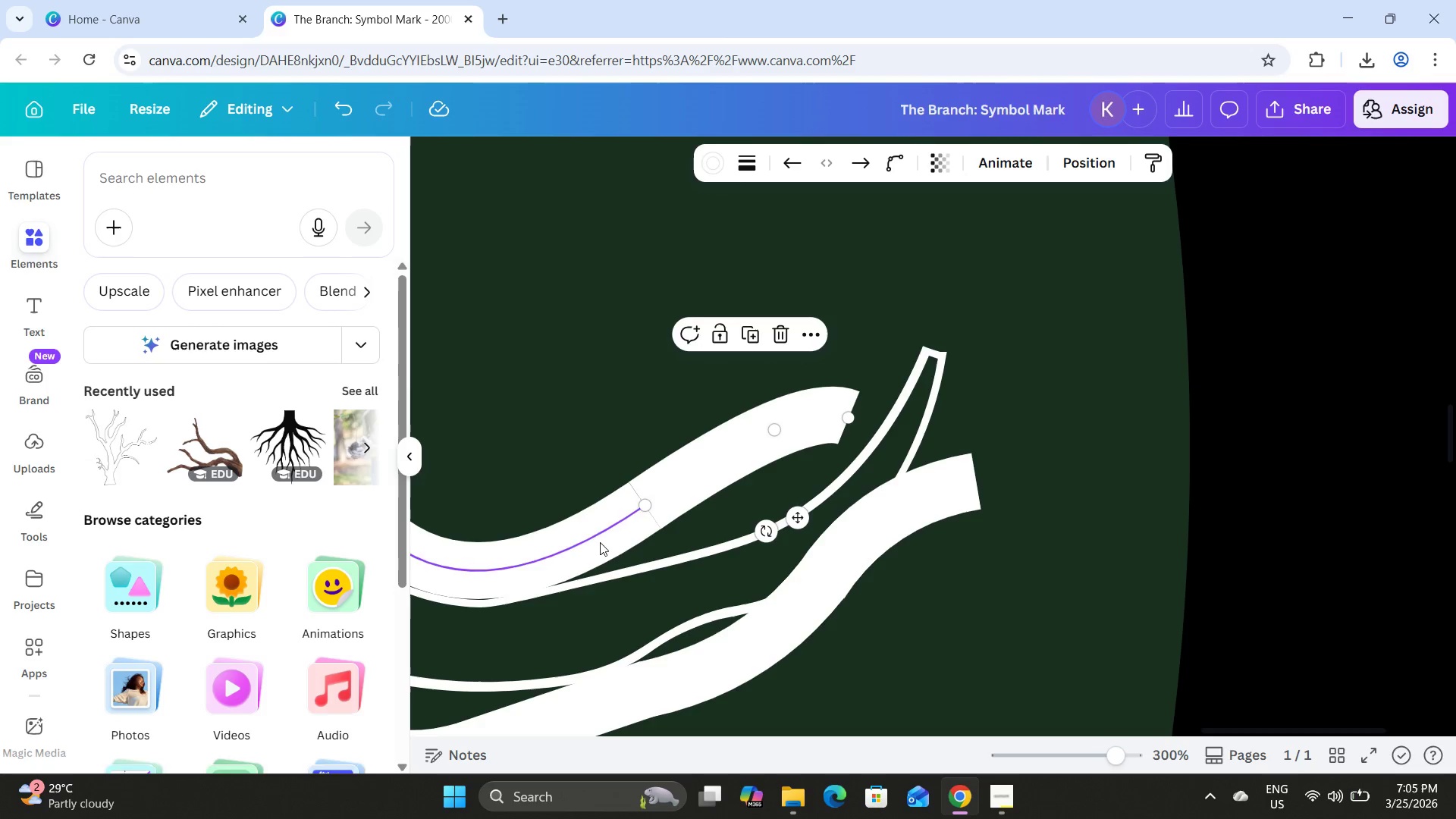 
left_click_drag(start_coordinate=[673, 476], to_coordinate=[666, 482])
 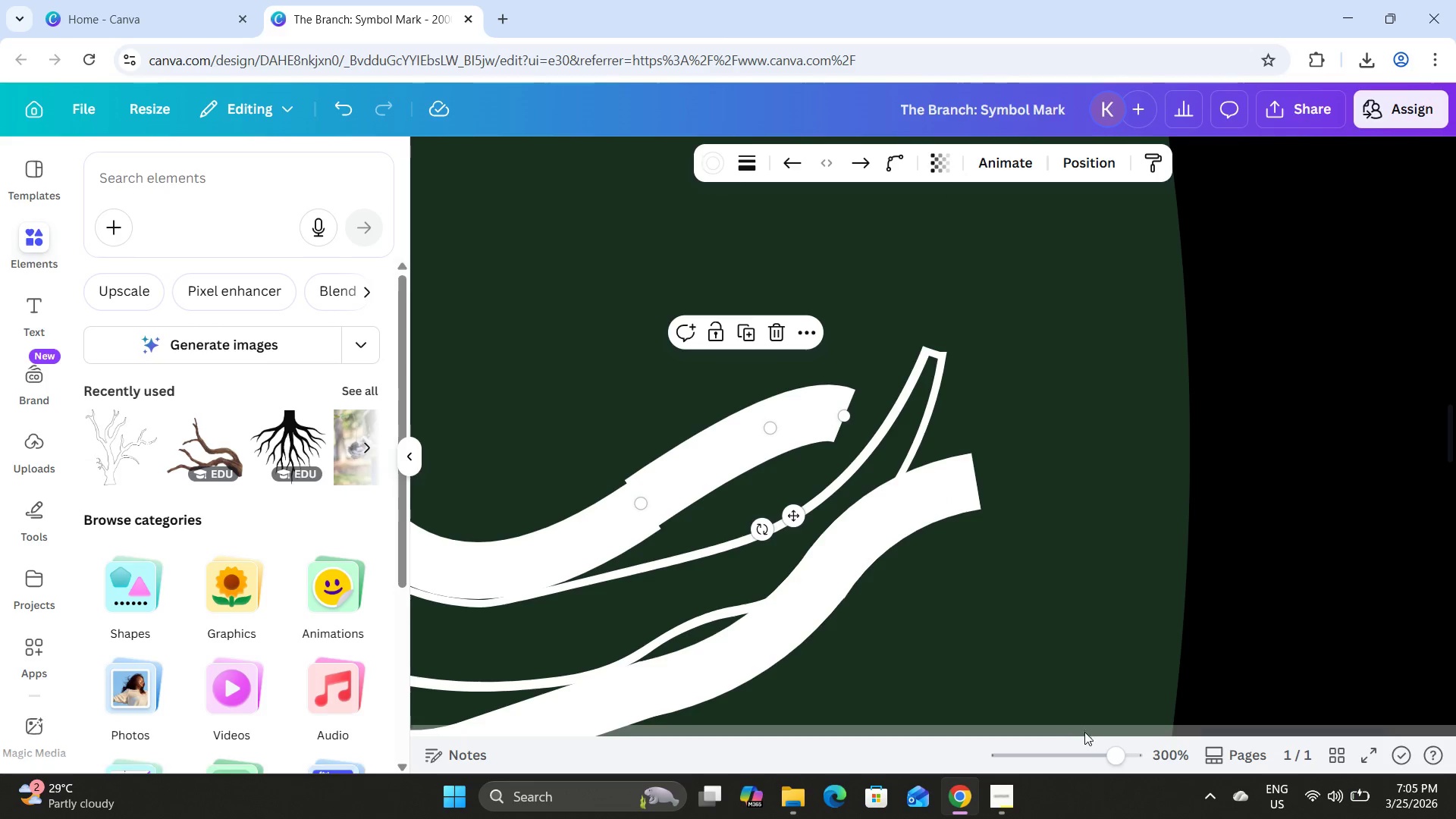 
left_click_drag(start_coordinate=[1106, 752], to_coordinate=[1199, 763])
 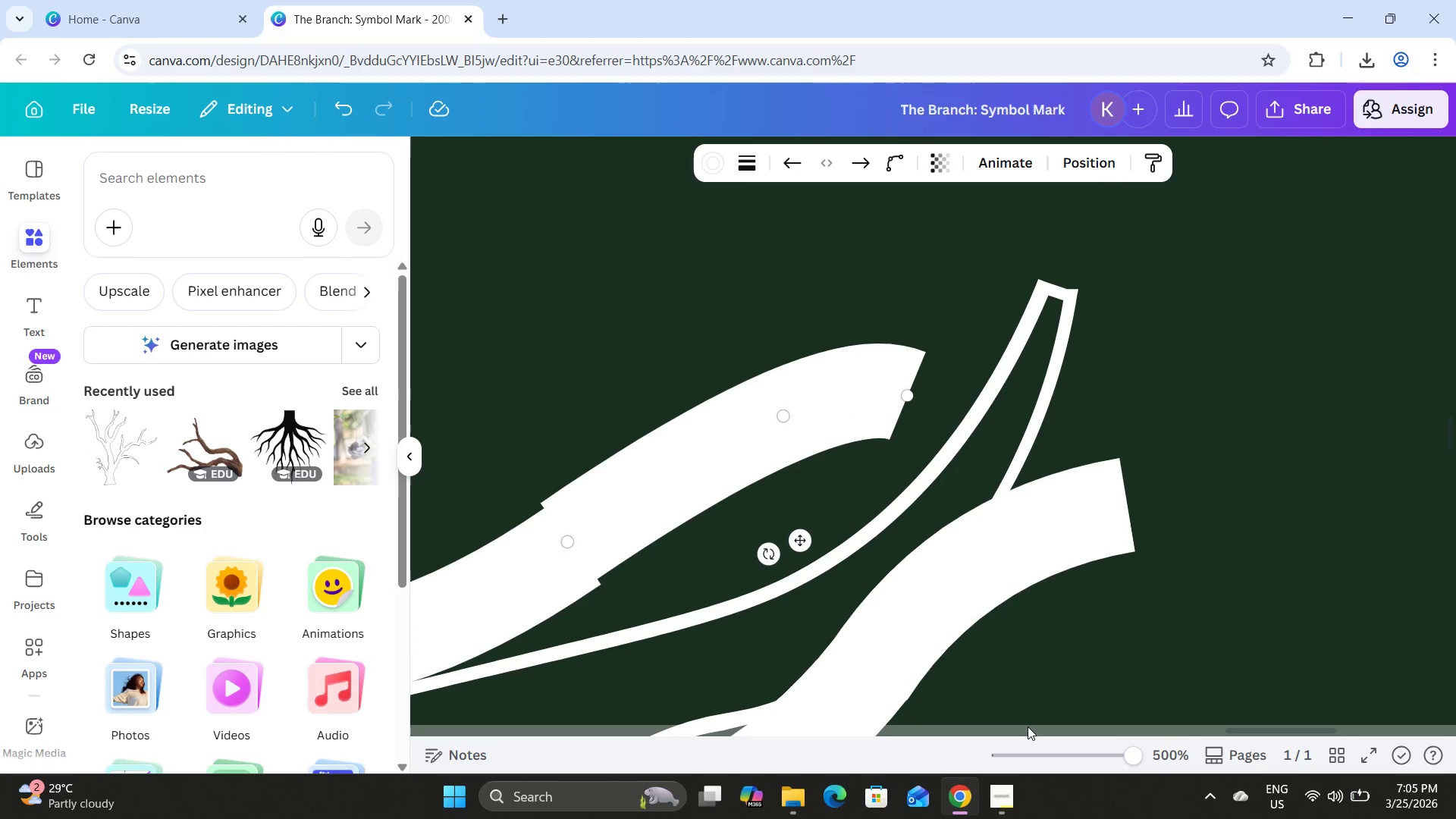 
double_click([1028, 726])
 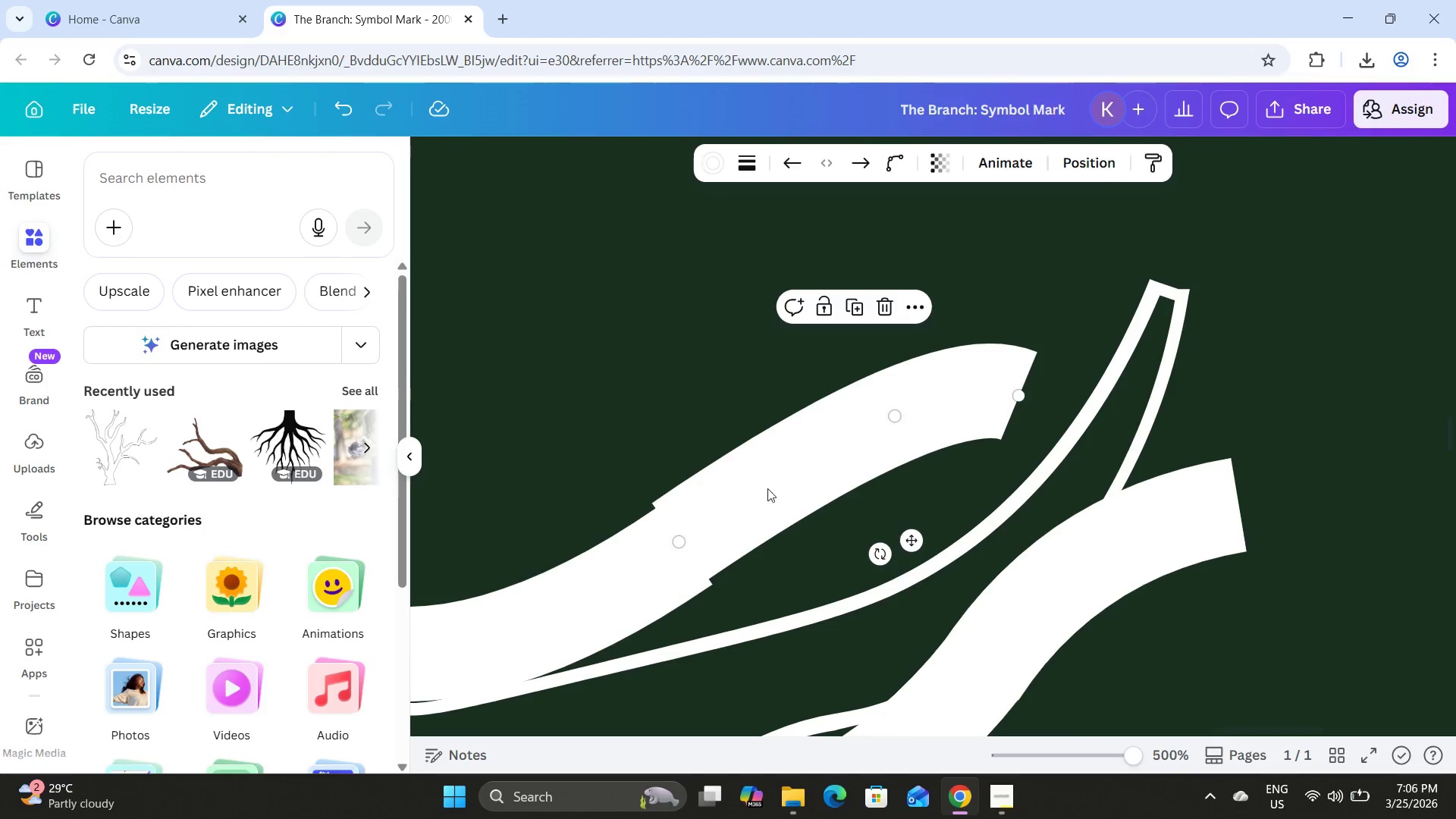 
left_click_drag(start_coordinate=[760, 480], to_coordinate=[760, 488])
 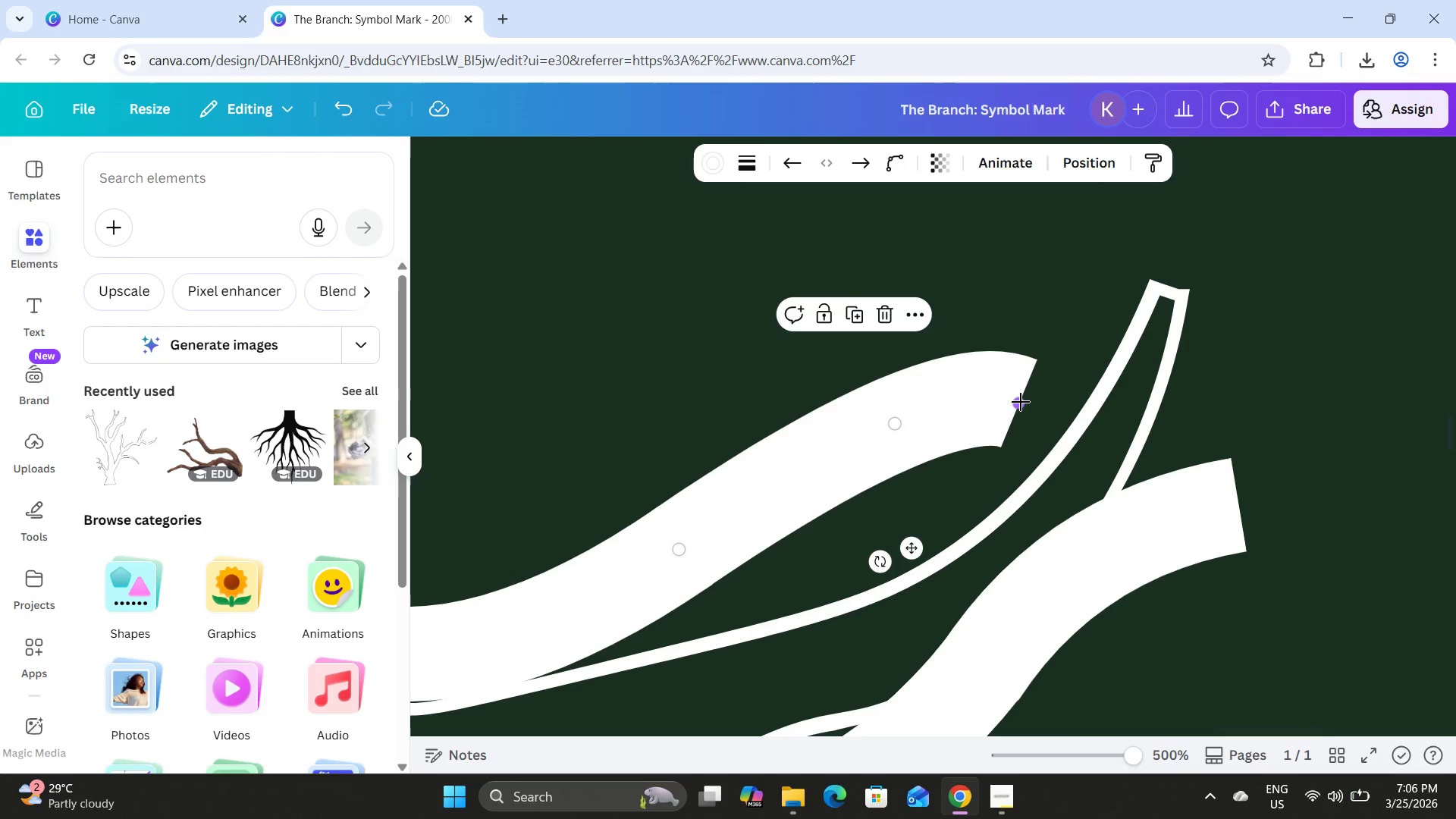 
left_click_drag(start_coordinate=[1021, 402], to_coordinate=[989, 420])
 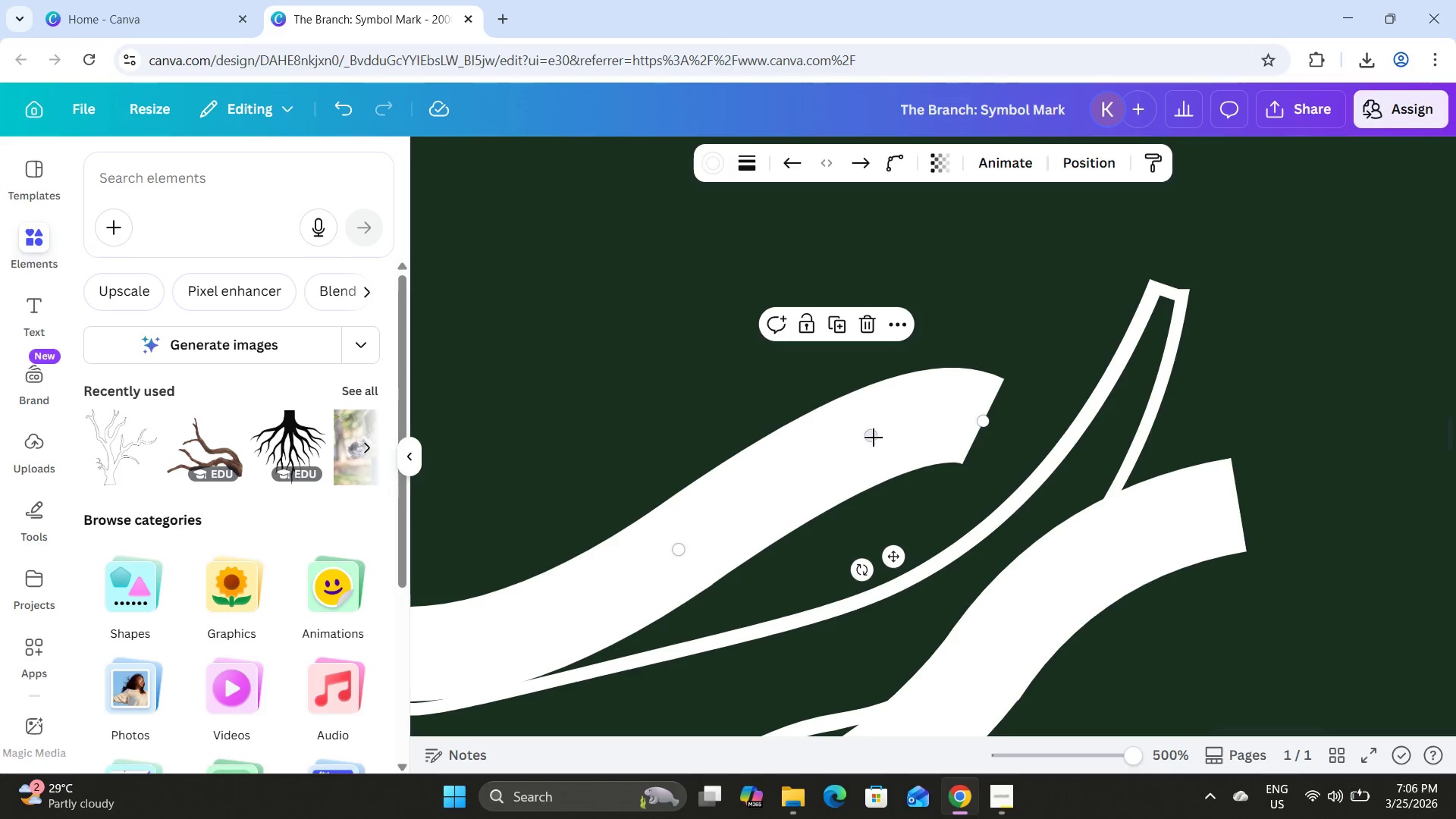 
left_click_drag(start_coordinate=[870, 433], to_coordinate=[836, 451])
 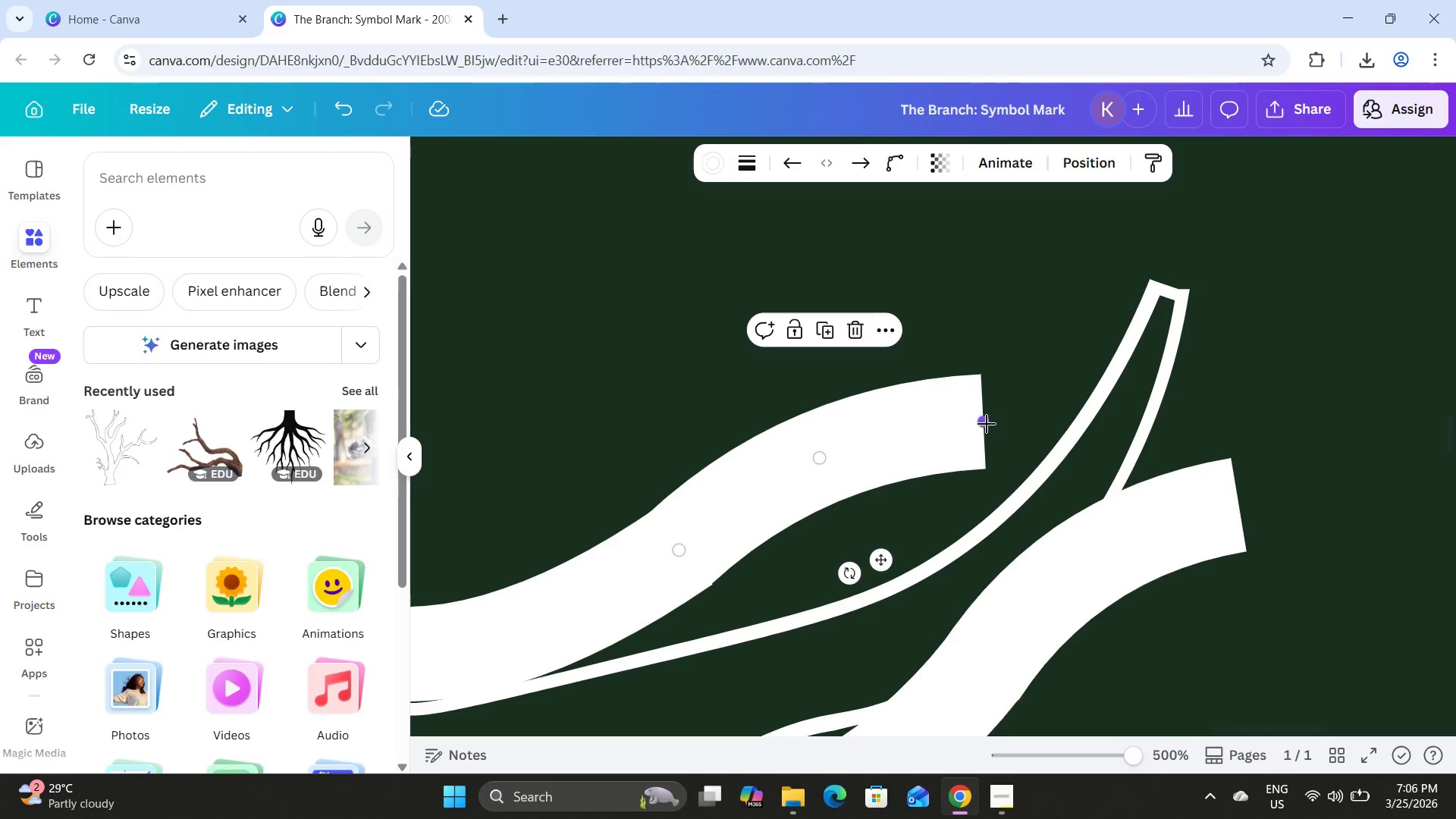 
left_click_drag(start_coordinate=[987, 422], to_coordinate=[996, 457])
 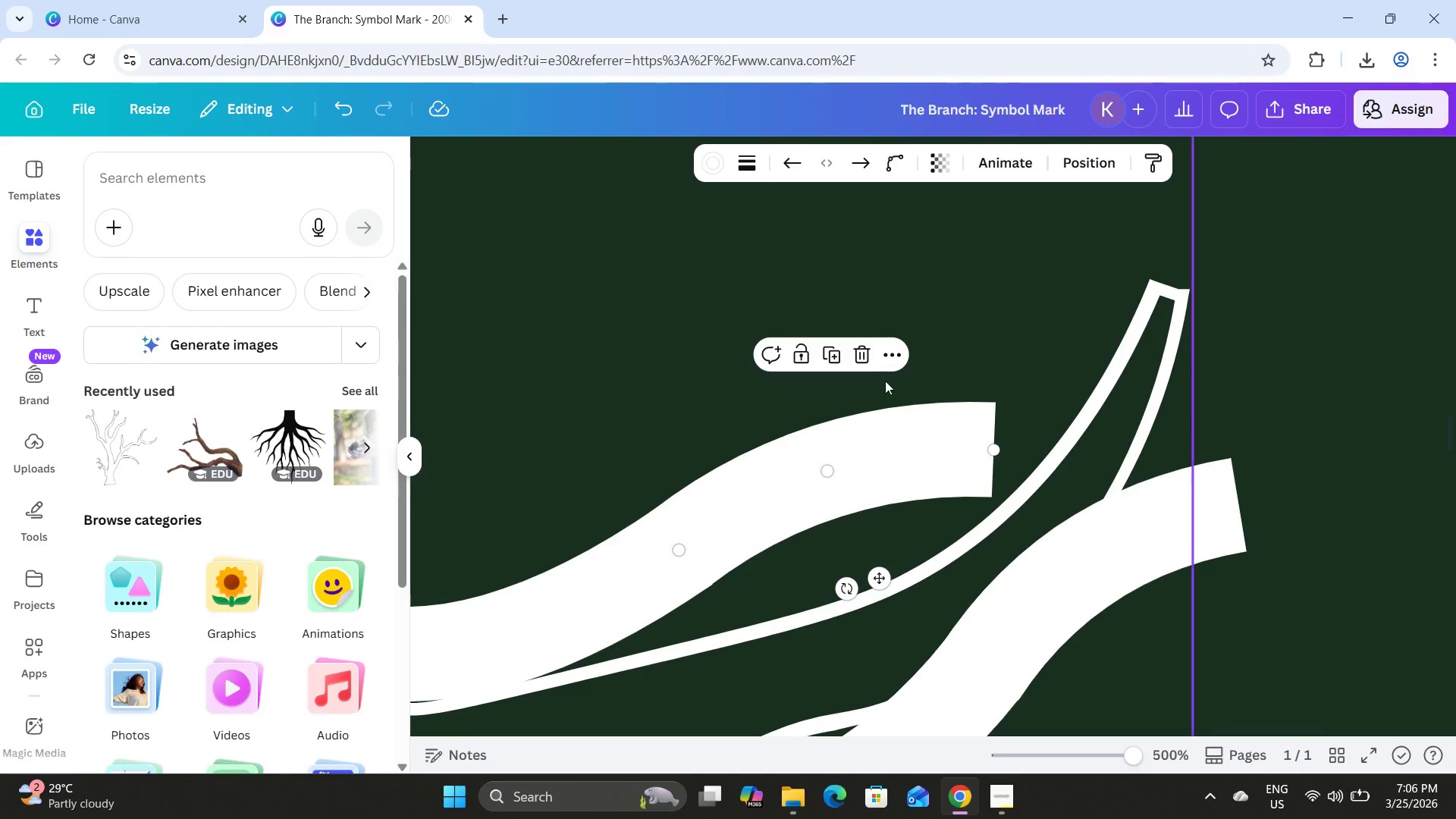 
left_click([830, 351])
 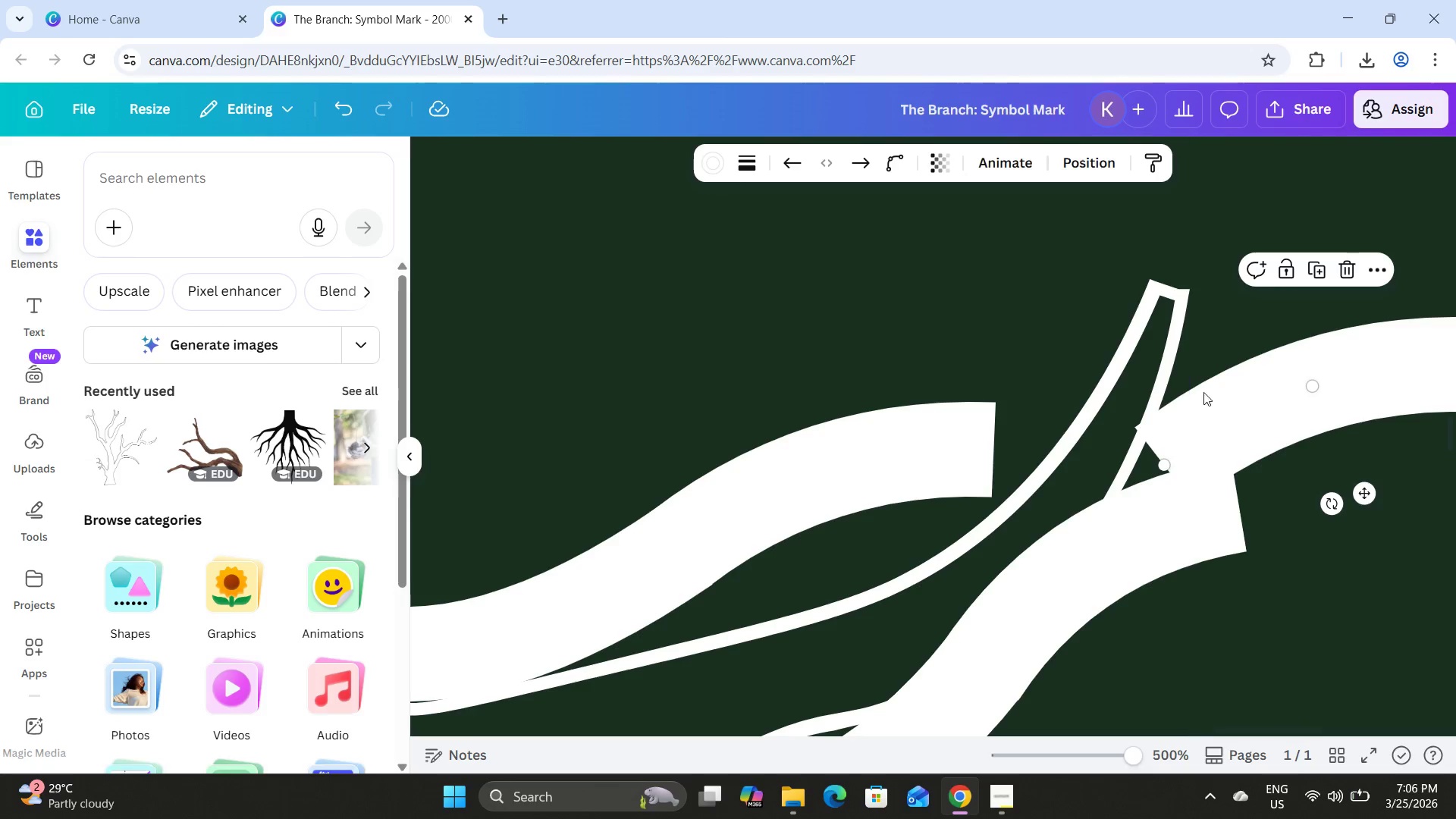 
left_click_drag(start_coordinate=[1210, 385], to_coordinate=[905, 374])
 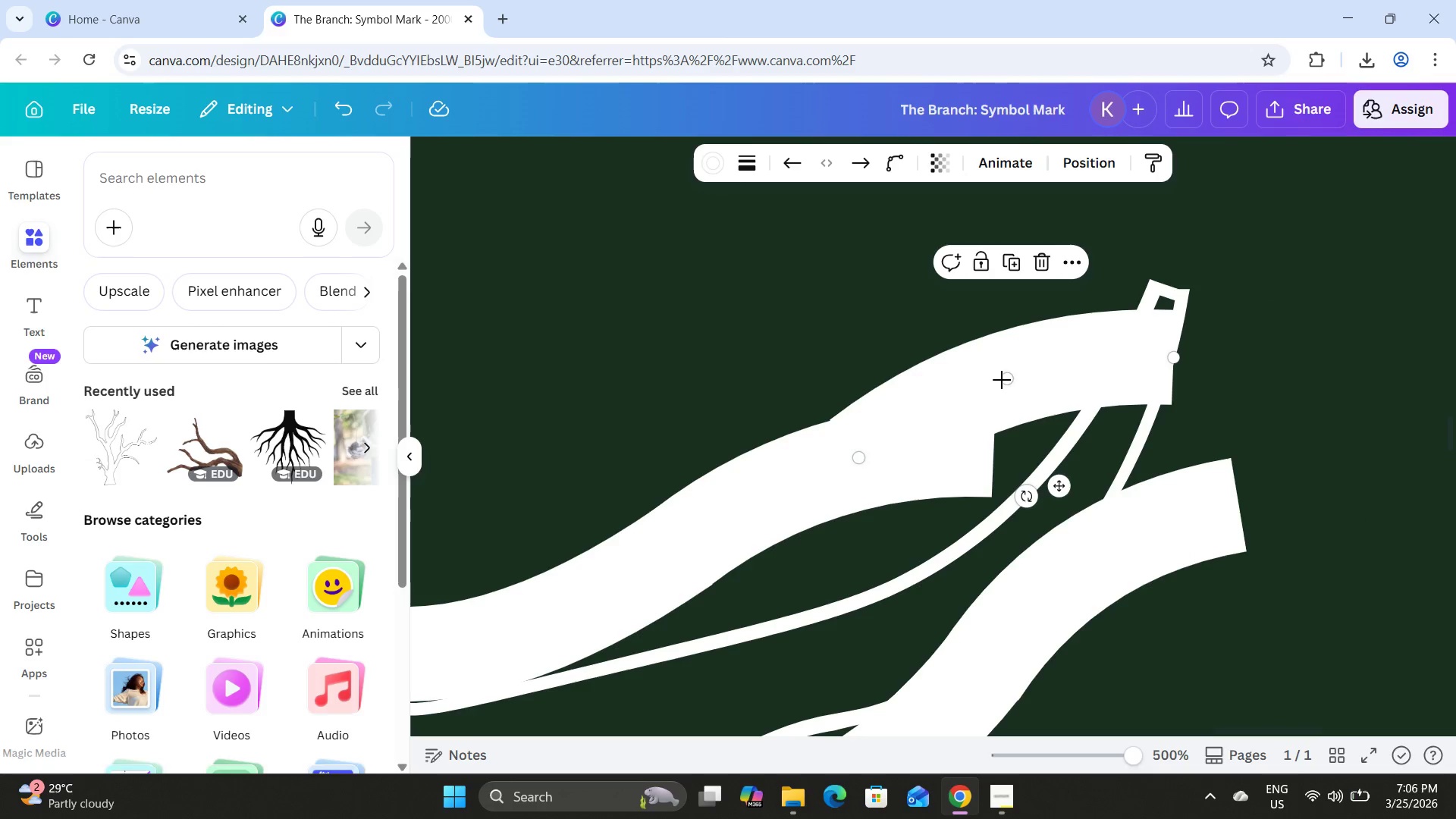 
left_click_drag(start_coordinate=[1012, 384], to_coordinate=[1031, 341])
 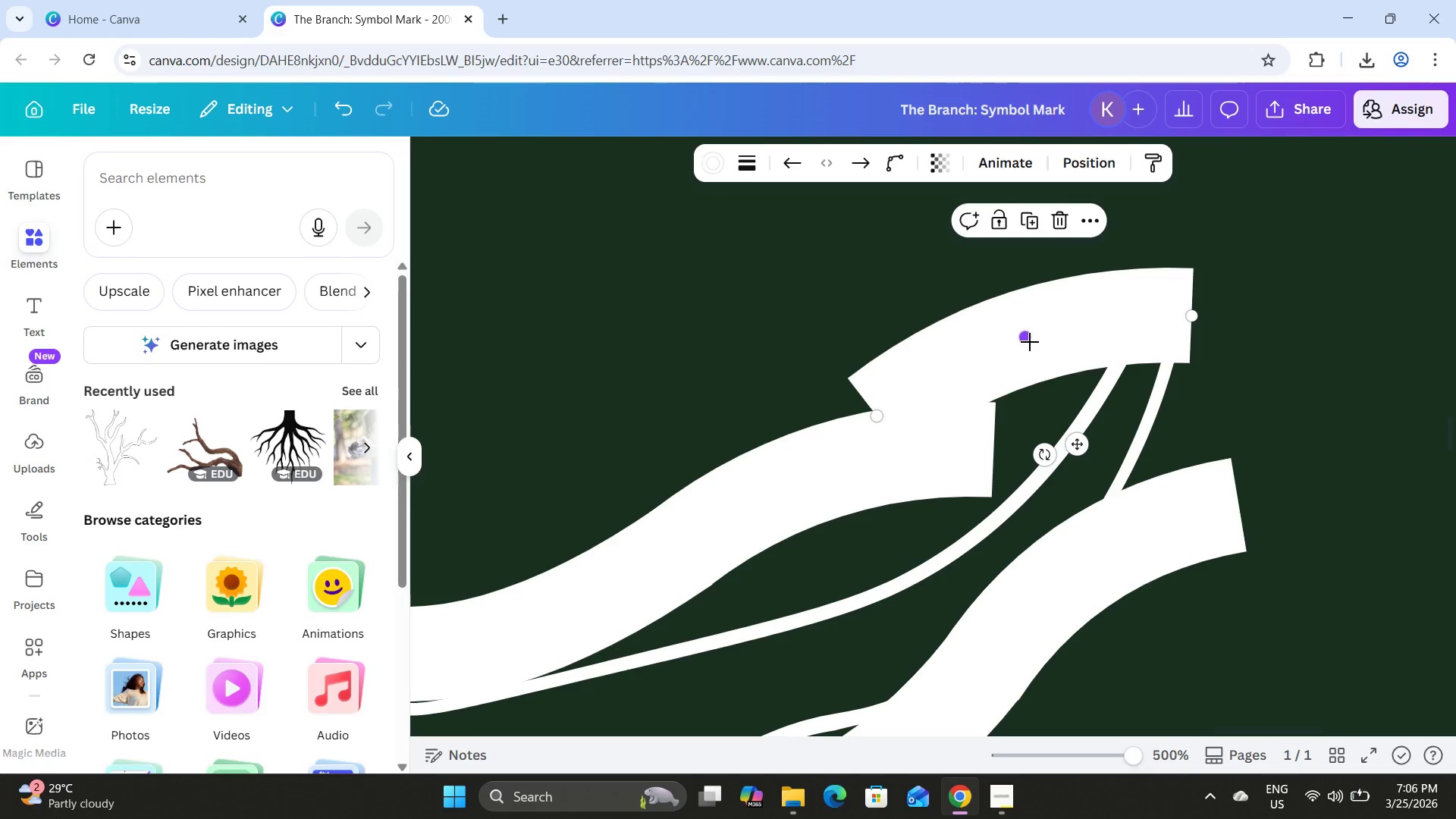 
left_click_drag(start_coordinate=[1030, 342], to_coordinate=[1039, 375])
 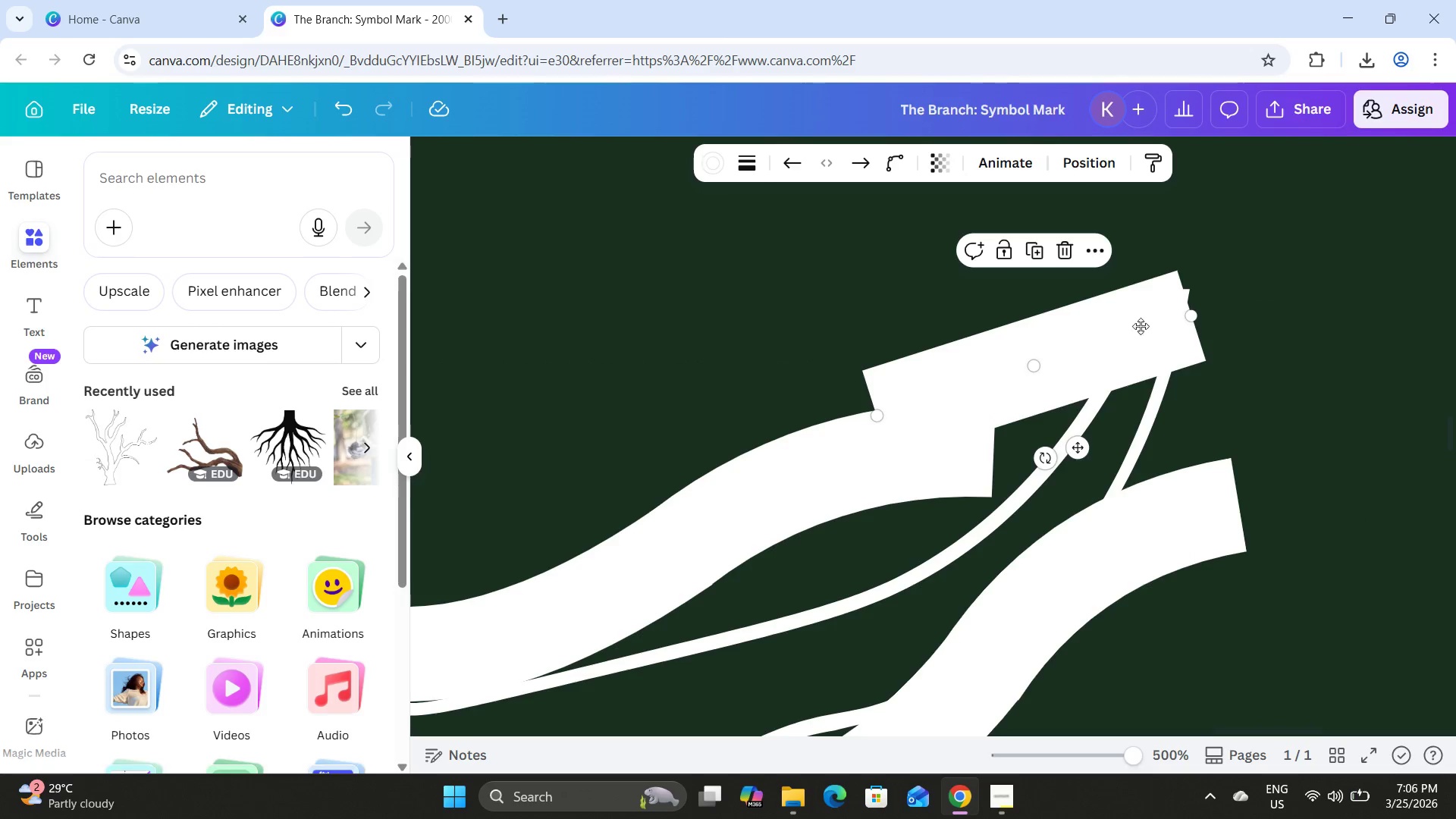 
left_click_drag(start_coordinate=[1139, 313], to_coordinate=[1153, 372])
 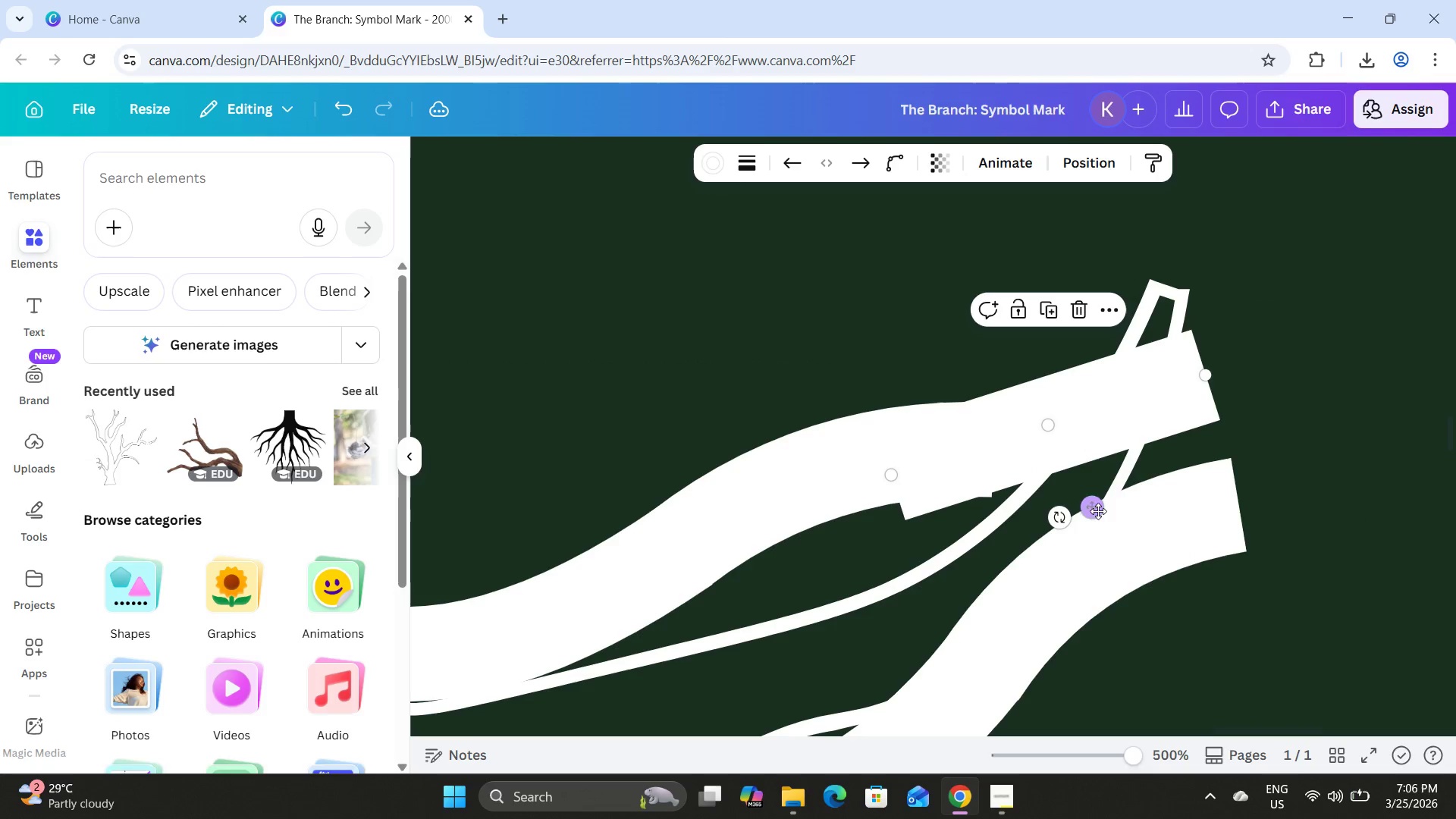 
left_click_drag(start_coordinate=[1098, 510], to_coordinate=[1191, 420])
 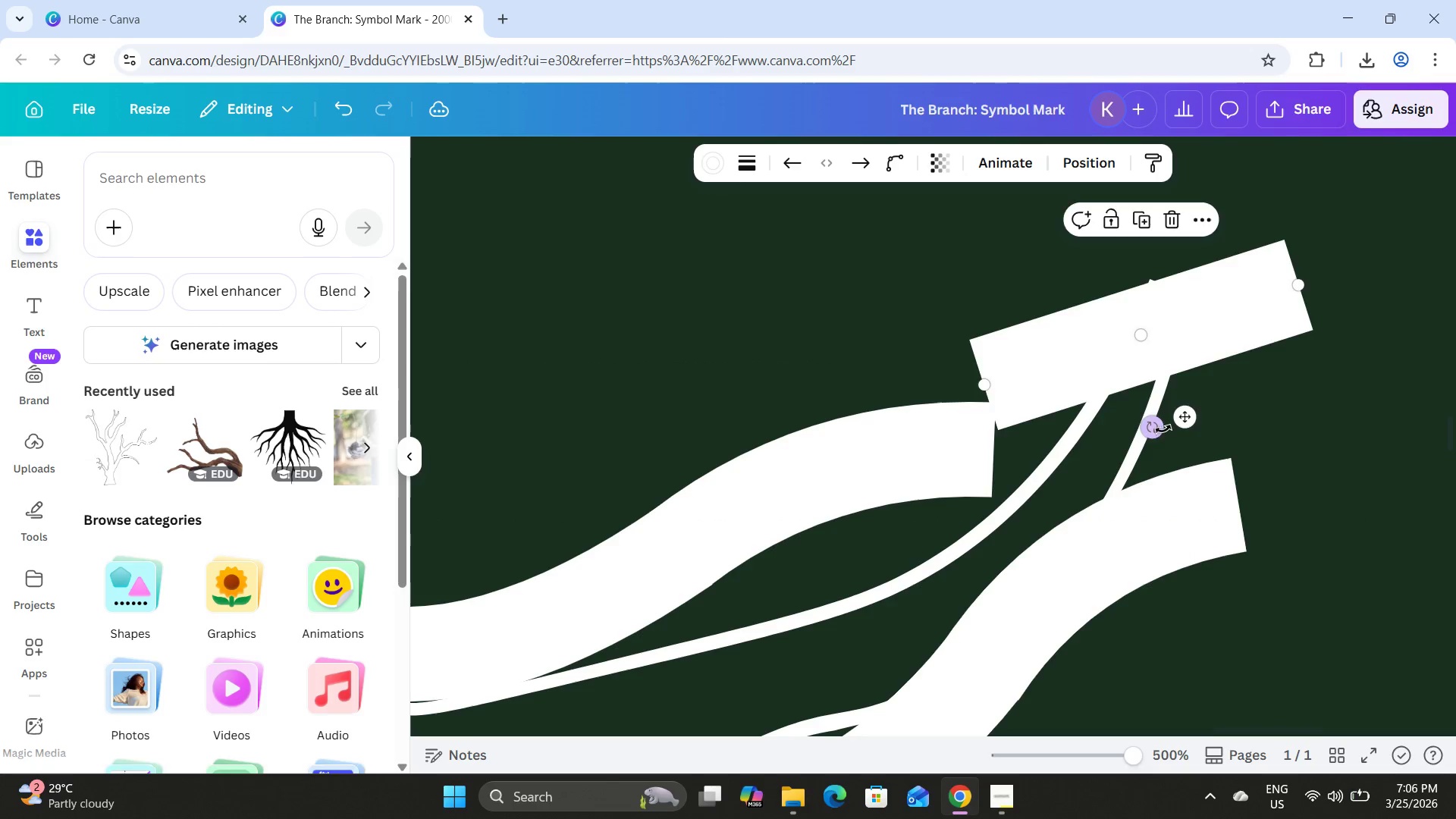 
left_click_drag(start_coordinate=[1162, 430], to_coordinate=[1088, 384])
 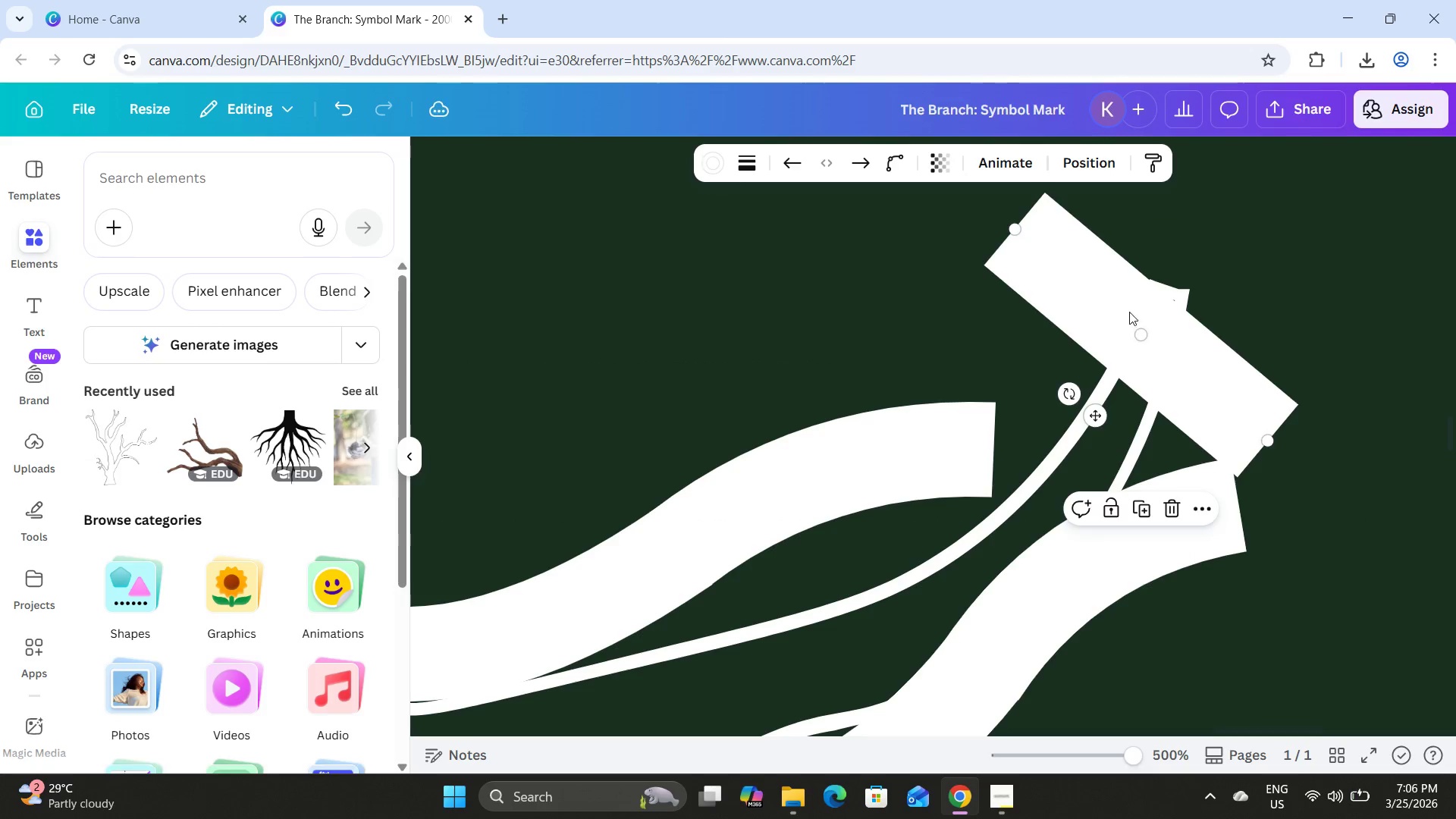 
left_click_drag(start_coordinate=[1129, 312], to_coordinate=[1081, 516])
 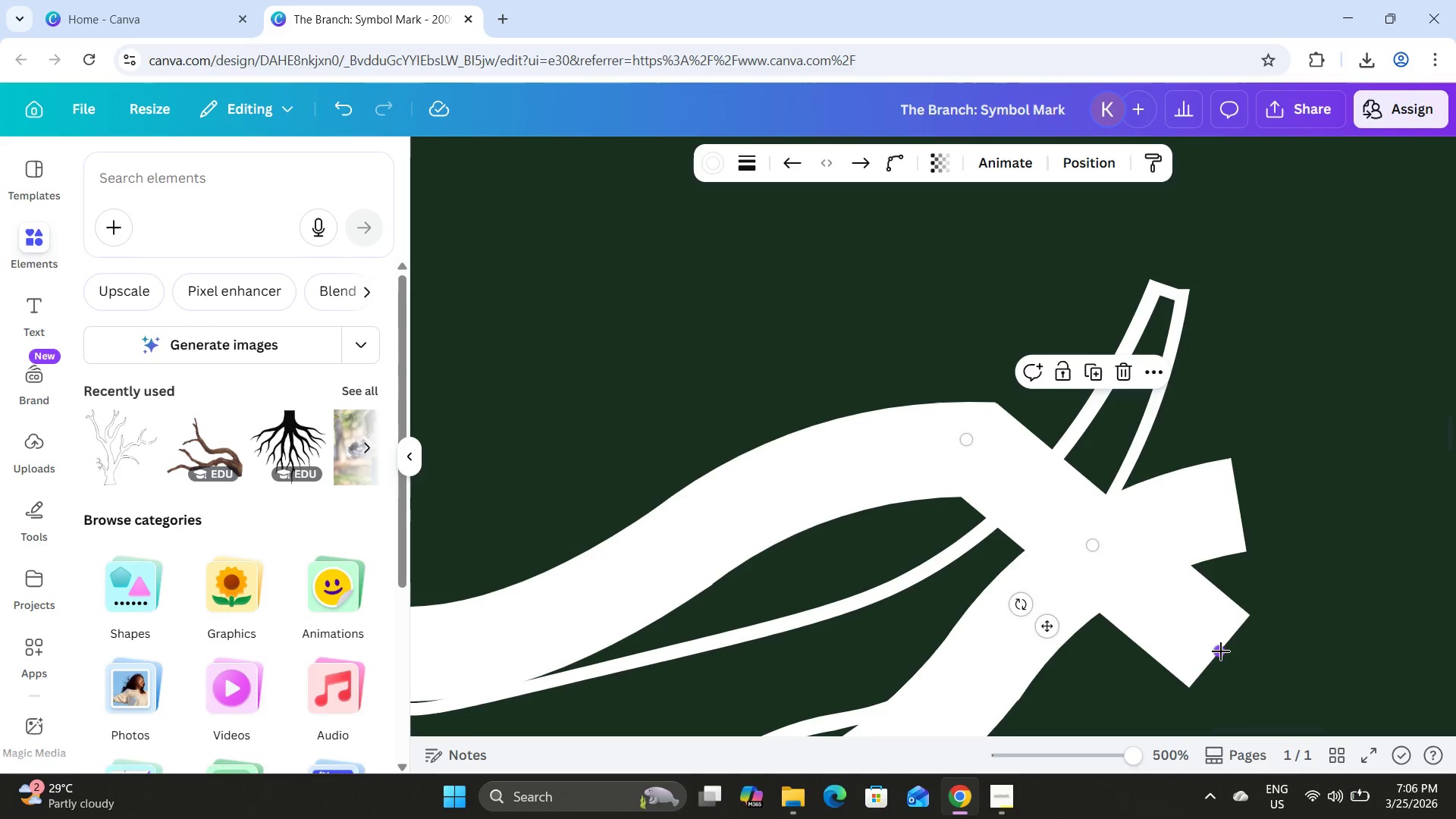 
left_click_drag(start_coordinate=[1219, 651], to_coordinate=[1159, 590])
 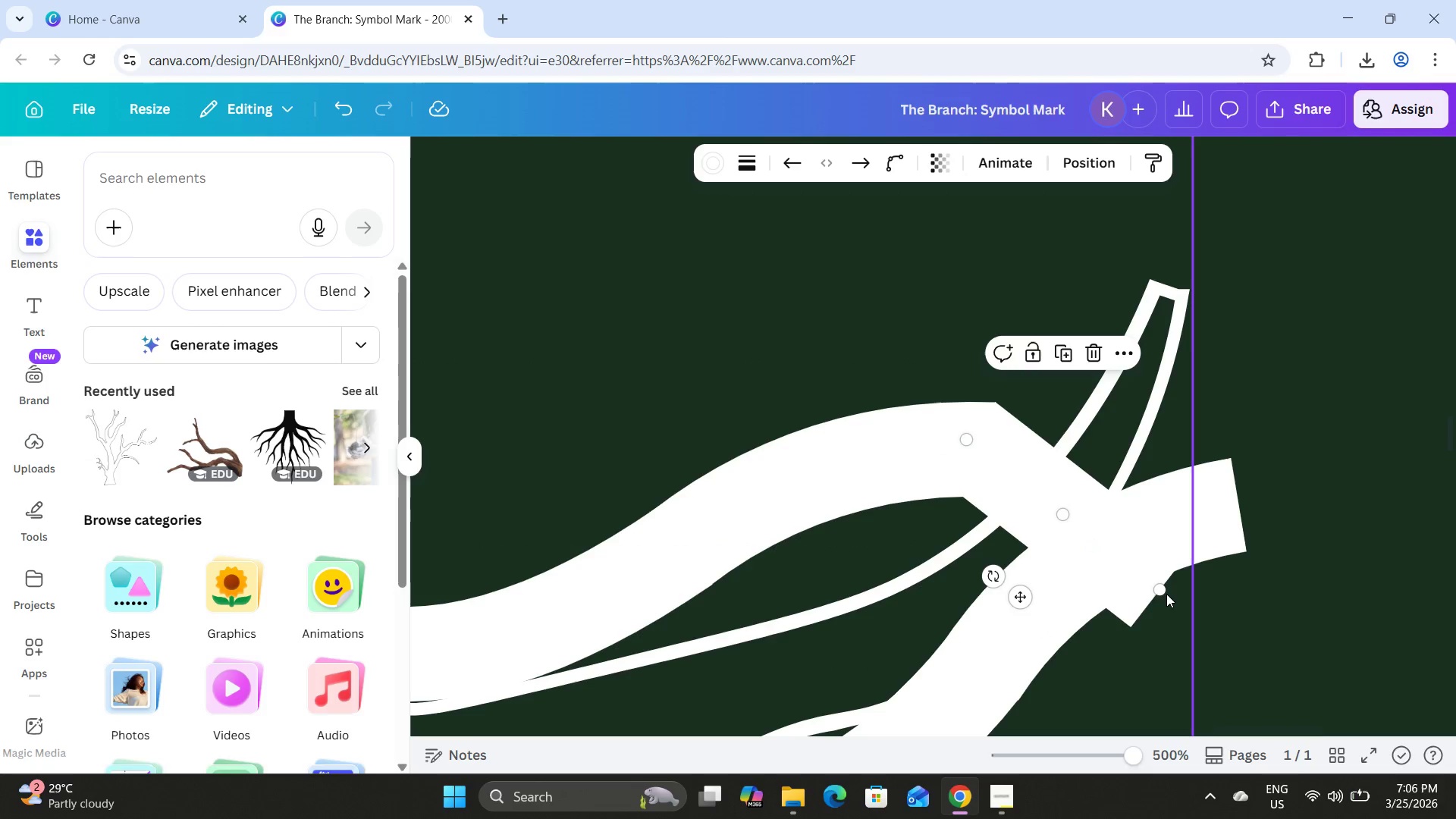 
left_click_drag(start_coordinate=[1163, 590], to_coordinate=[1137, 563])
 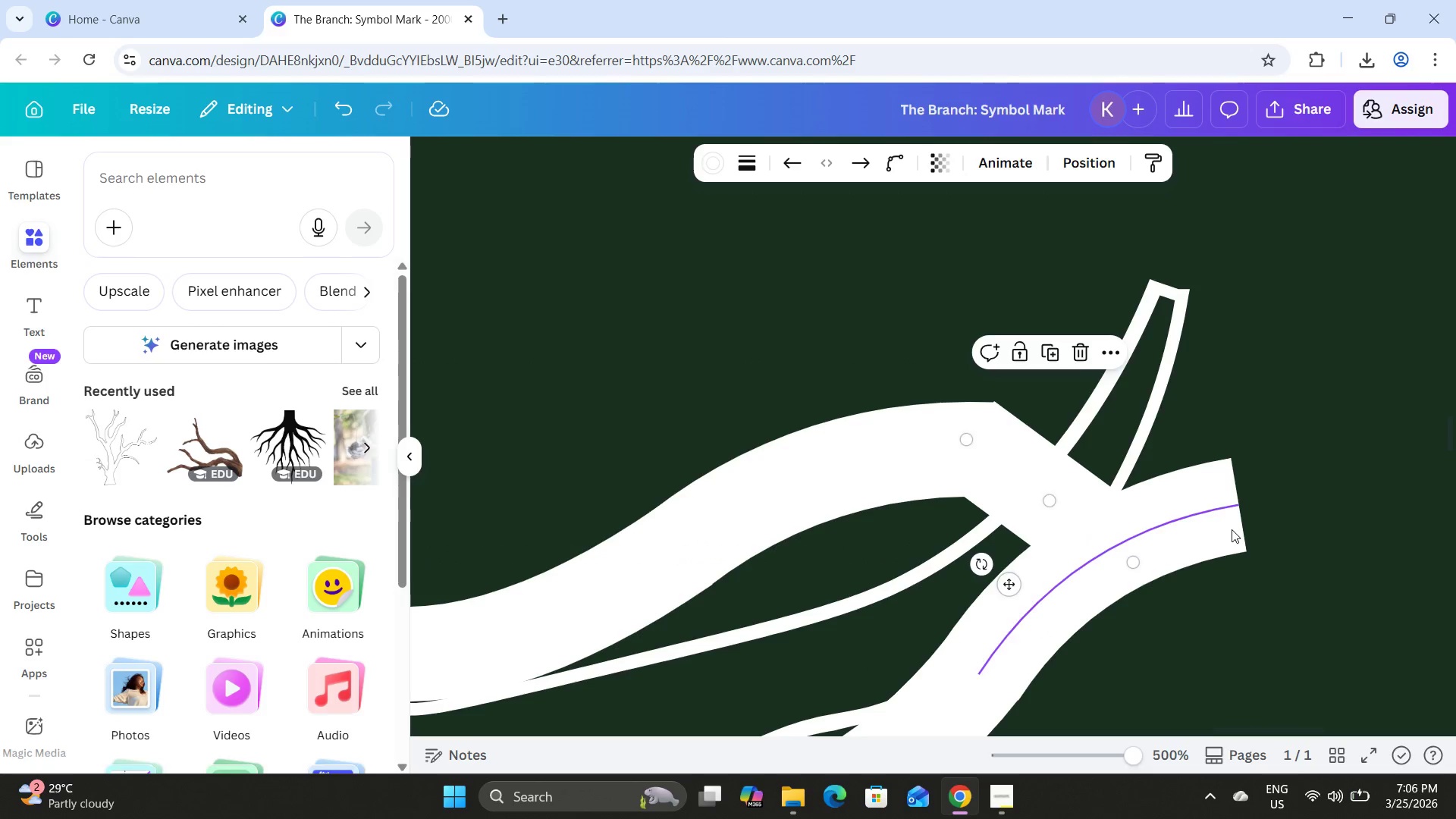 
left_click([1232, 529])
 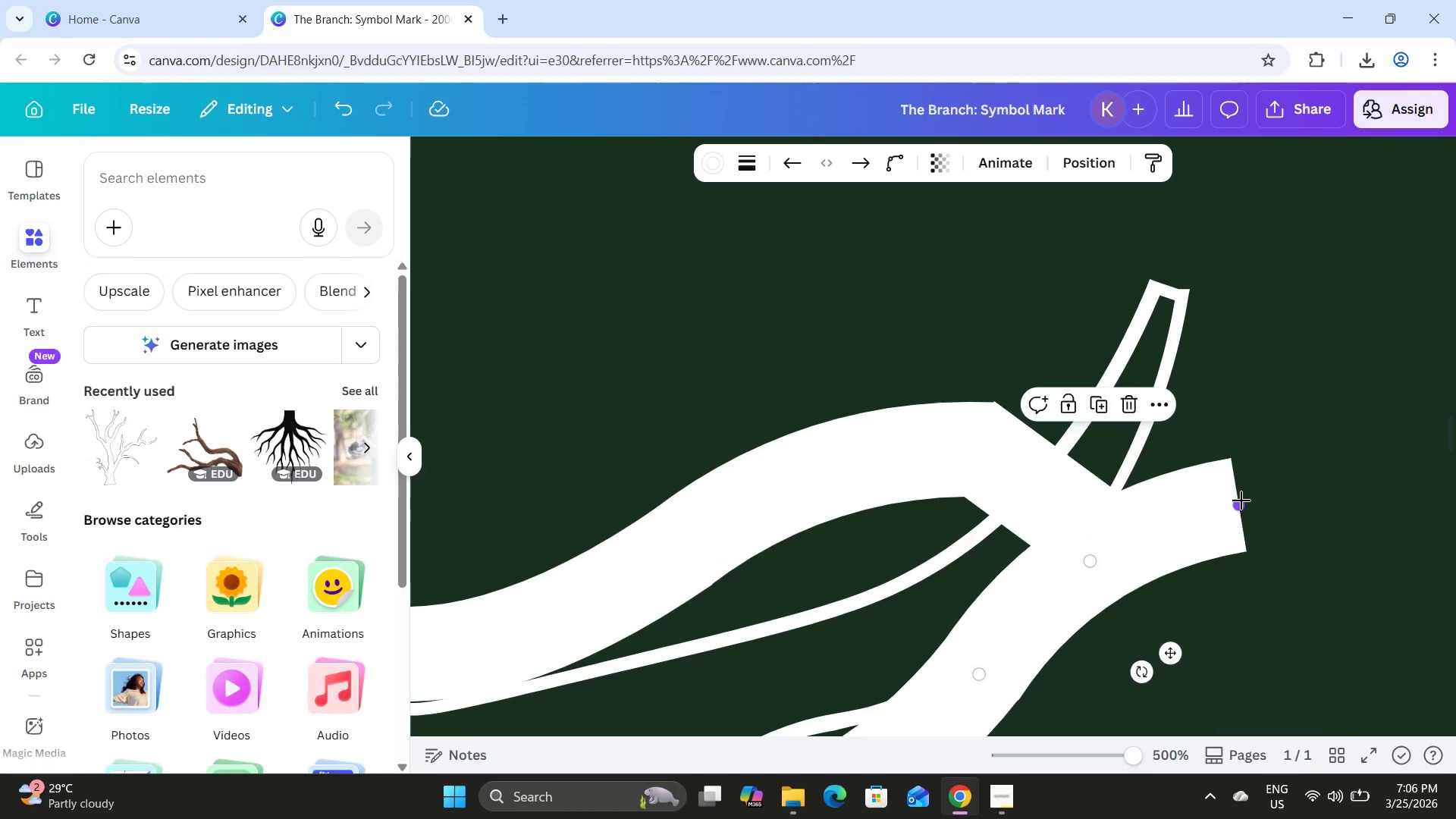 
left_click_drag(start_coordinate=[1238, 503], to_coordinate=[1213, 473])
 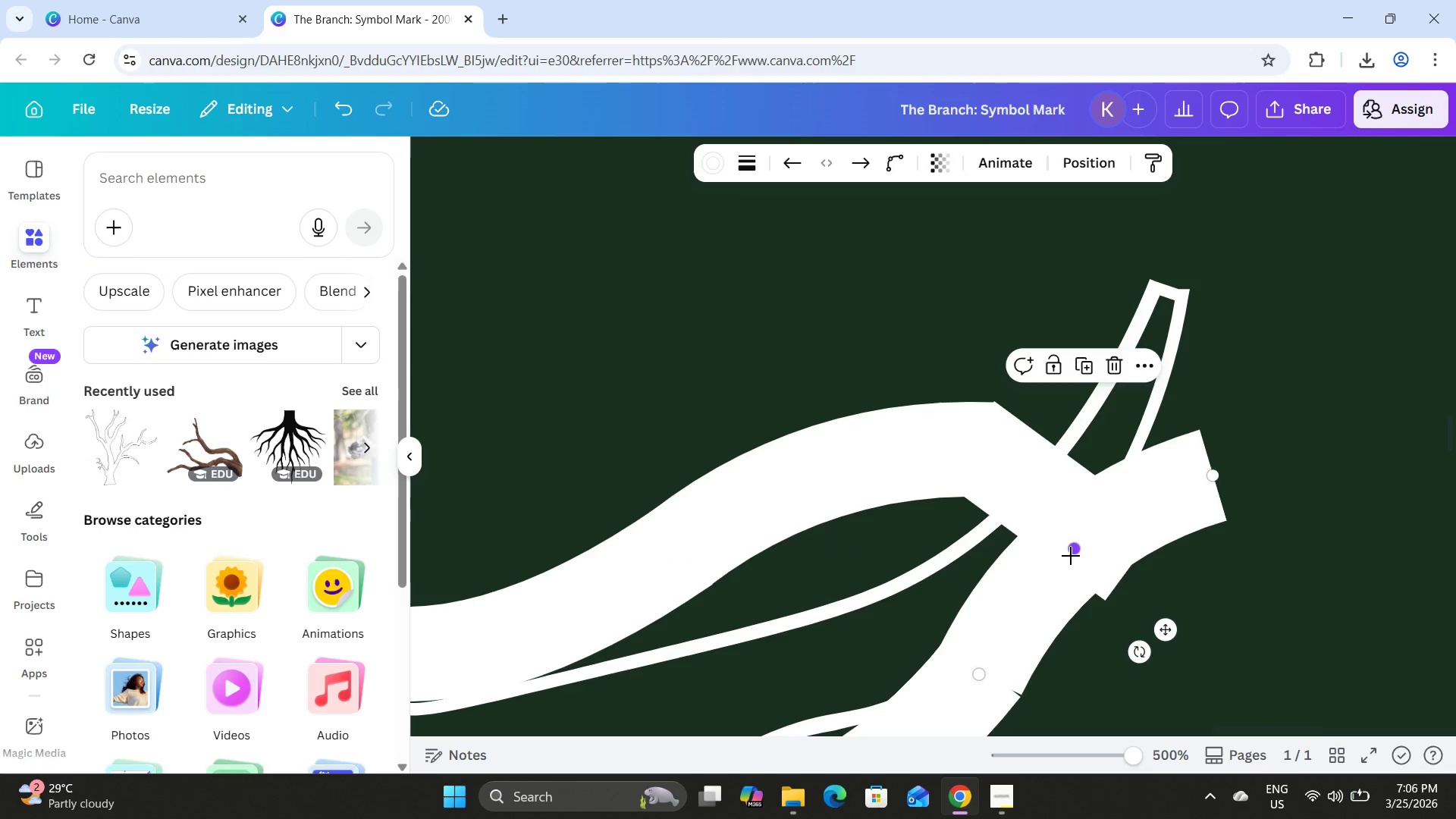 
left_click_drag(start_coordinate=[1071, 556], to_coordinate=[1099, 589])
 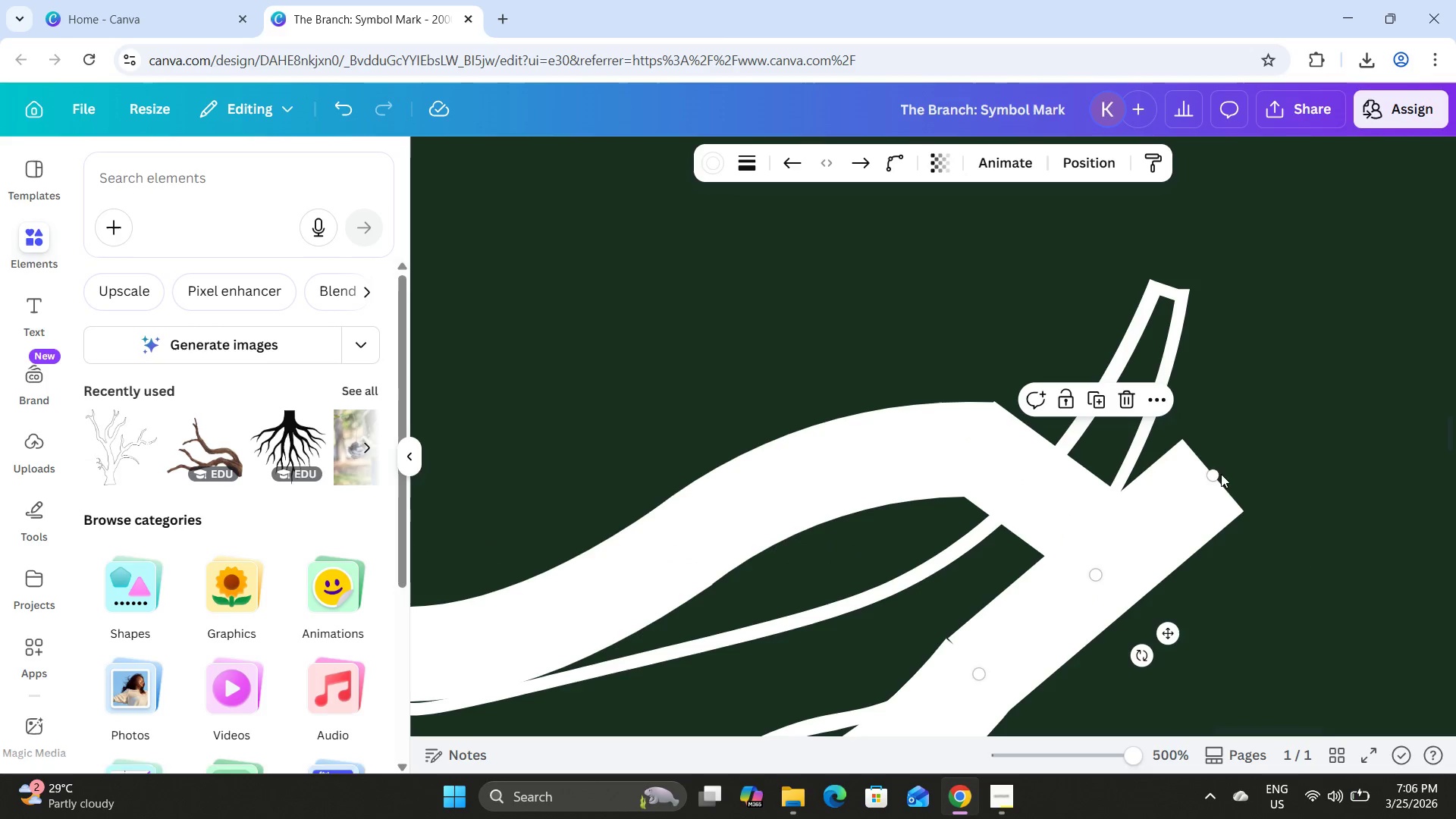 
left_click_drag(start_coordinate=[1209, 474], to_coordinate=[1119, 510])
 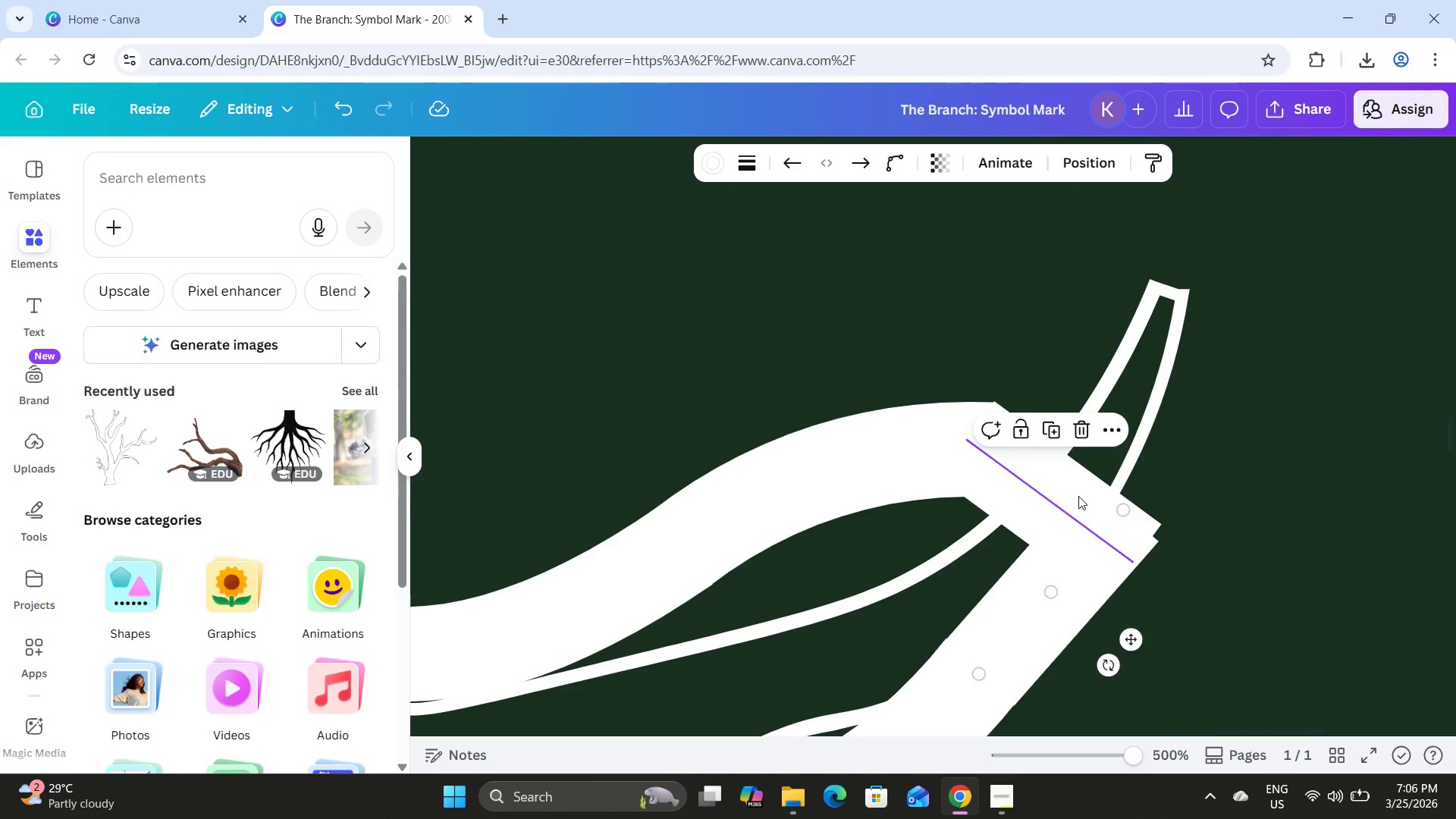 
left_click([1078, 496])
 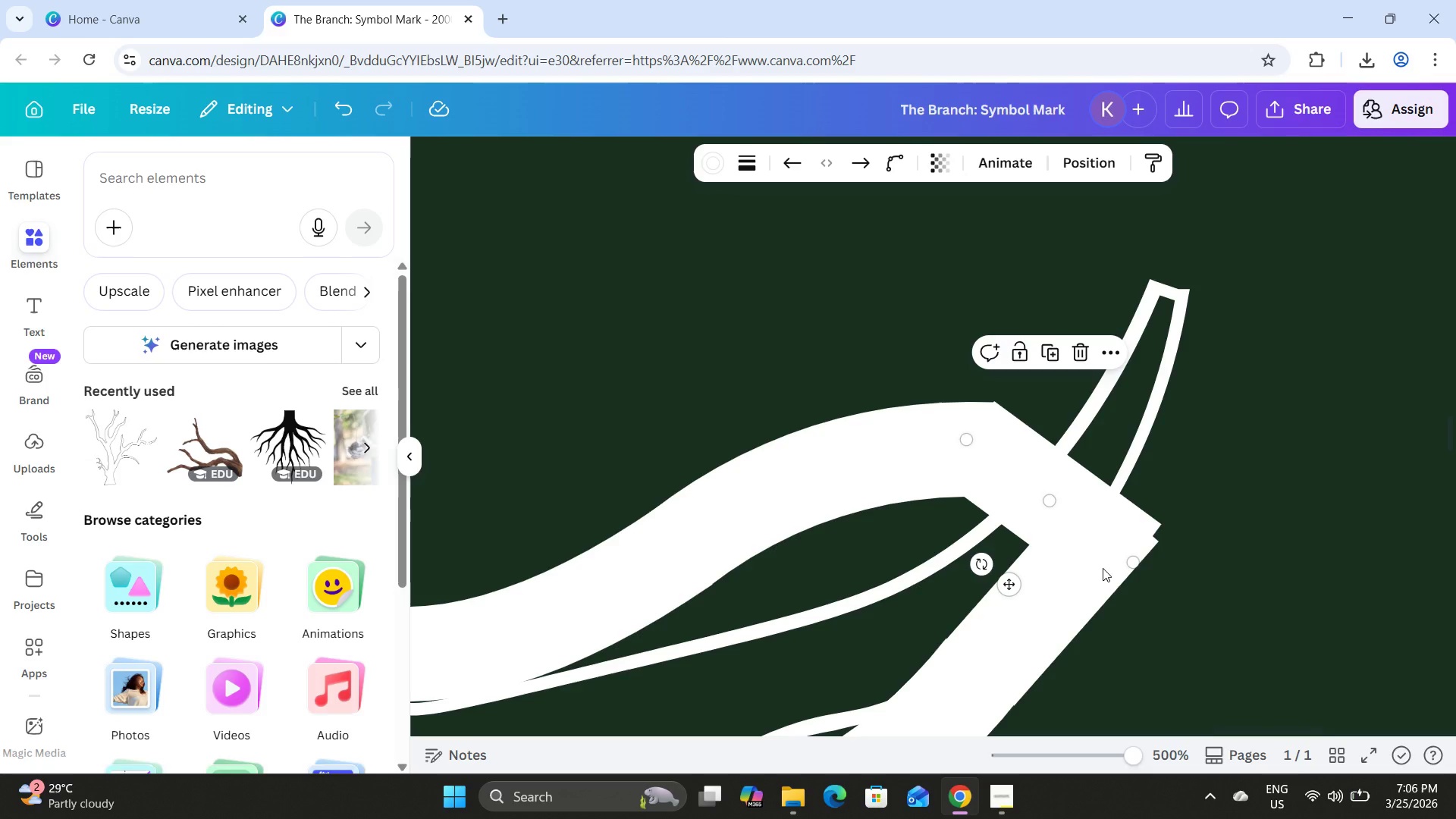 
left_click([1103, 568])
 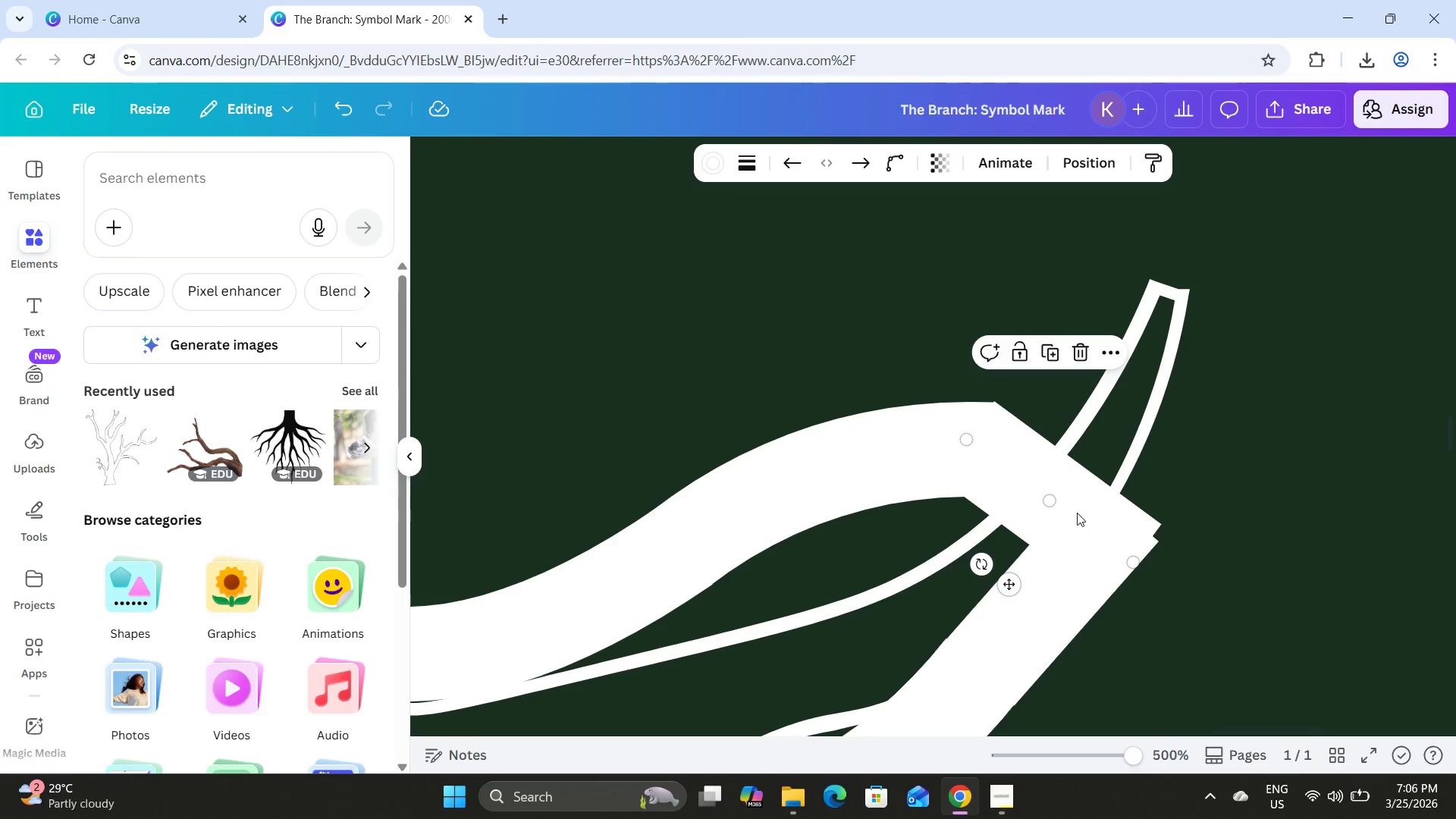 
left_click([1110, 565])
 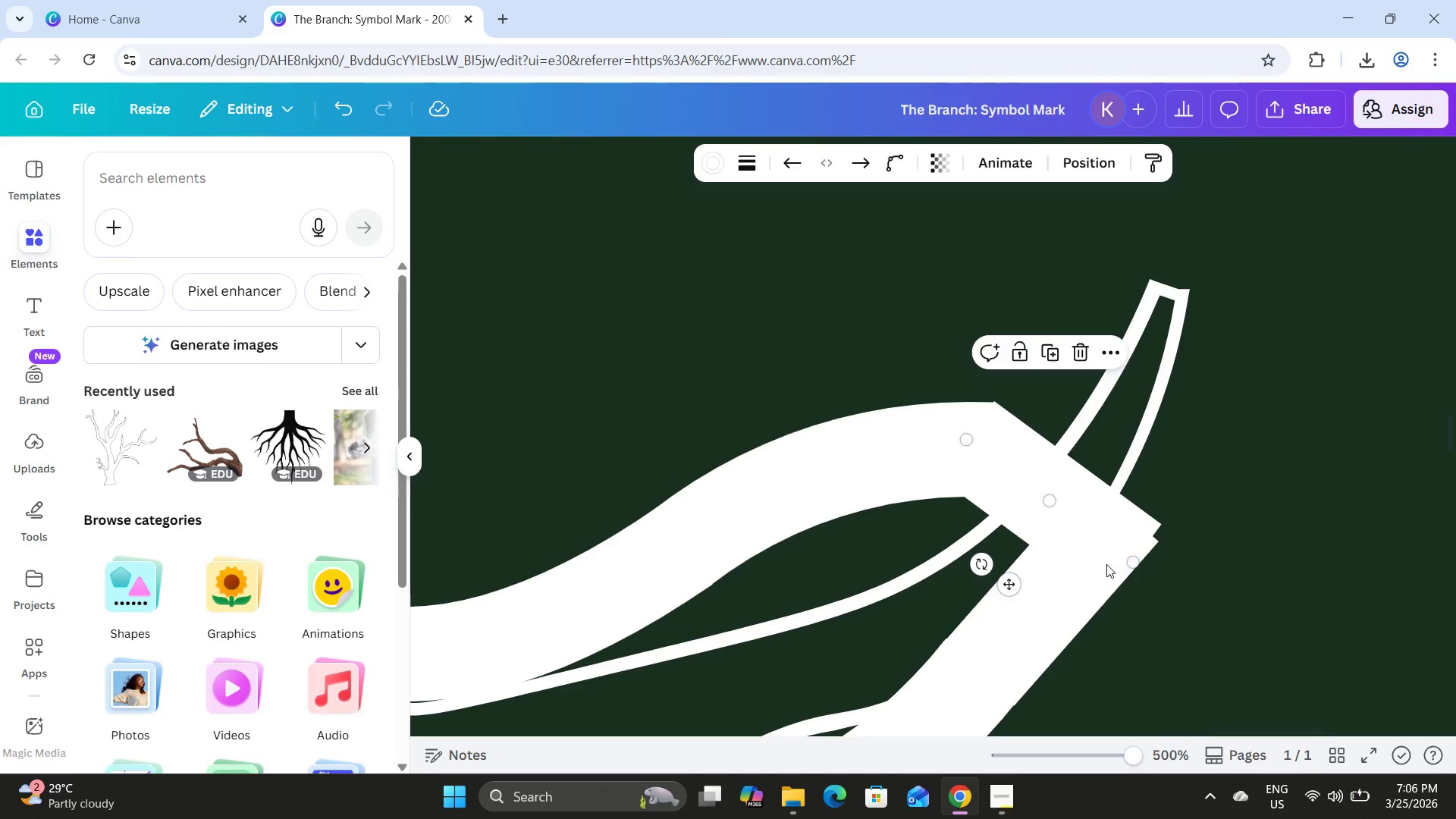 
left_click([1063, 595])
 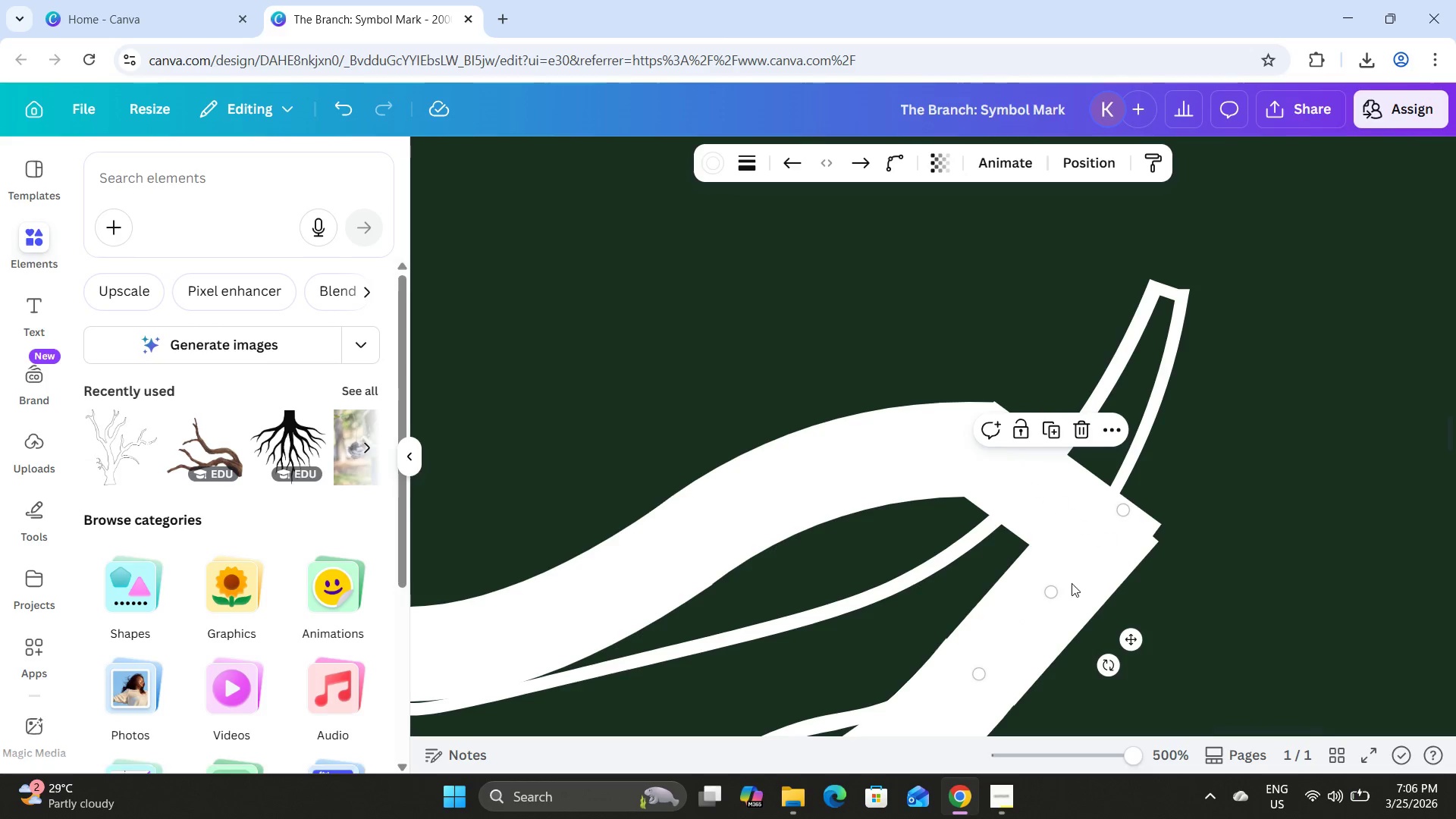 
left_click([1053, 480])
 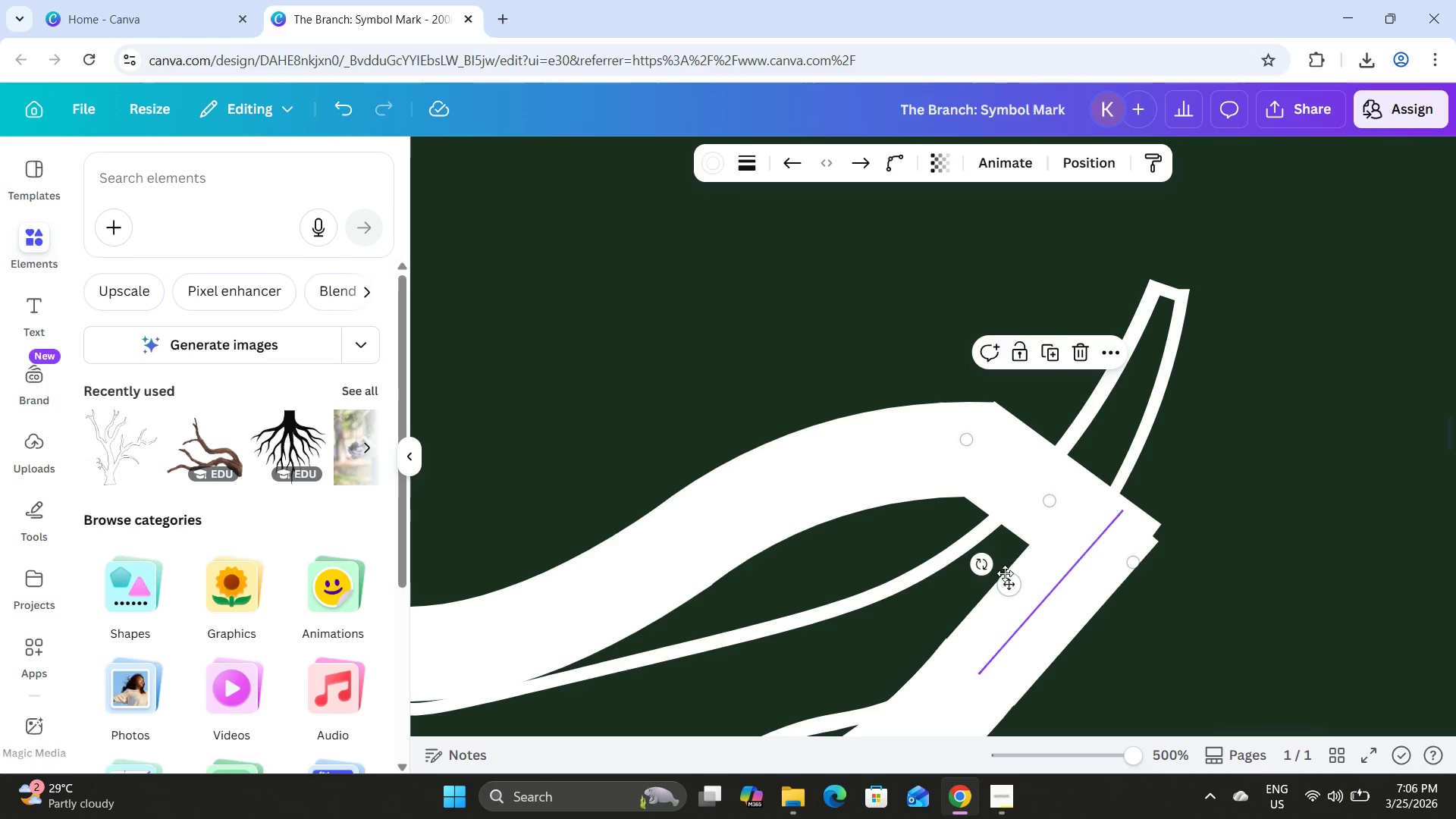 
left_click_drag(start_coordinate=[985, 567], to_coordinate=[968, 560])
 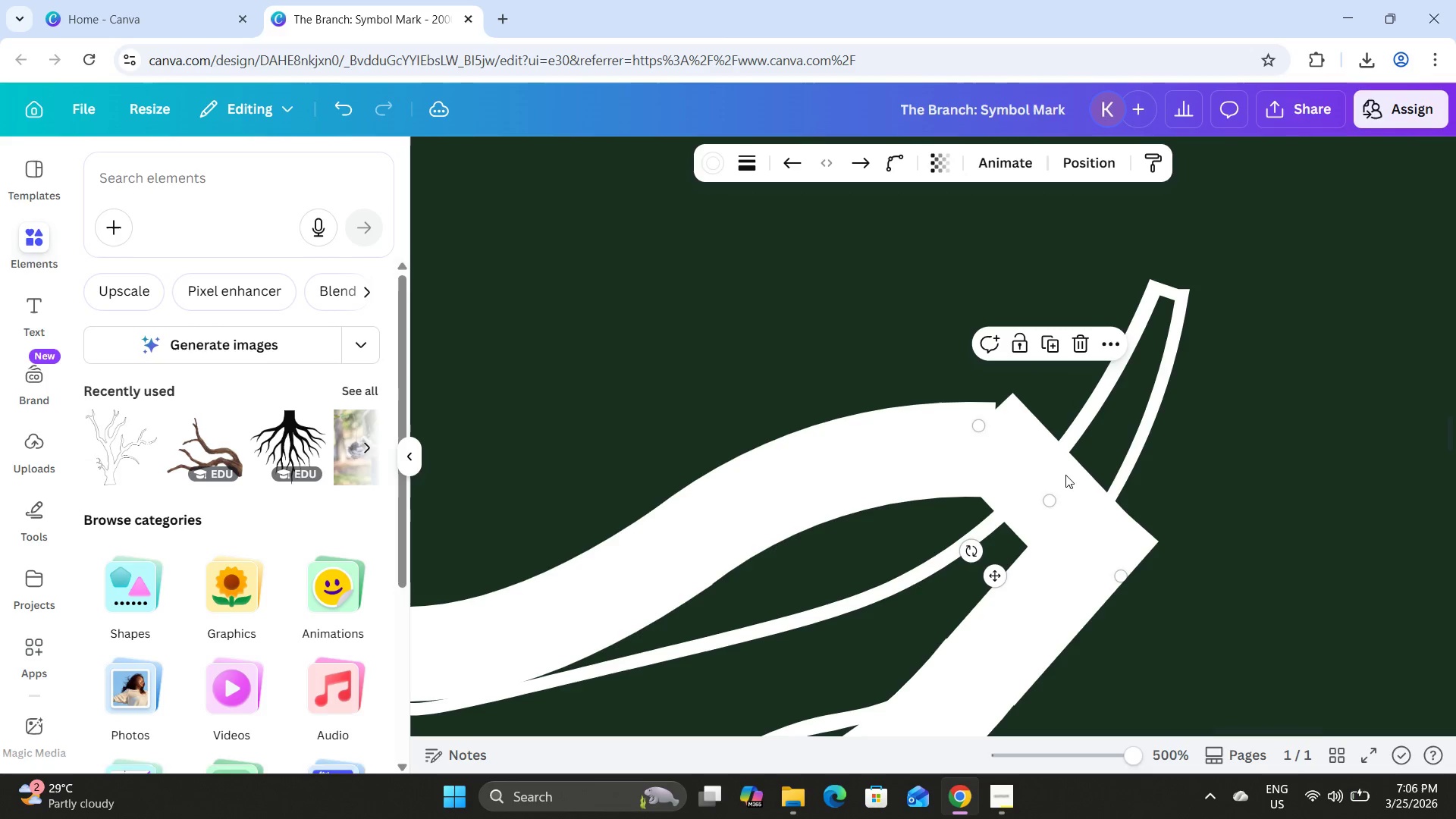 
left_click_drag(start_coordinate=[1065, 472], to_coordinate=[1060, 465])
 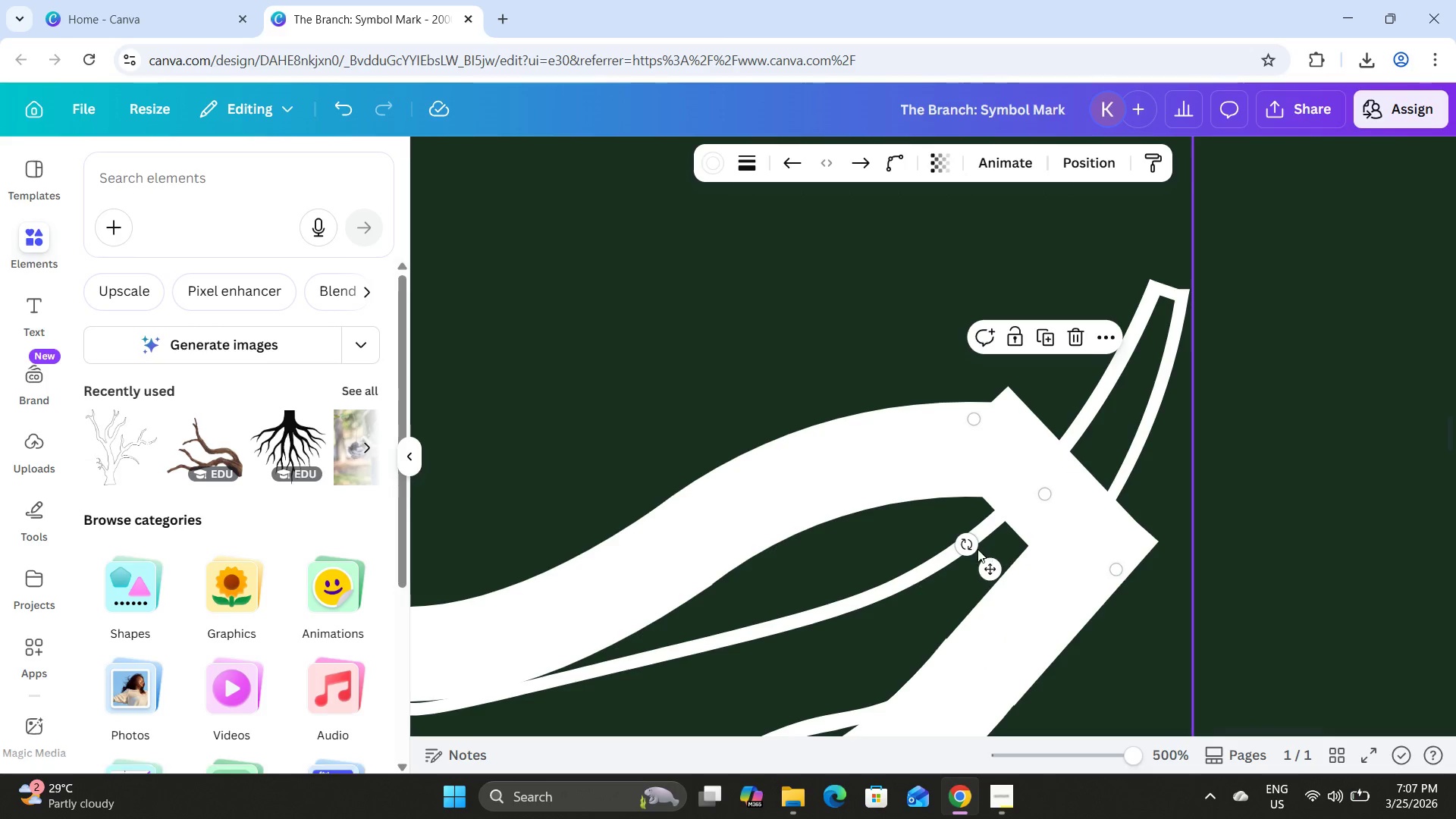 
left_click_drag(start_coordinate=[977, 549], to_coordinate=[961, 546])
 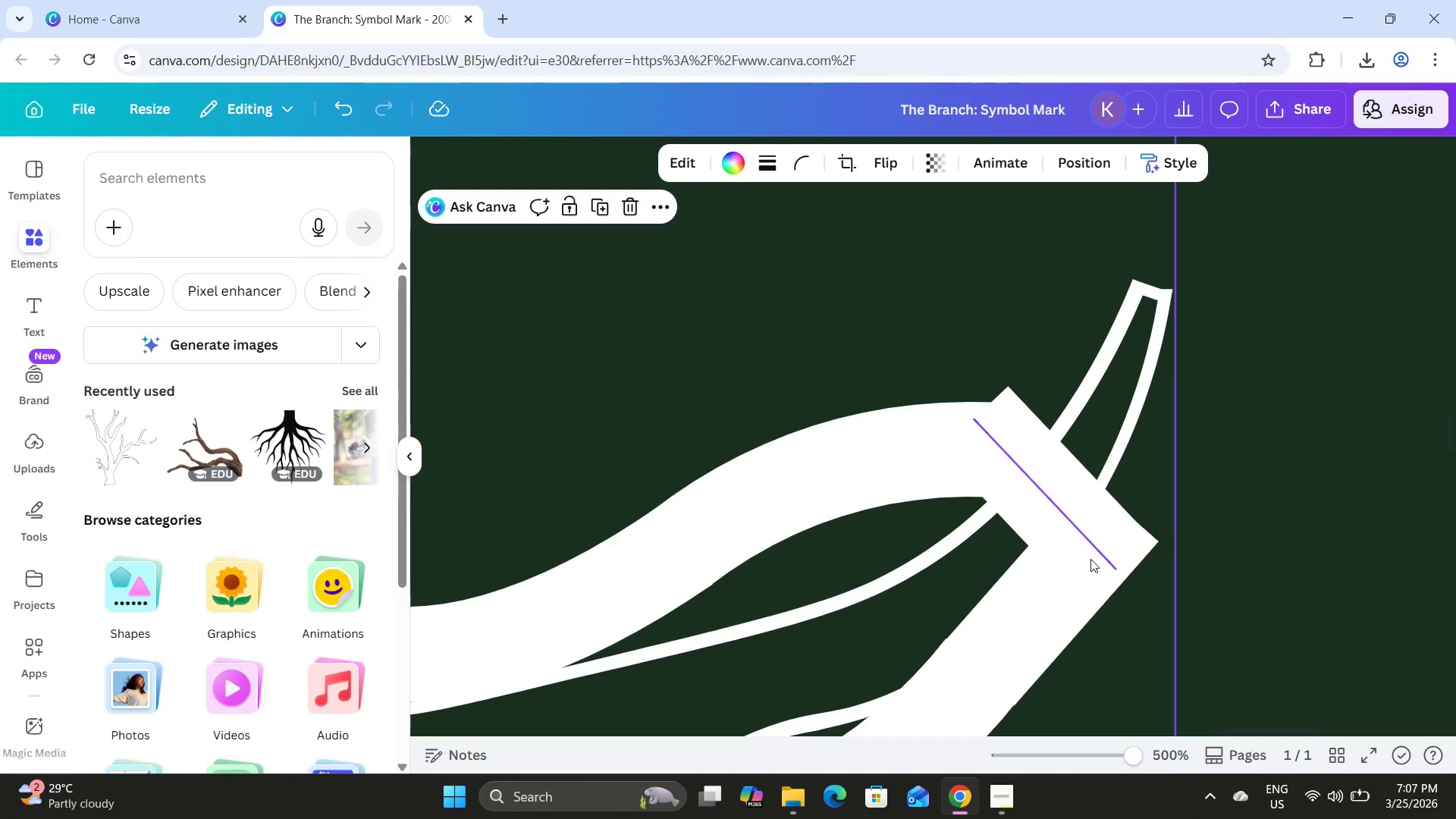 
key(Control+Z)
 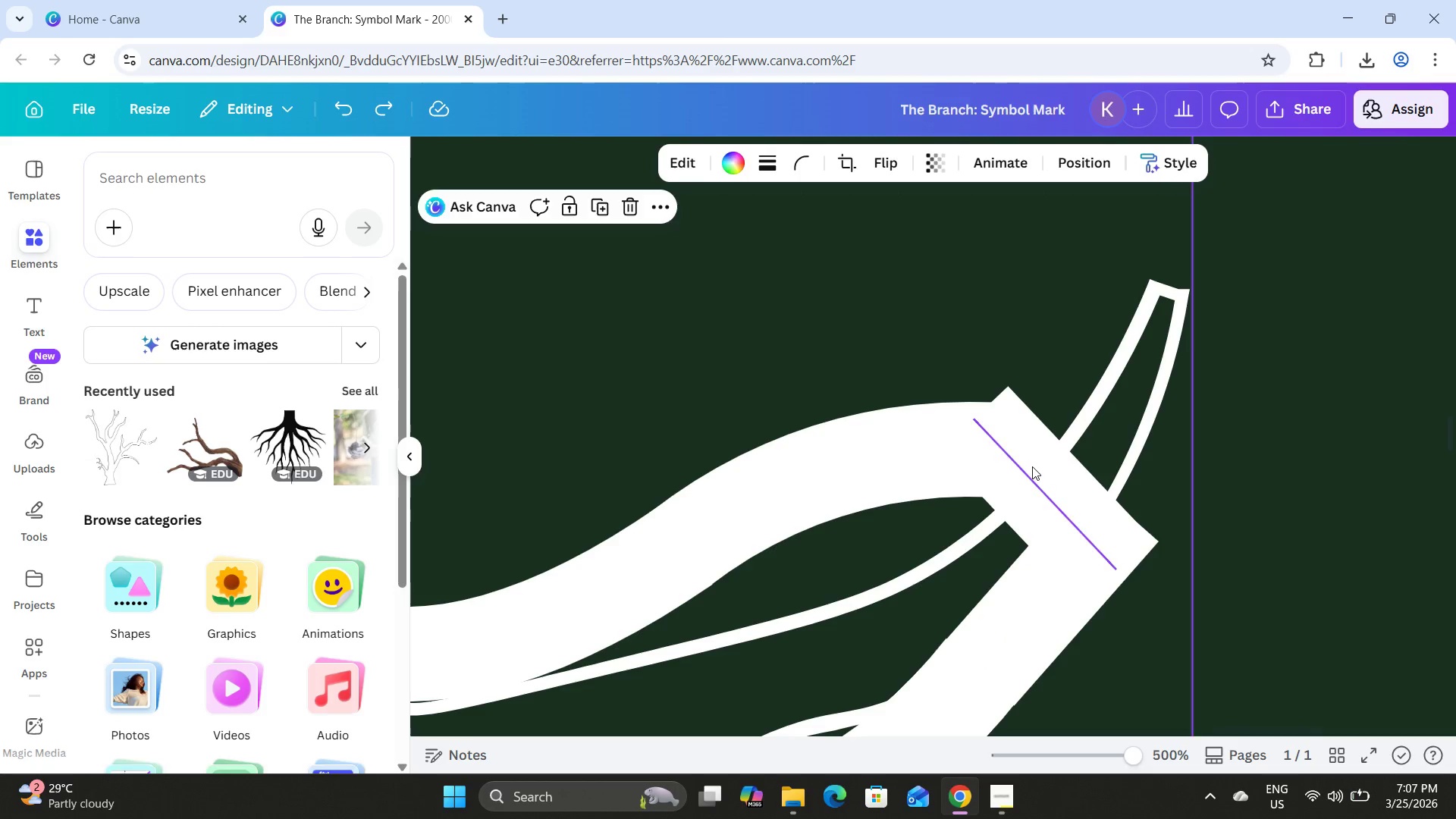 
left_click([1032, 465])
 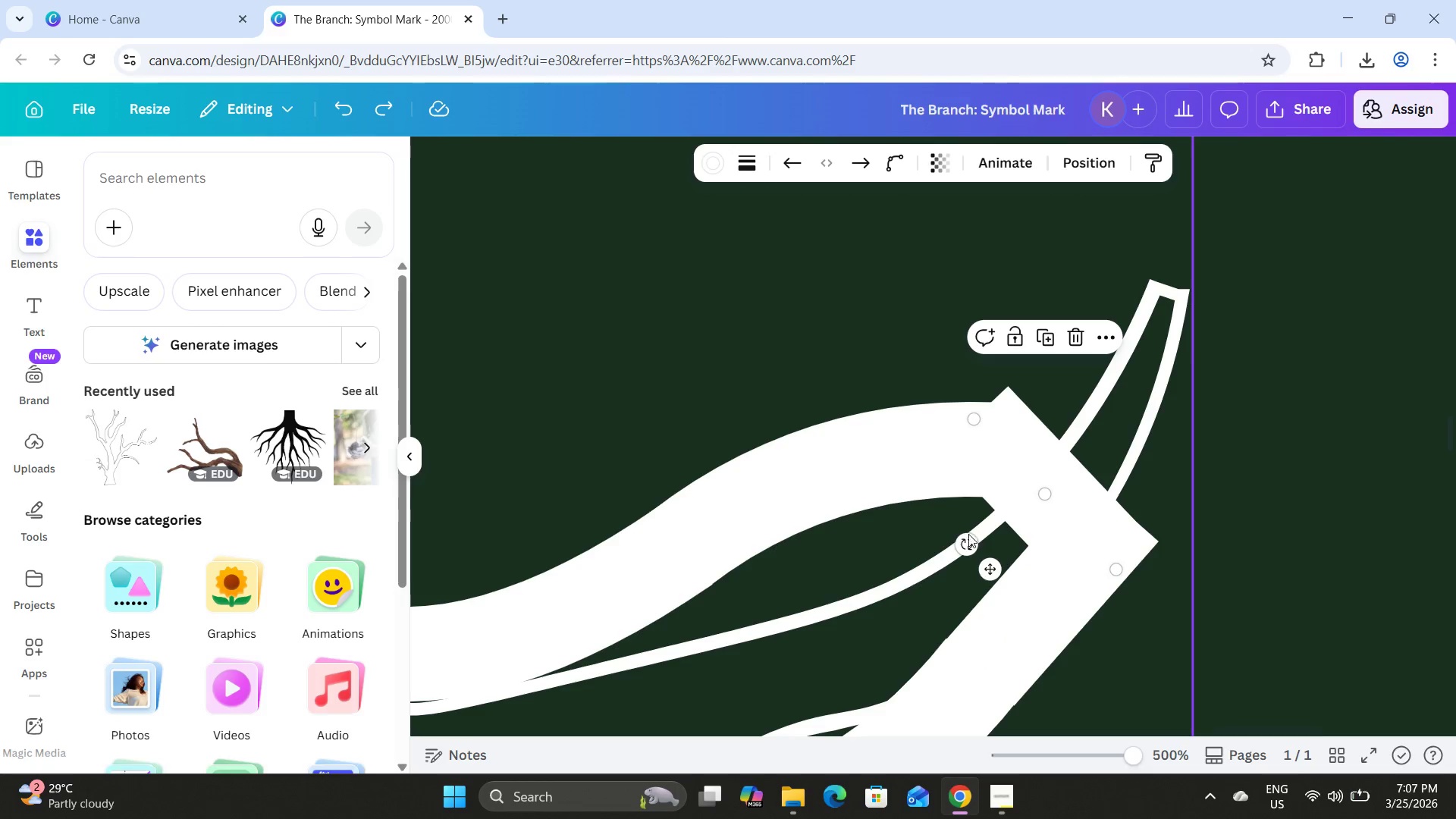 
left_click_drag(start_coordinate=[968, 536], to_coordinate=[952, 498])
 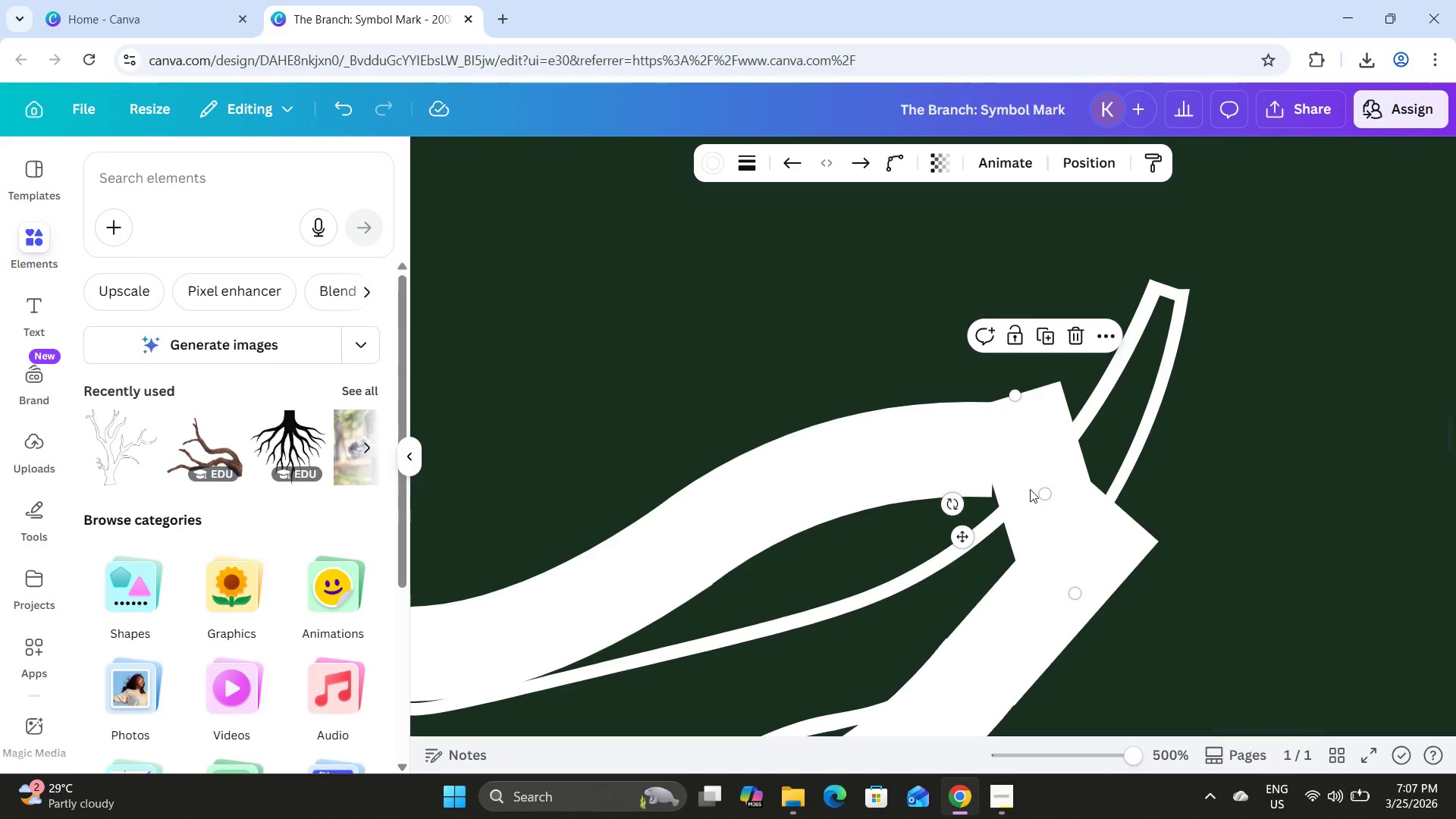 
left_click_drag(start_coordinate=[1031, 490], to_coordinate=[1009, 494])
 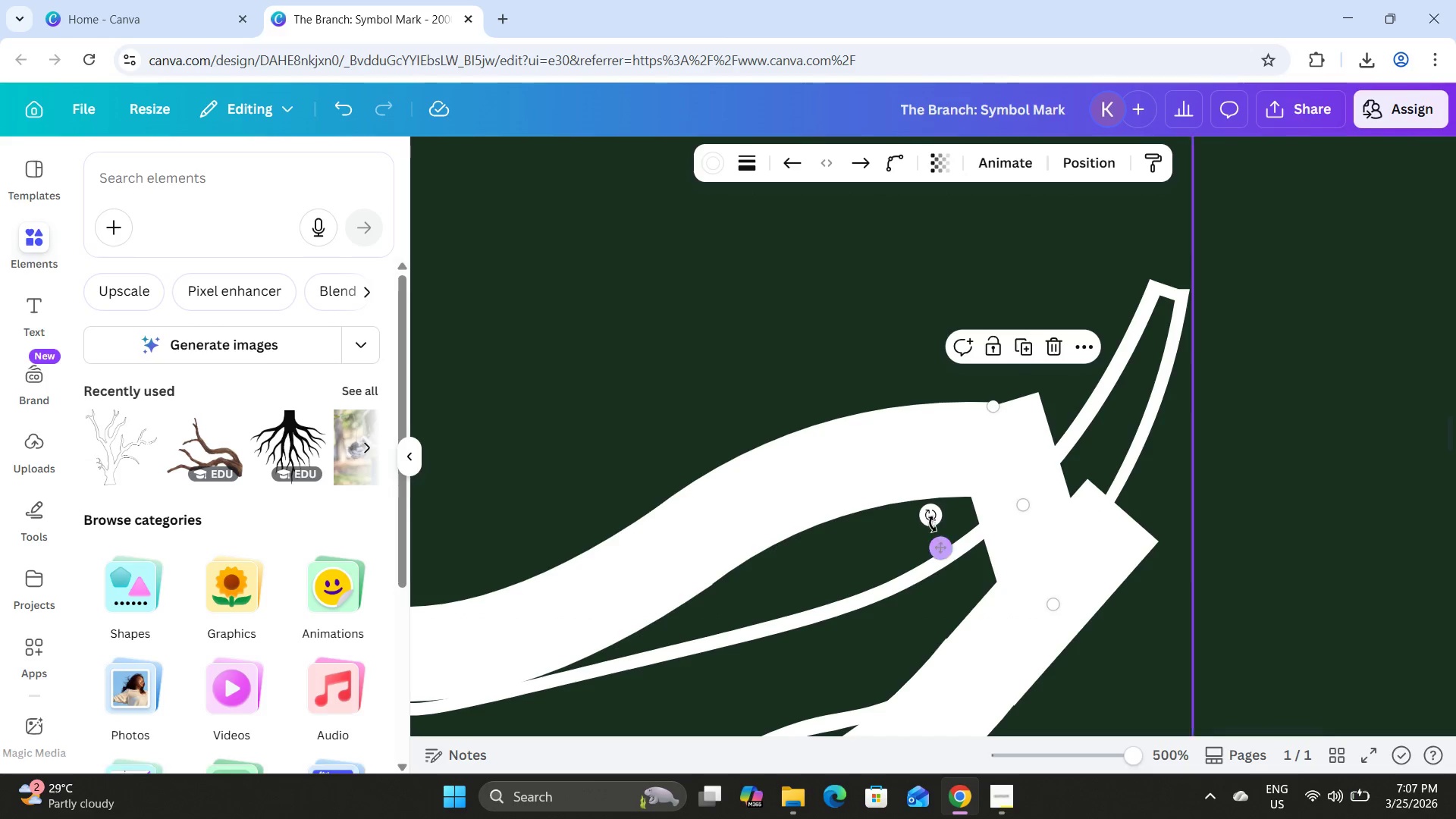 
left_click_drag(start_coordinate=[932, 523], to_coordinate=[907, 509])
 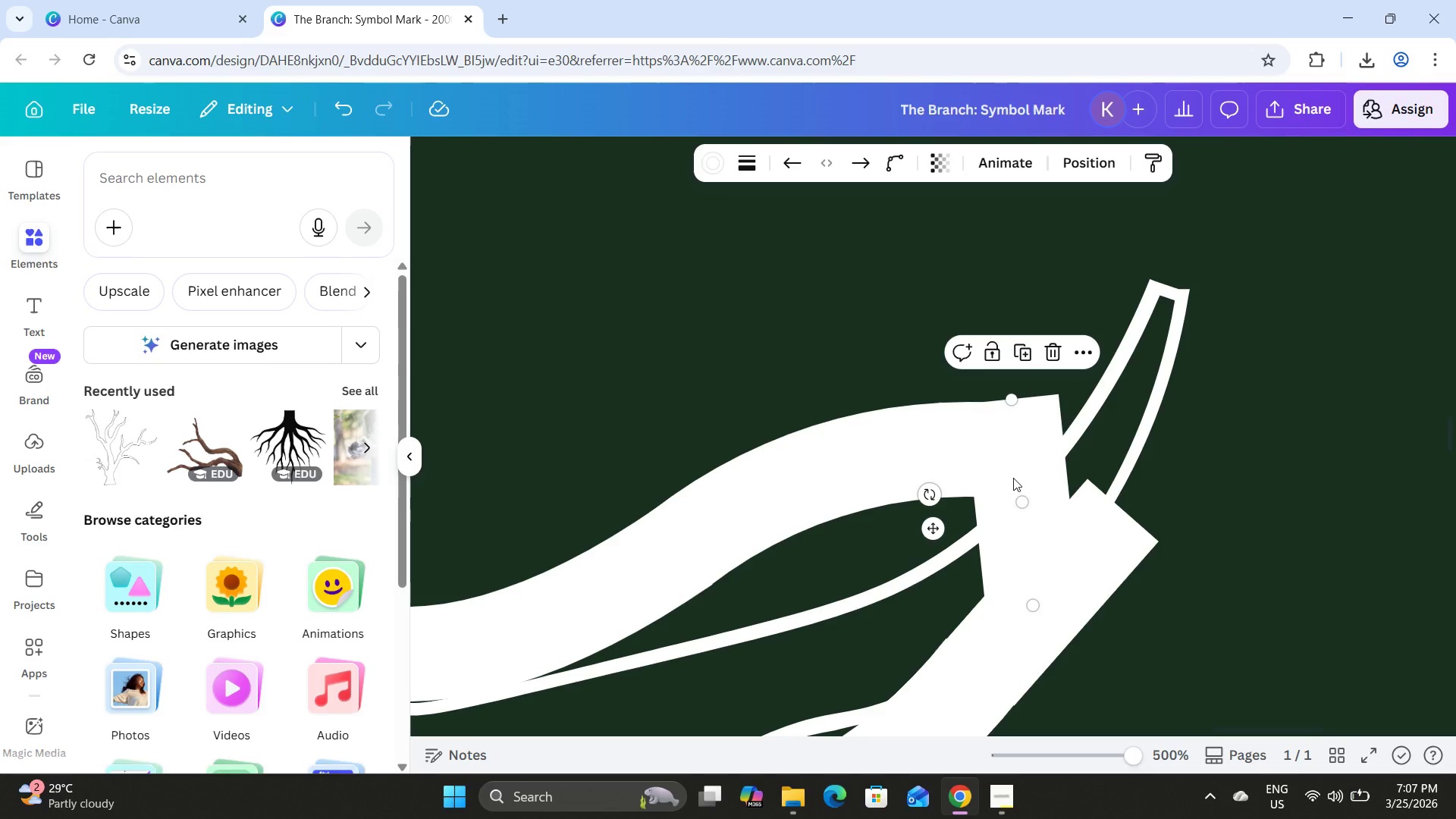 
left_click([1097, 553])
 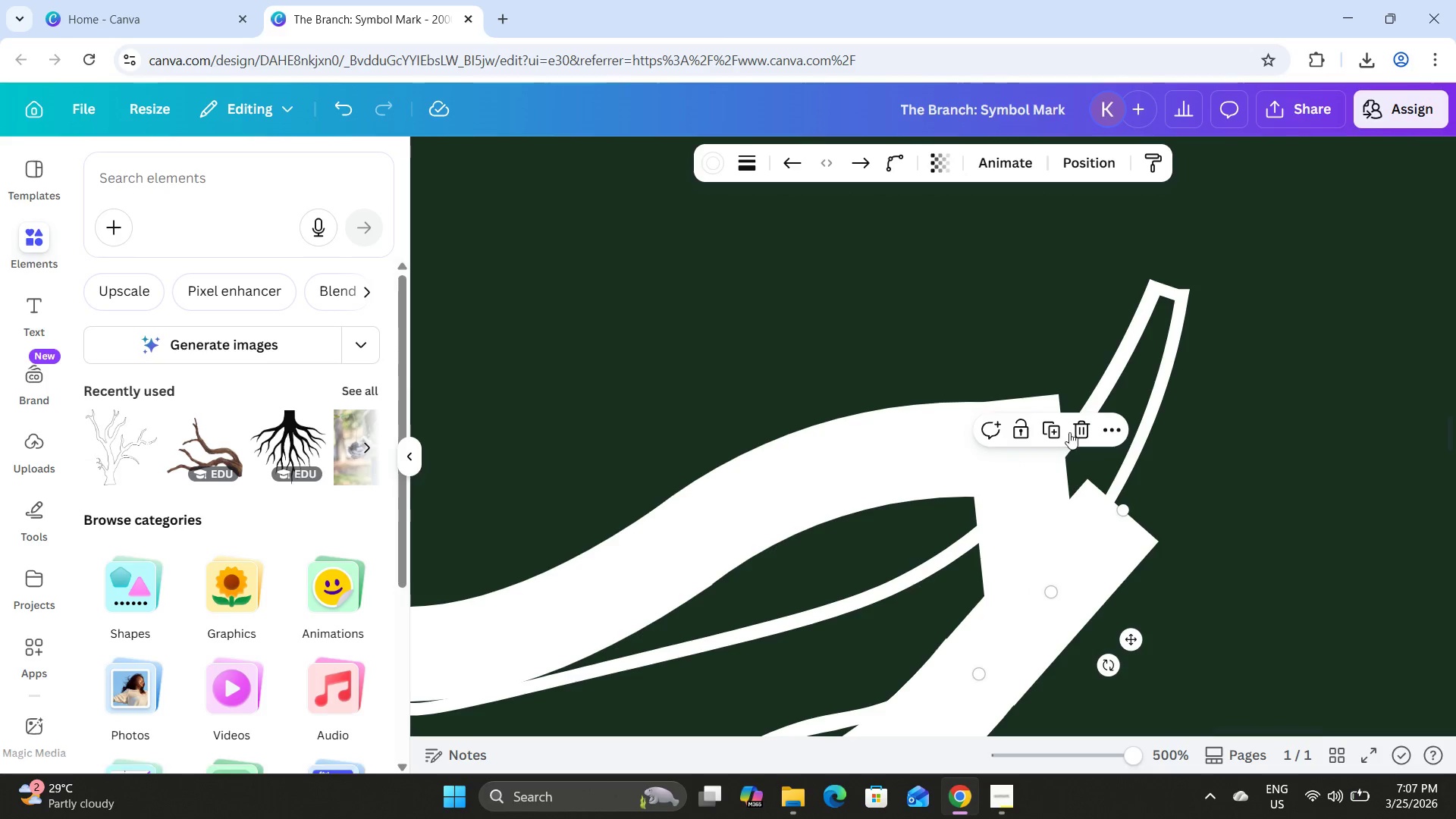 
double_click([1081, 419])
 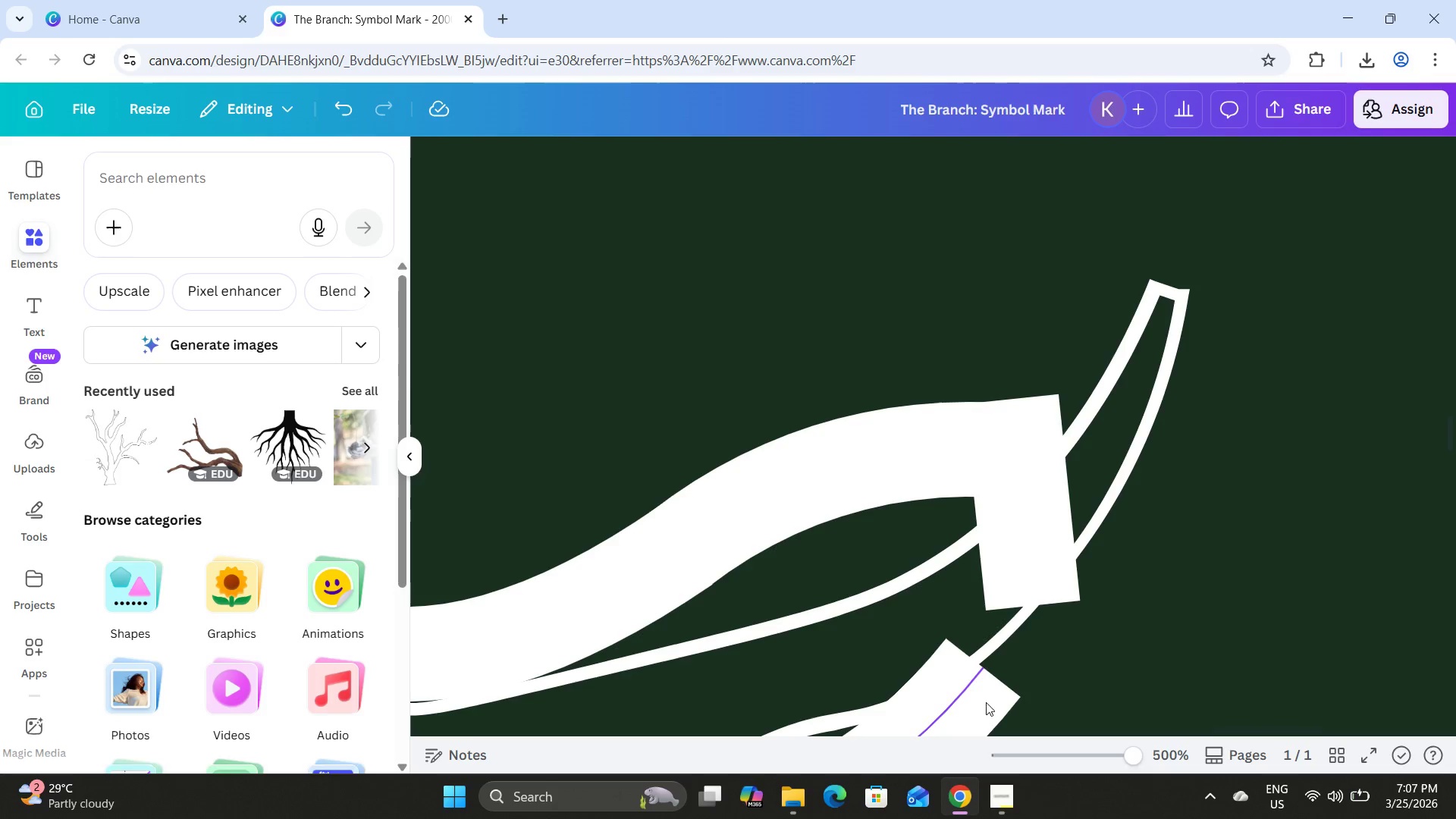 
left_click([981, 703])
 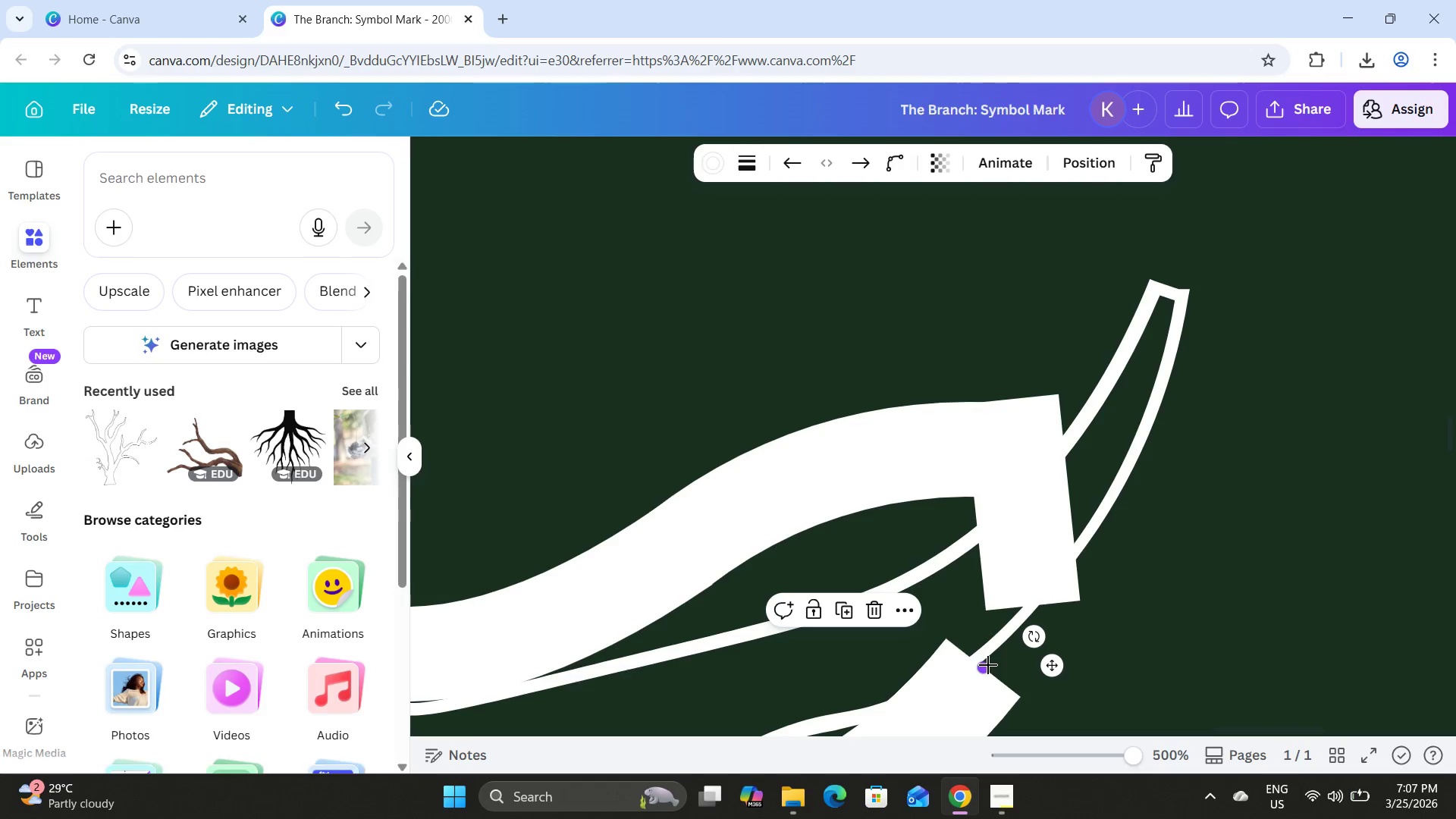 
left_click_drag(start_coordinate=[988, 665], to_coordinate=[1046, 570])
 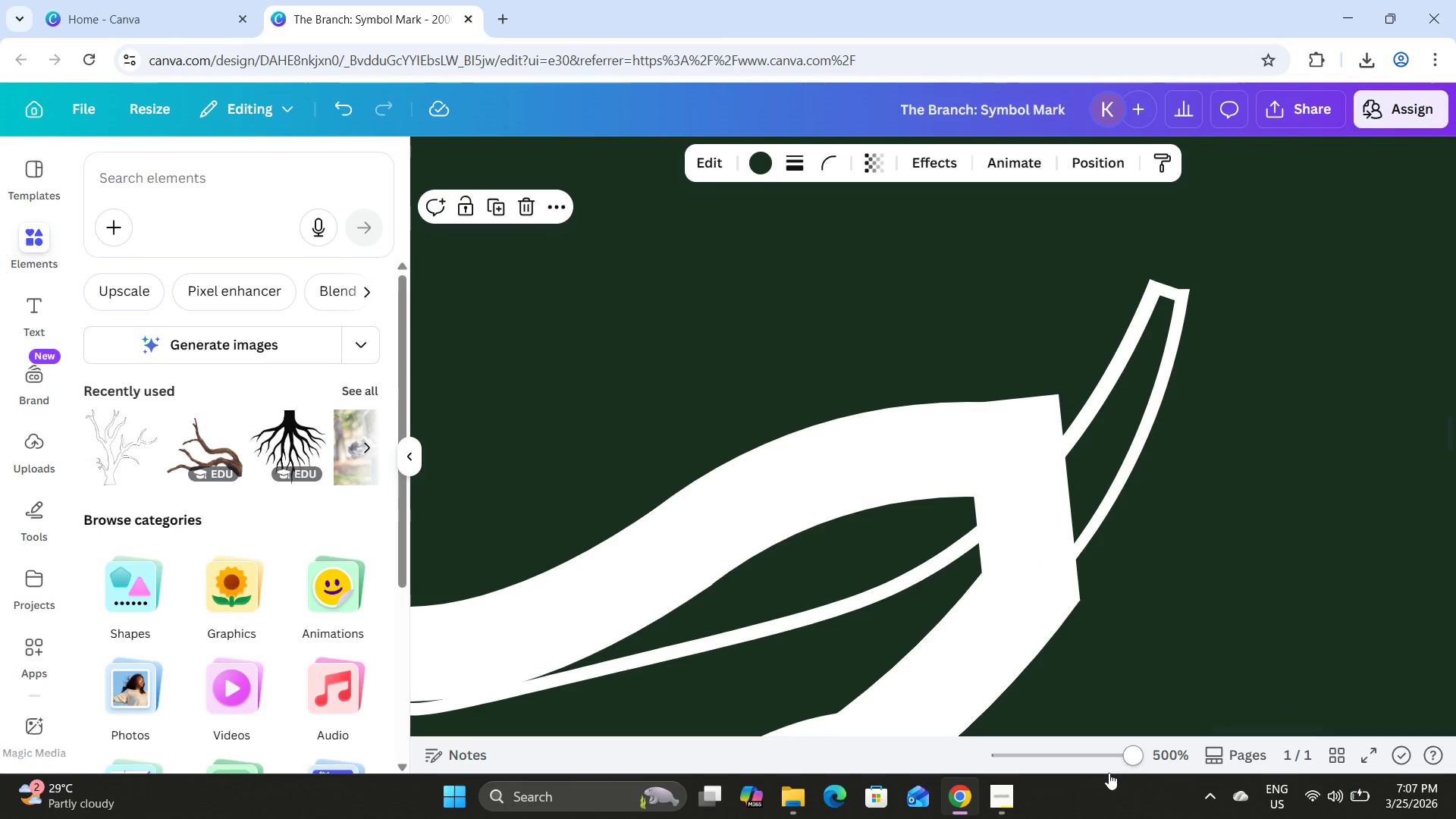 
left_click_drag(start_coordinate=[1121, 751], to_coordinate=[1039, 717])
 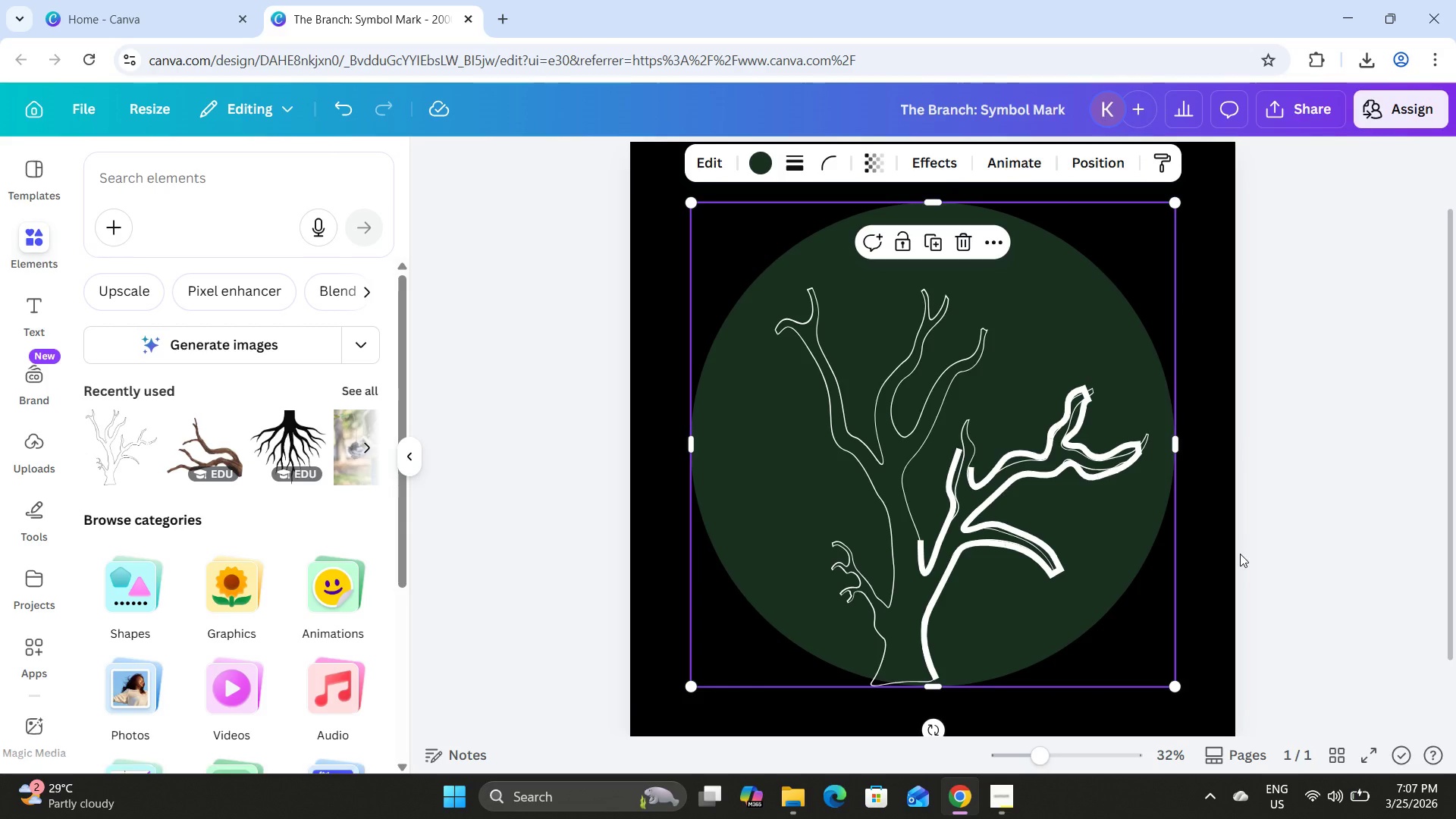 
left_click([1224, 544])
 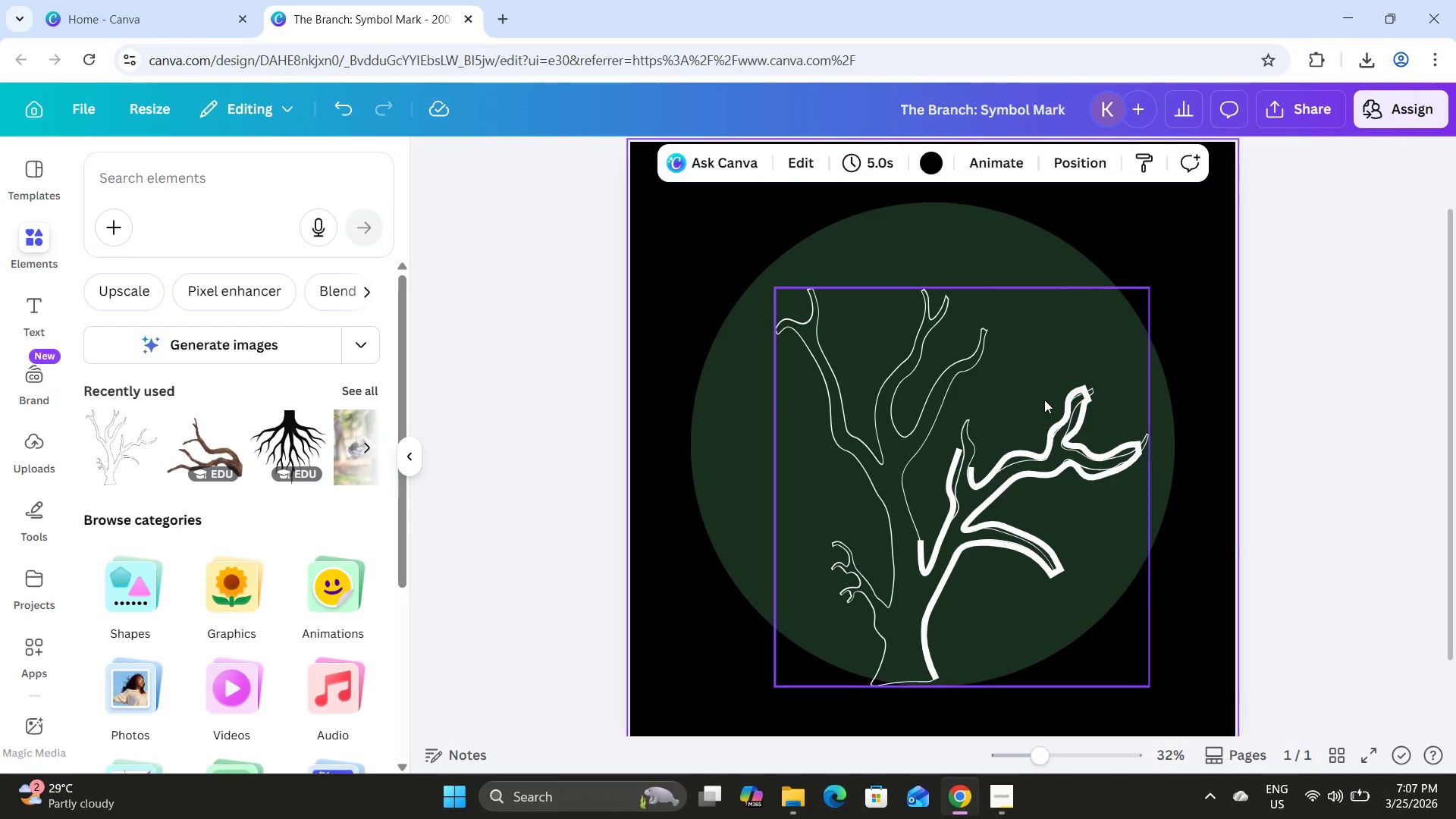 
scroll: coordinate [1130, 457], scroll_direction: up, amount: 1.0
 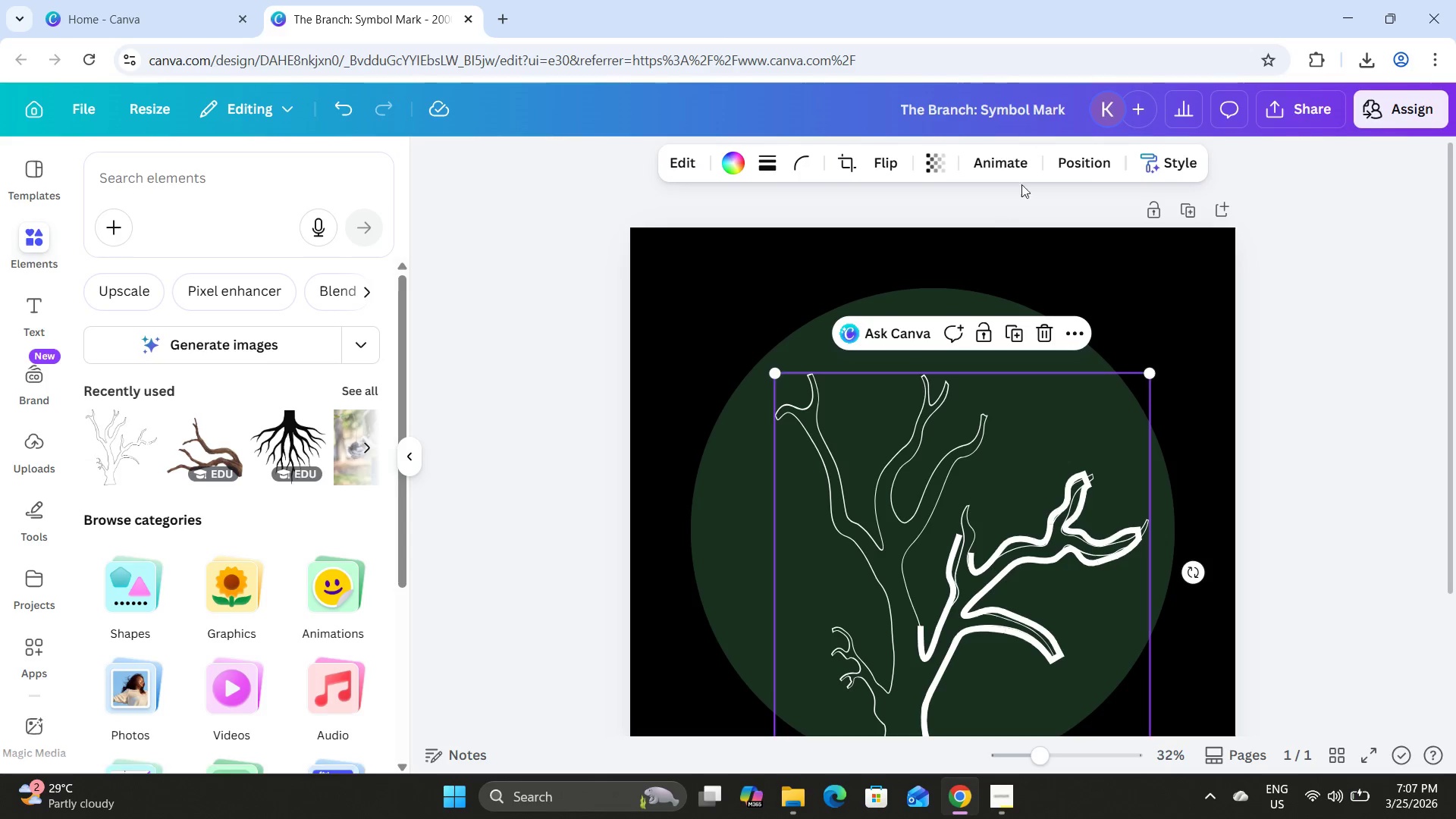 
left_click([938, 160])
 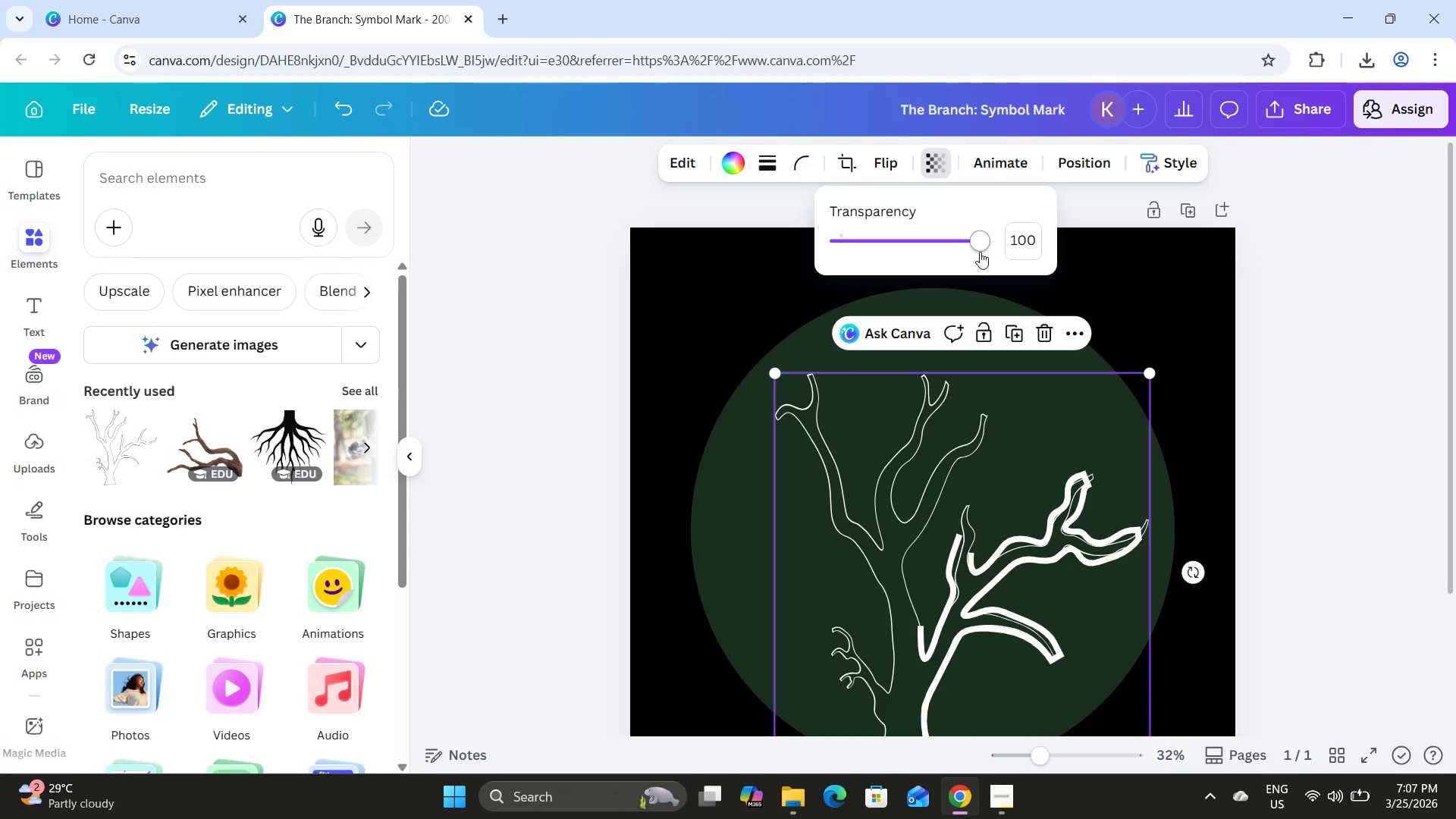 
left_click_drag(start_coordinate=[980, 252], to_coordinate=[1083, 292])
 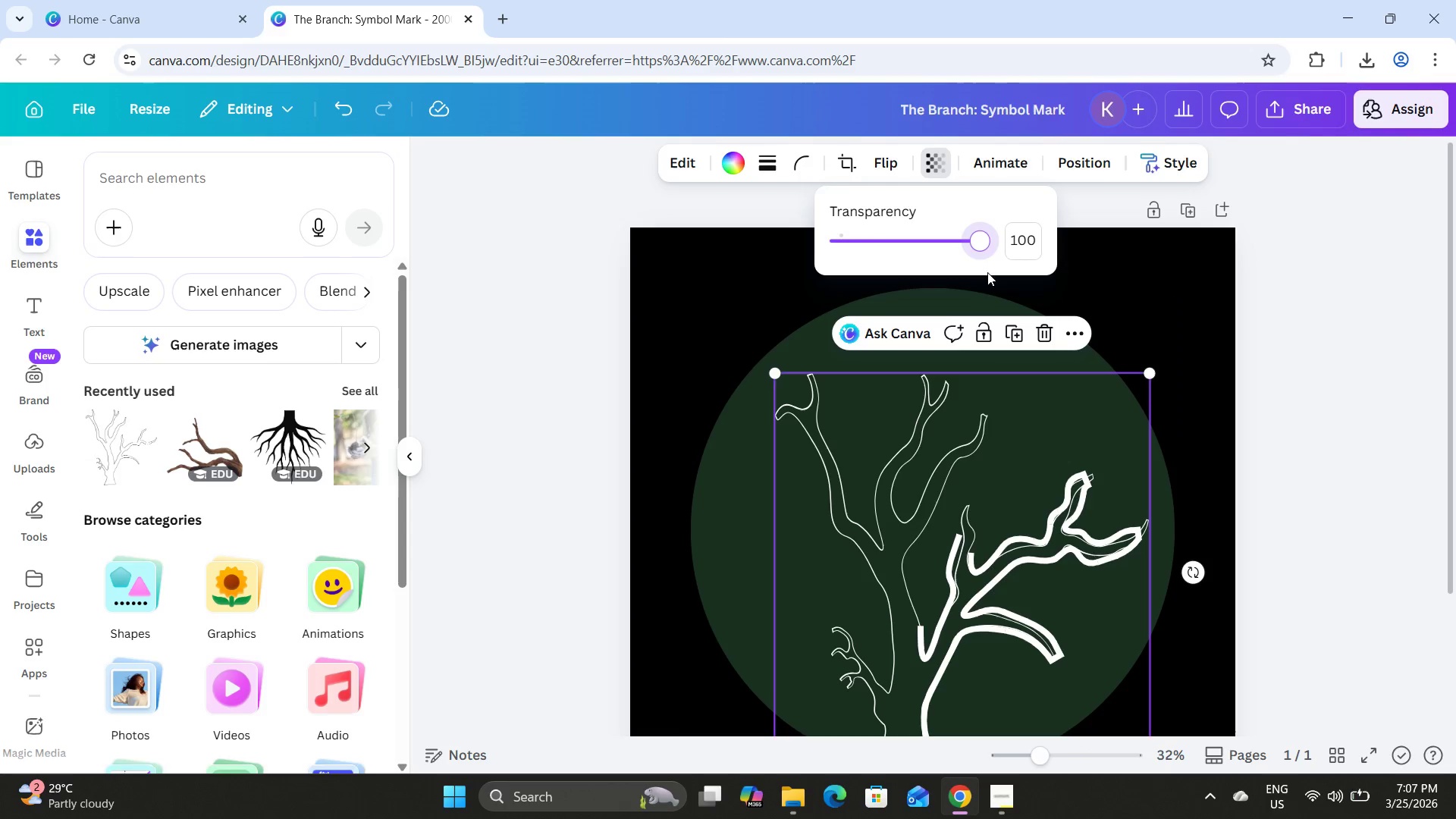 
left_click_drag(start_coordinate=[979, 250], to_coordinate=[747, 276])
 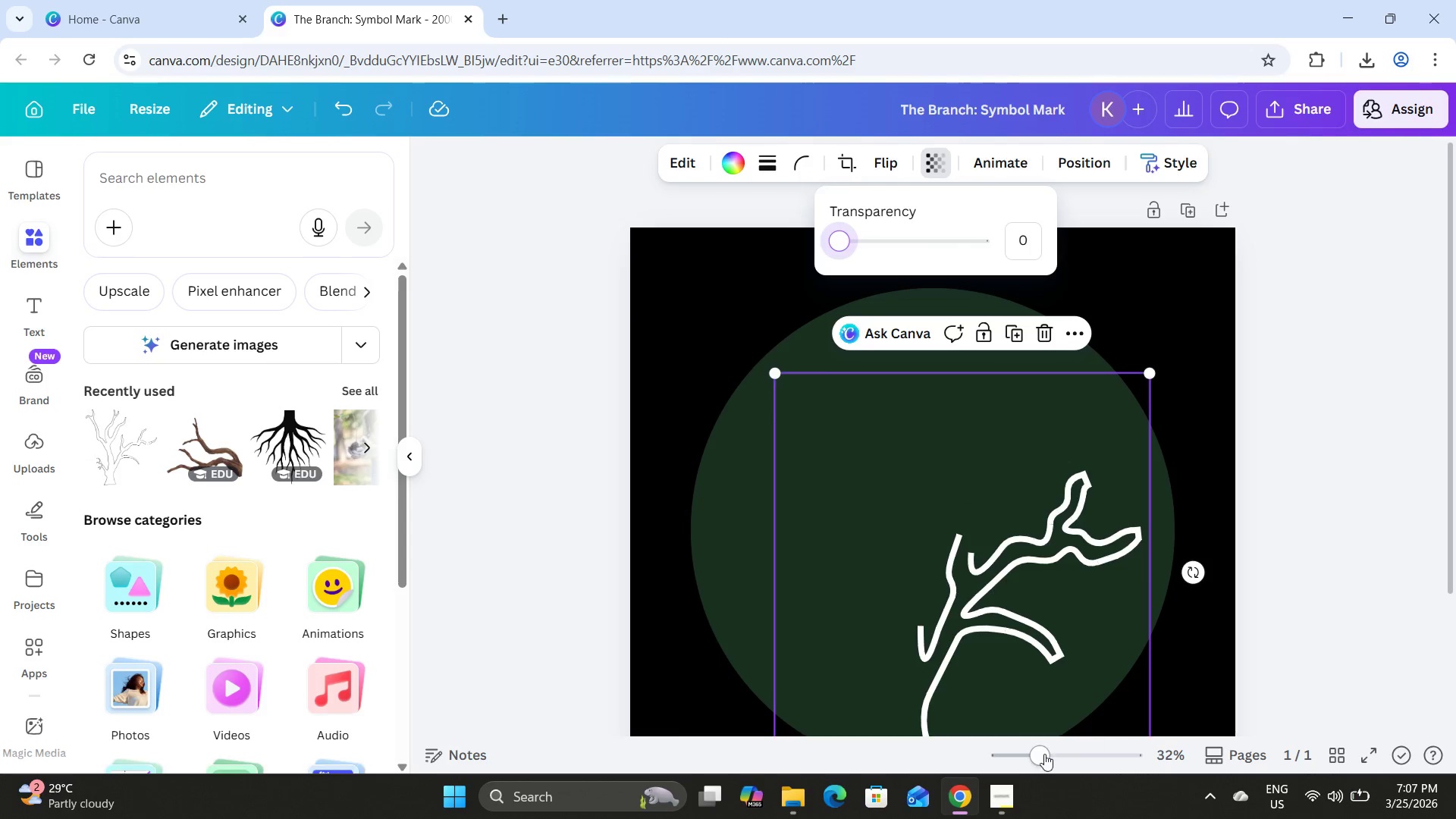 
left_click_drag(start_coordinate=[1043, 754], to_coordinate=[1106, 760])
 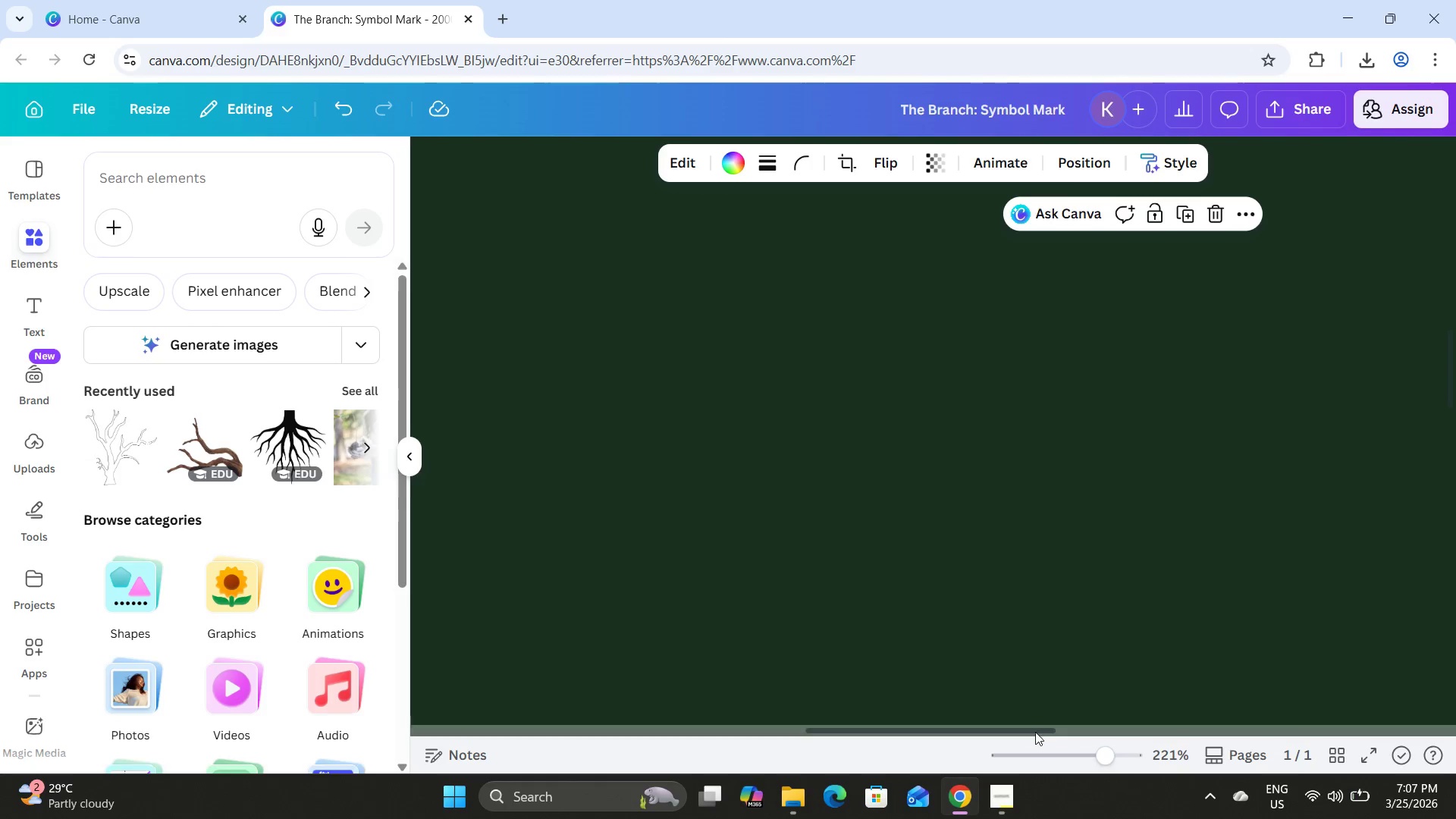 
left_click_drag(start_coordinate=[1035, 732], to_coordinate=[1310, 739])
 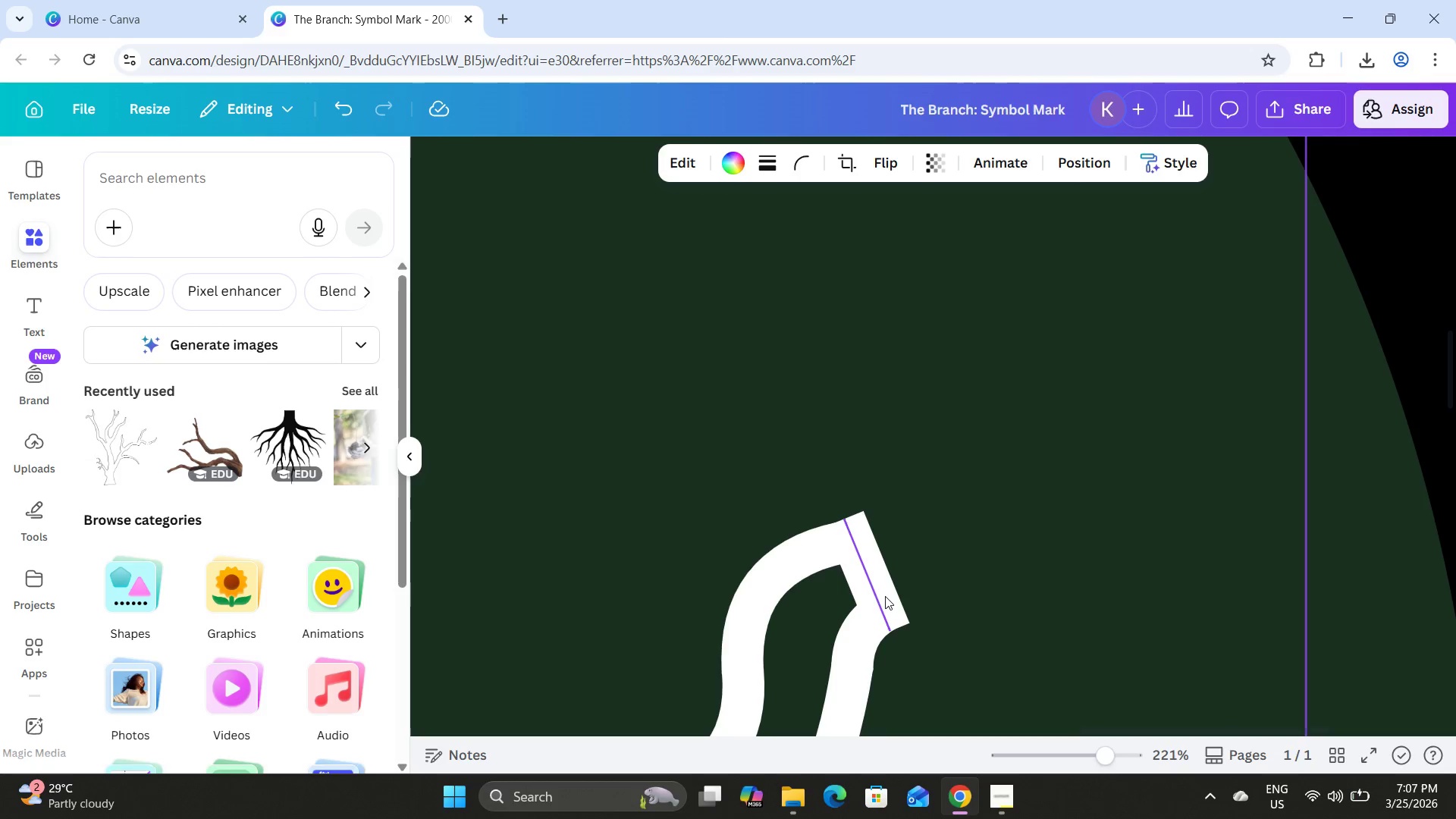 
left_click([885, 596])
 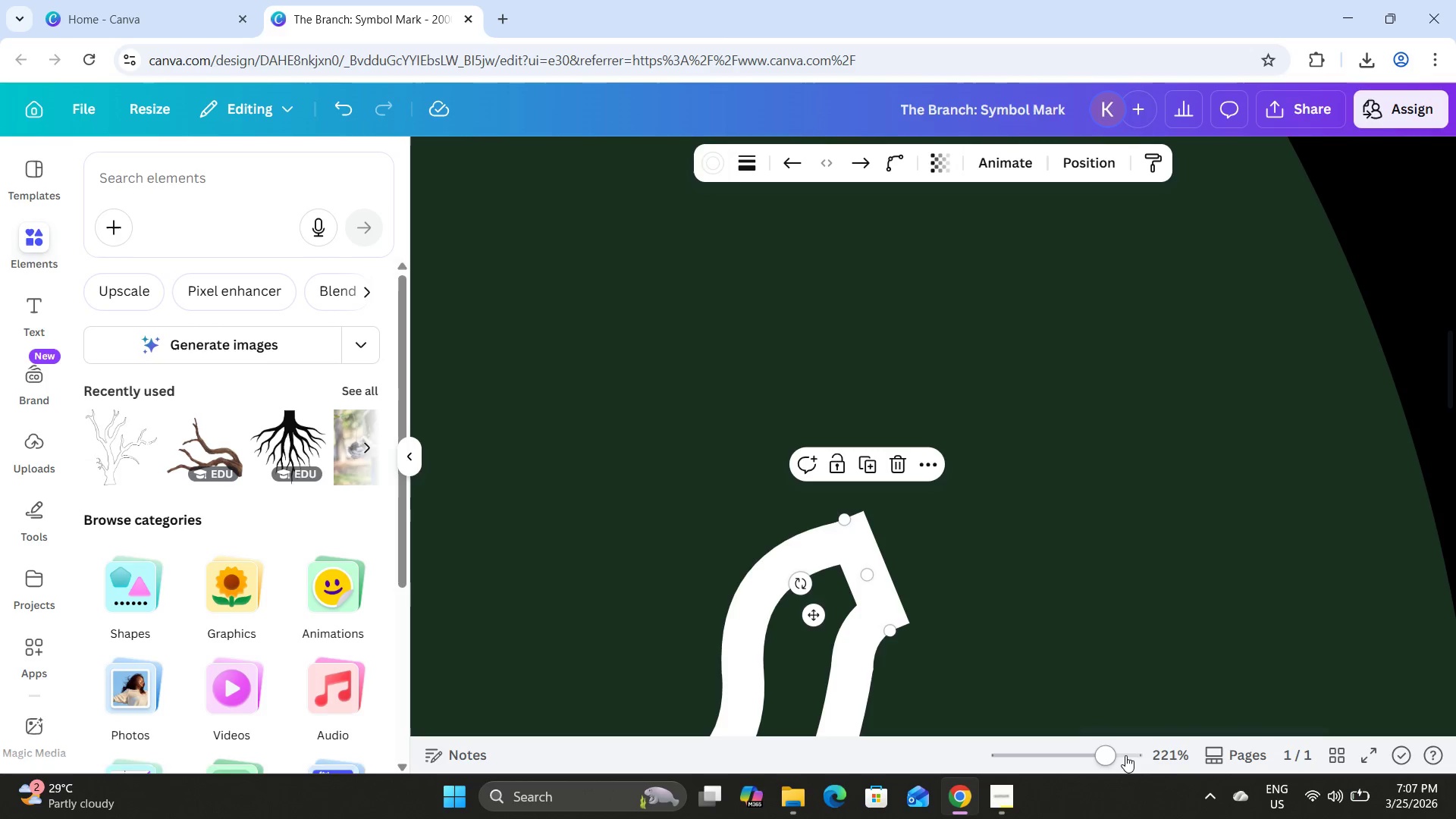 
left_click_drag(start_coordinate=[1117, 755], to_coordinate=[1219, 785])
 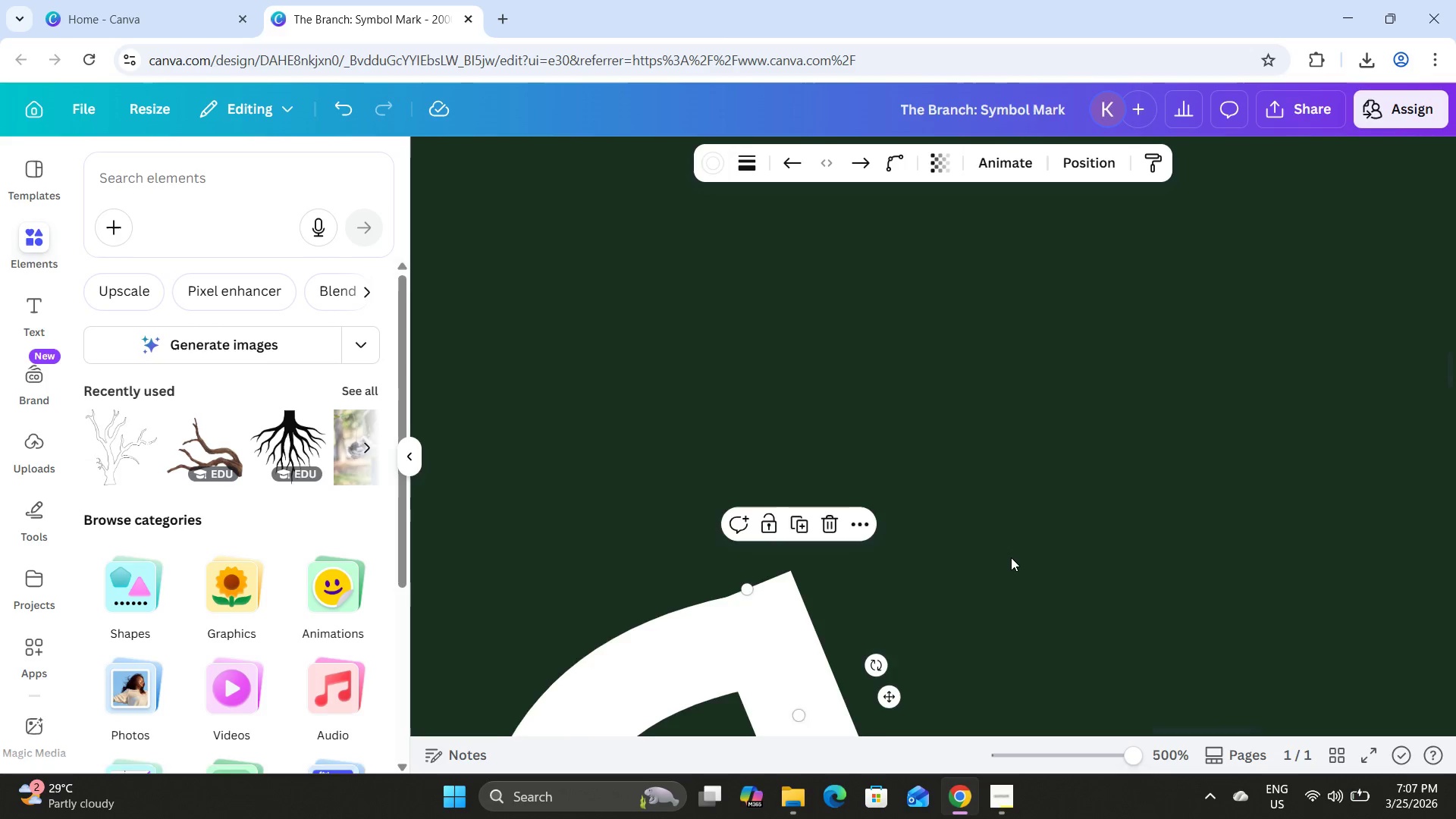 
scroll: coordinate [993, 570], scroll_direction: down, amount: 3.0
 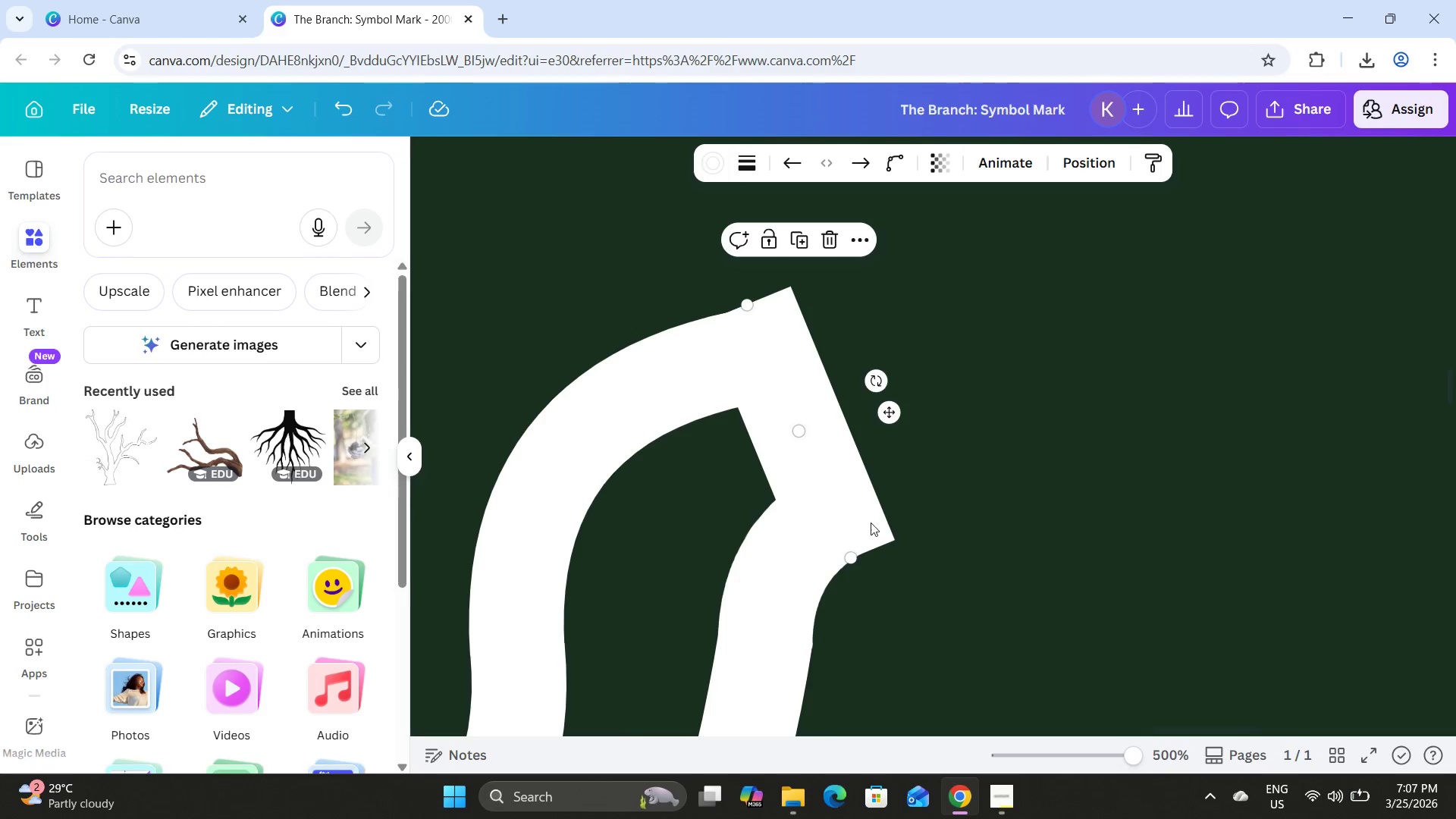 
left_click([1030, 499])
 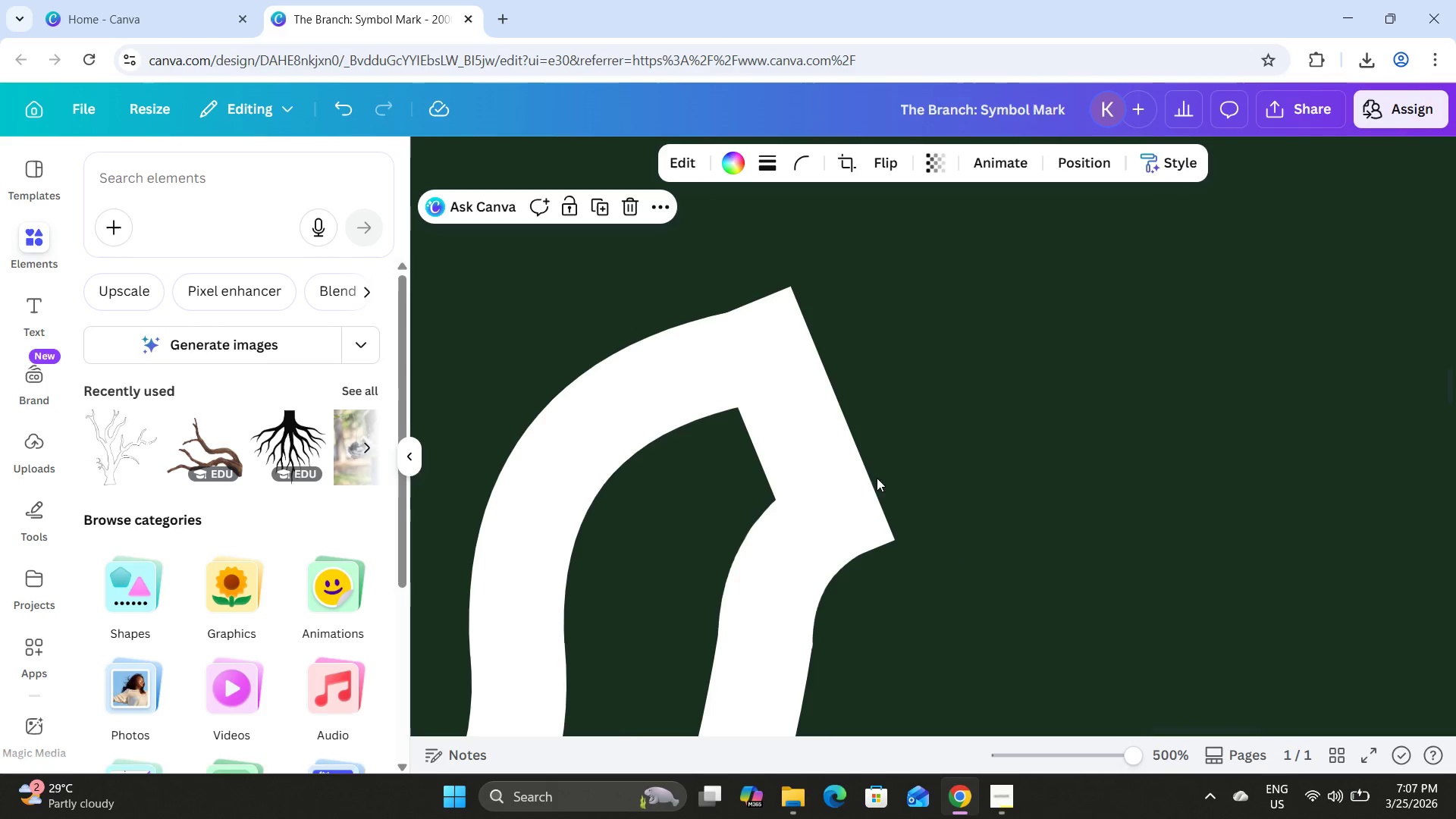 
left_click([789, 448])
 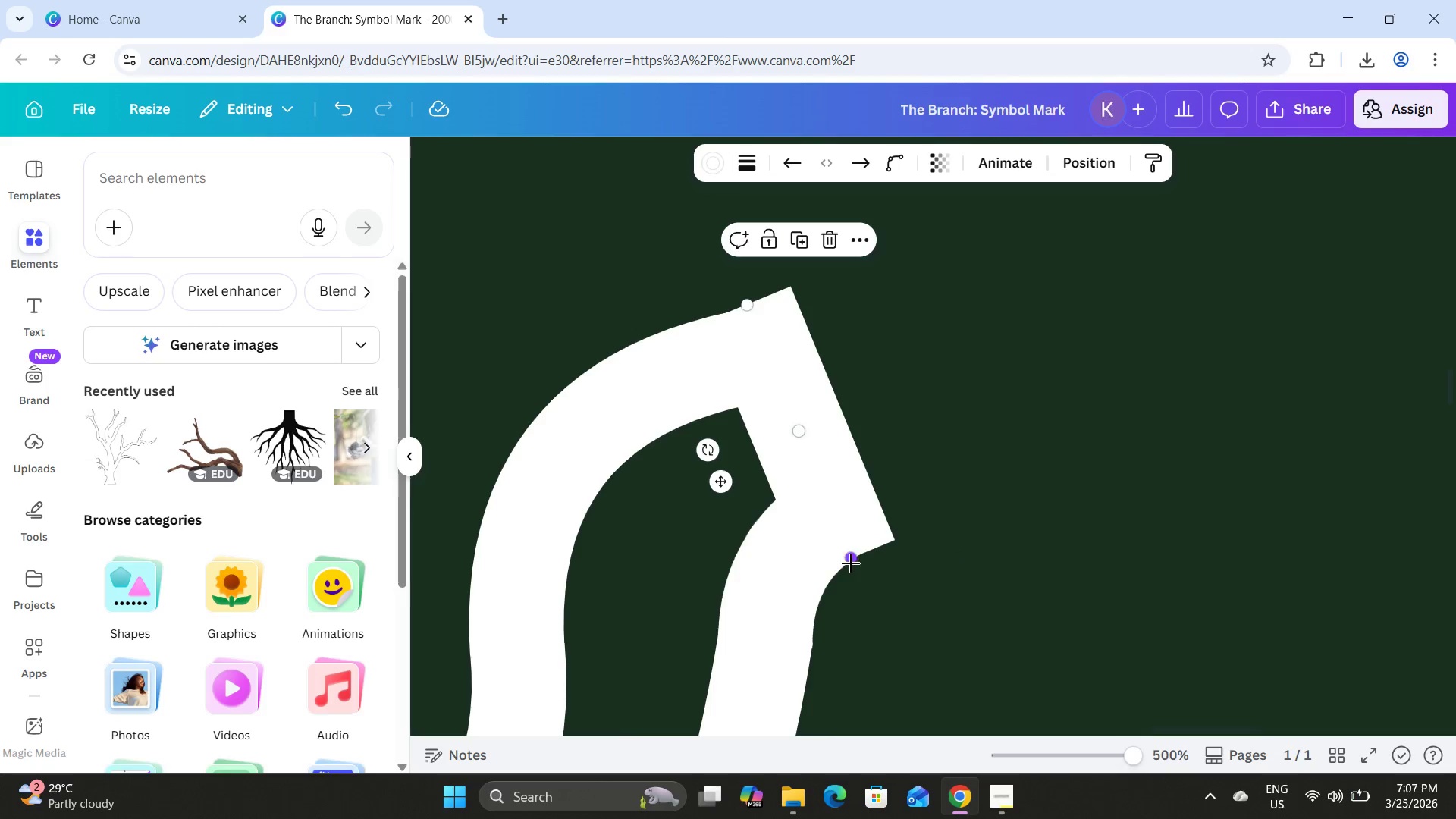 
left_click_drag(start_coordinate=[852, 562], to_coordinate=[841, 560])
 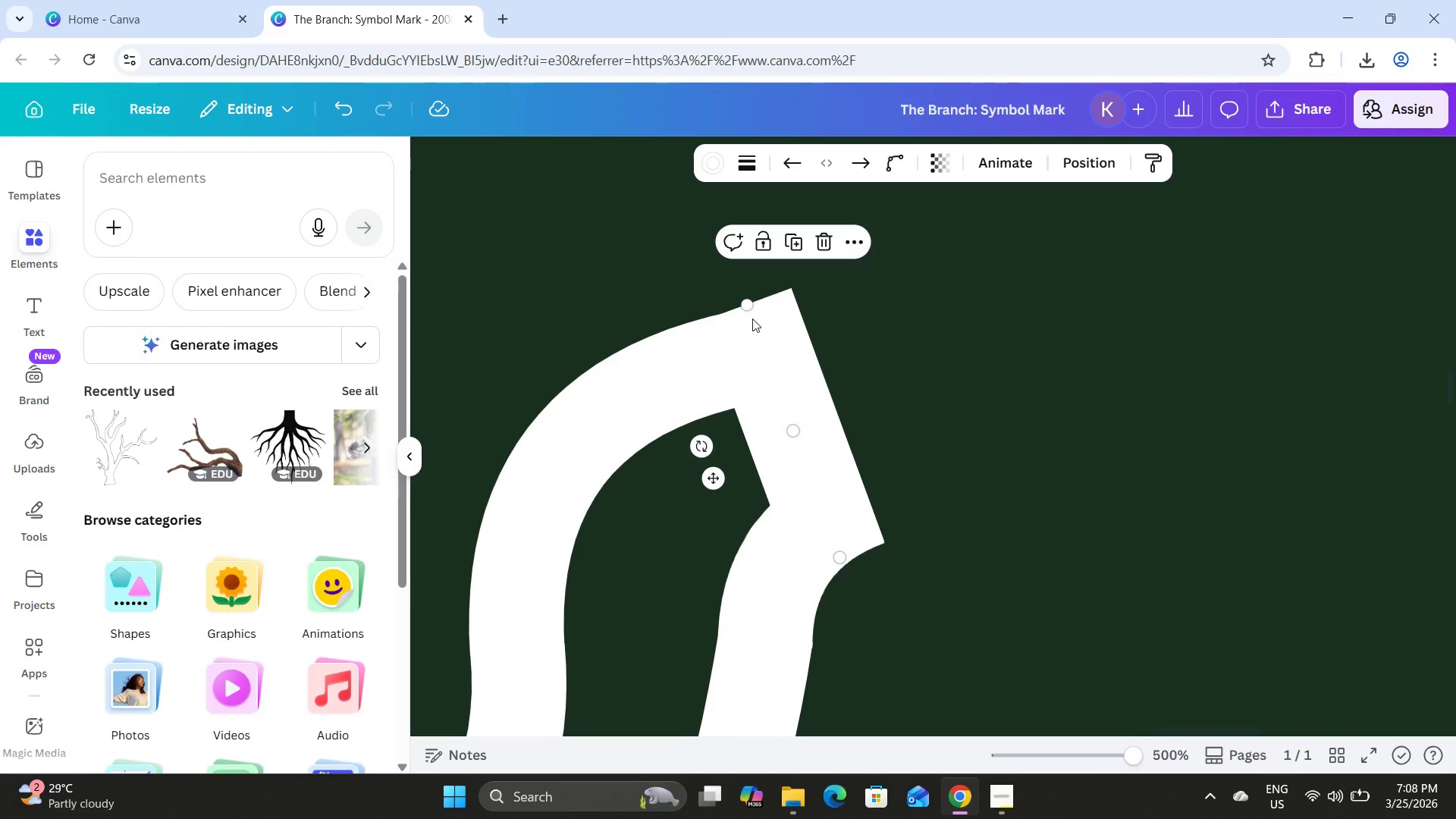 
scroll: coordinate [752, 318], scroll_direction: up, amount: 1.0
 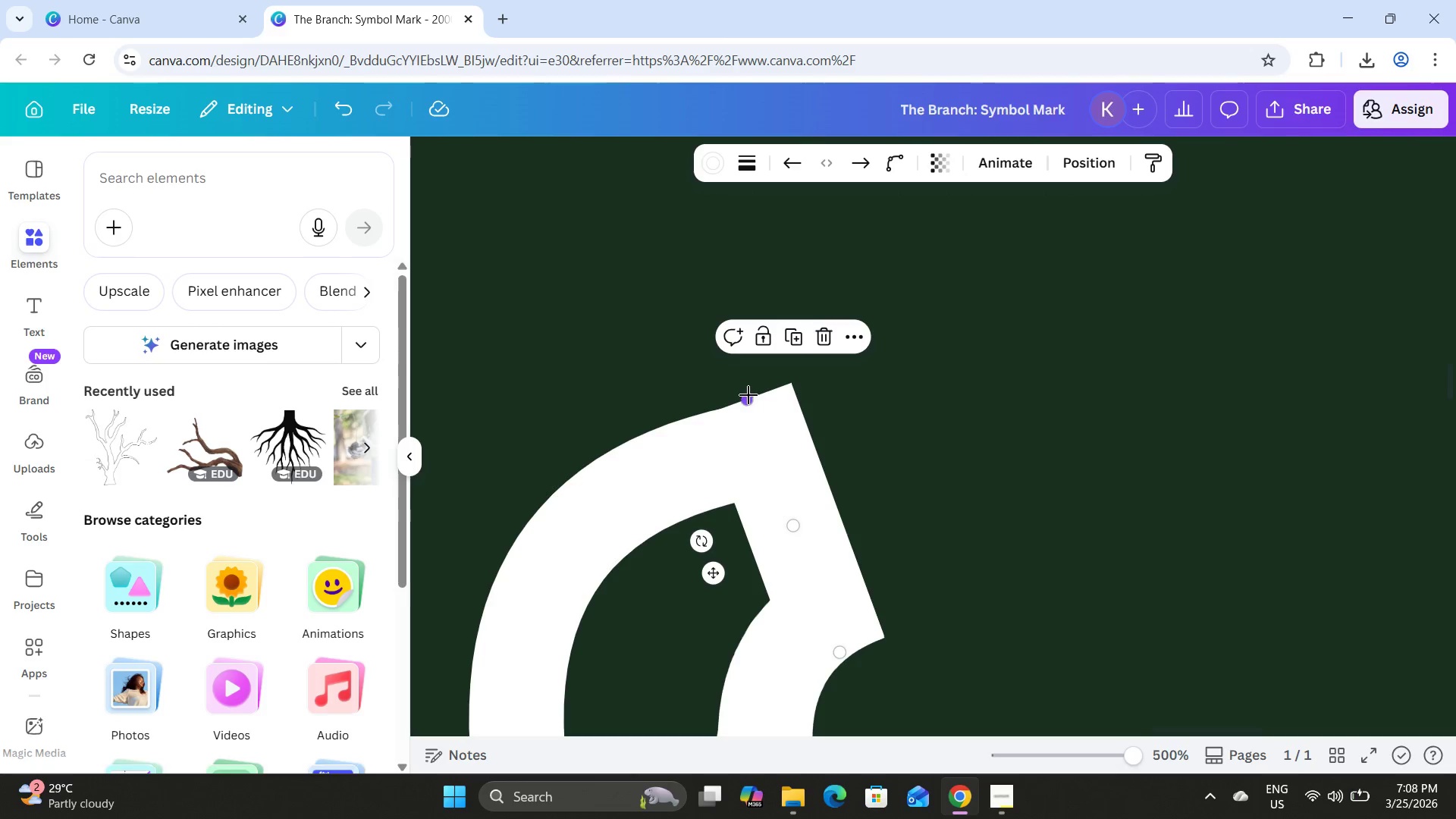 
mouse_move([769, 407])
 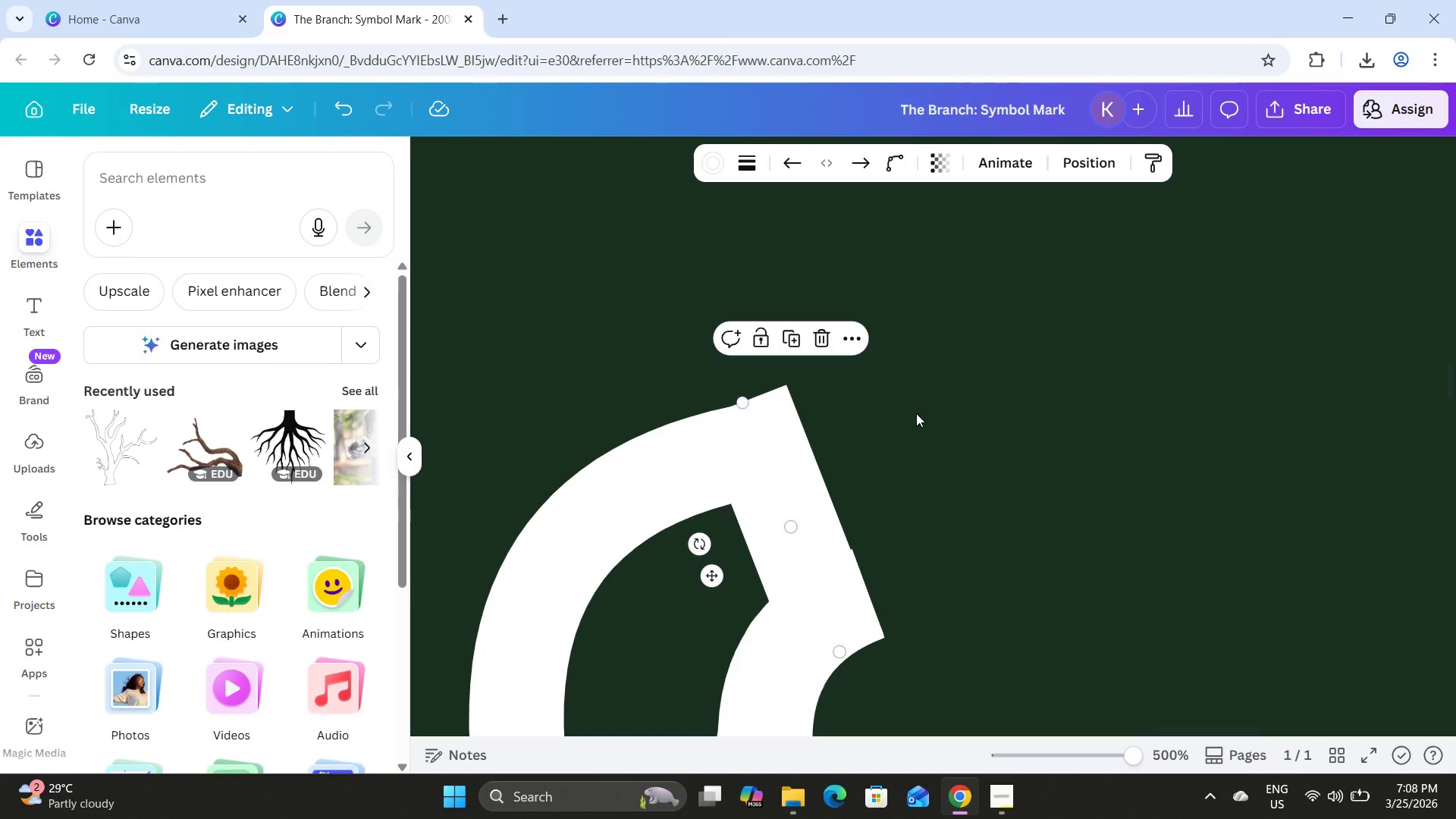 
left_click([916, 413])
 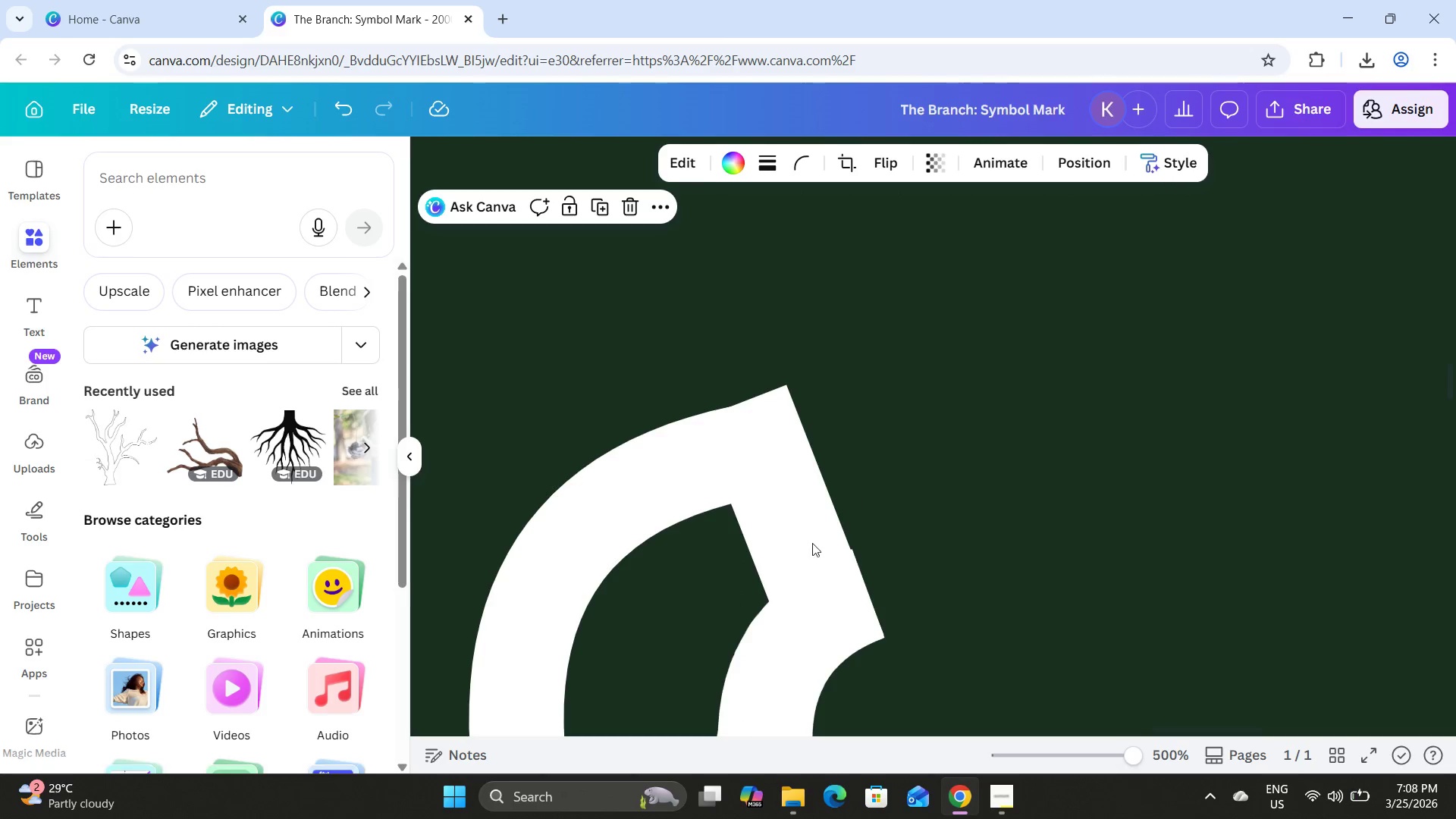 
left_click([796, 555])
 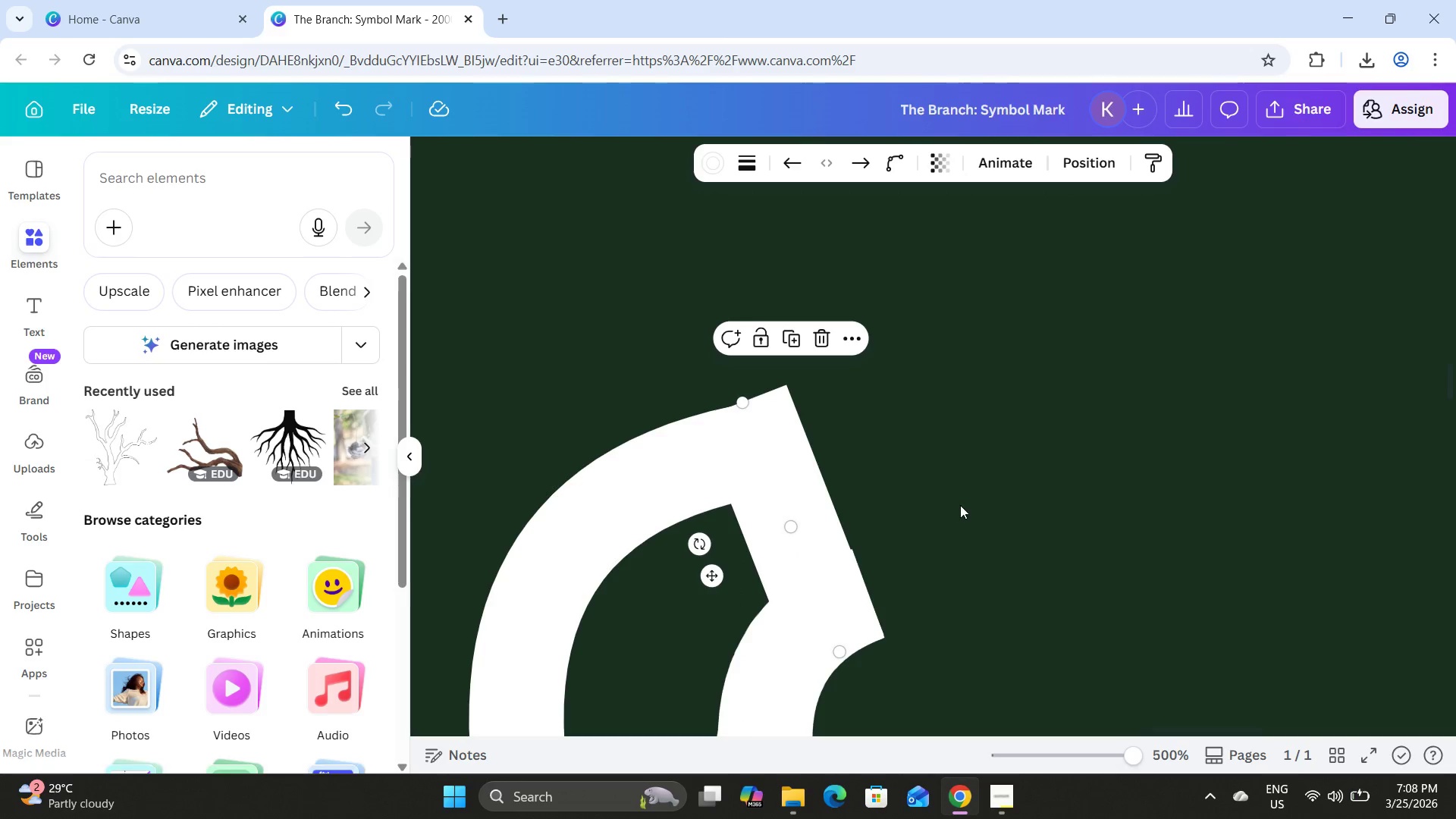 
key(Control+Z)
 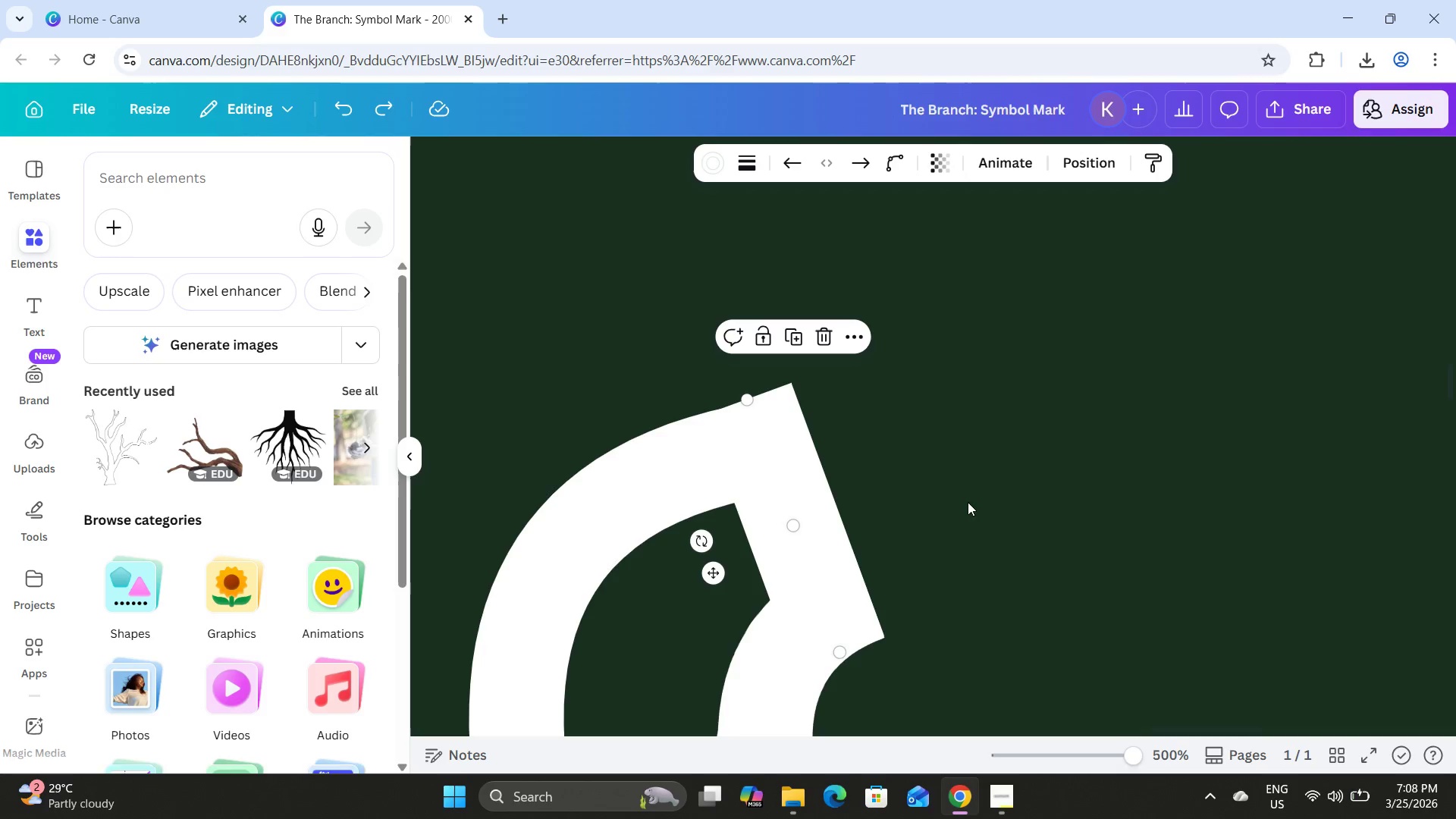 
left_click([1004, 513])
 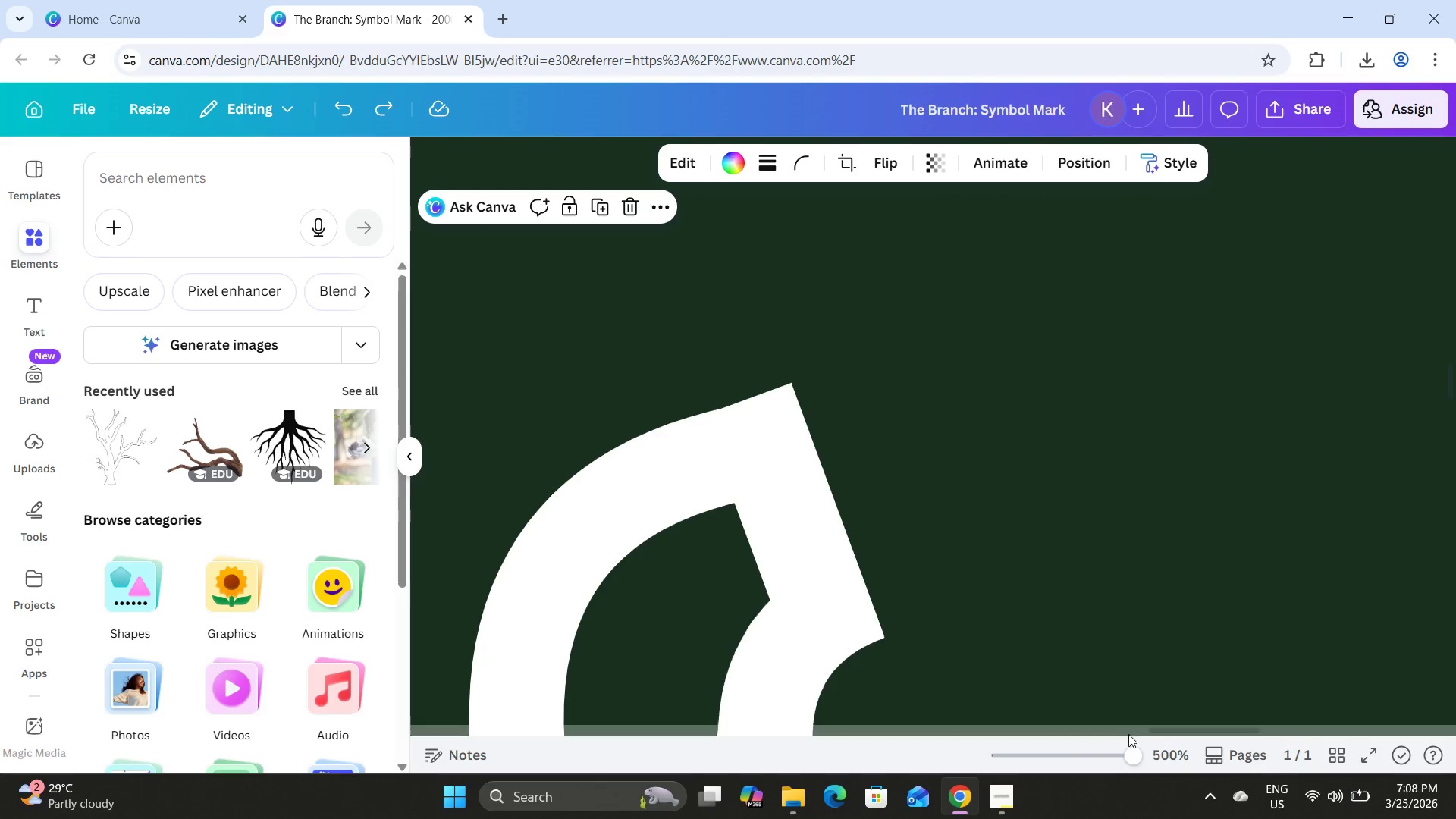 
left_click_drag(start_coordinate=[1124, 752], to_coordinate=[1038, 743])
 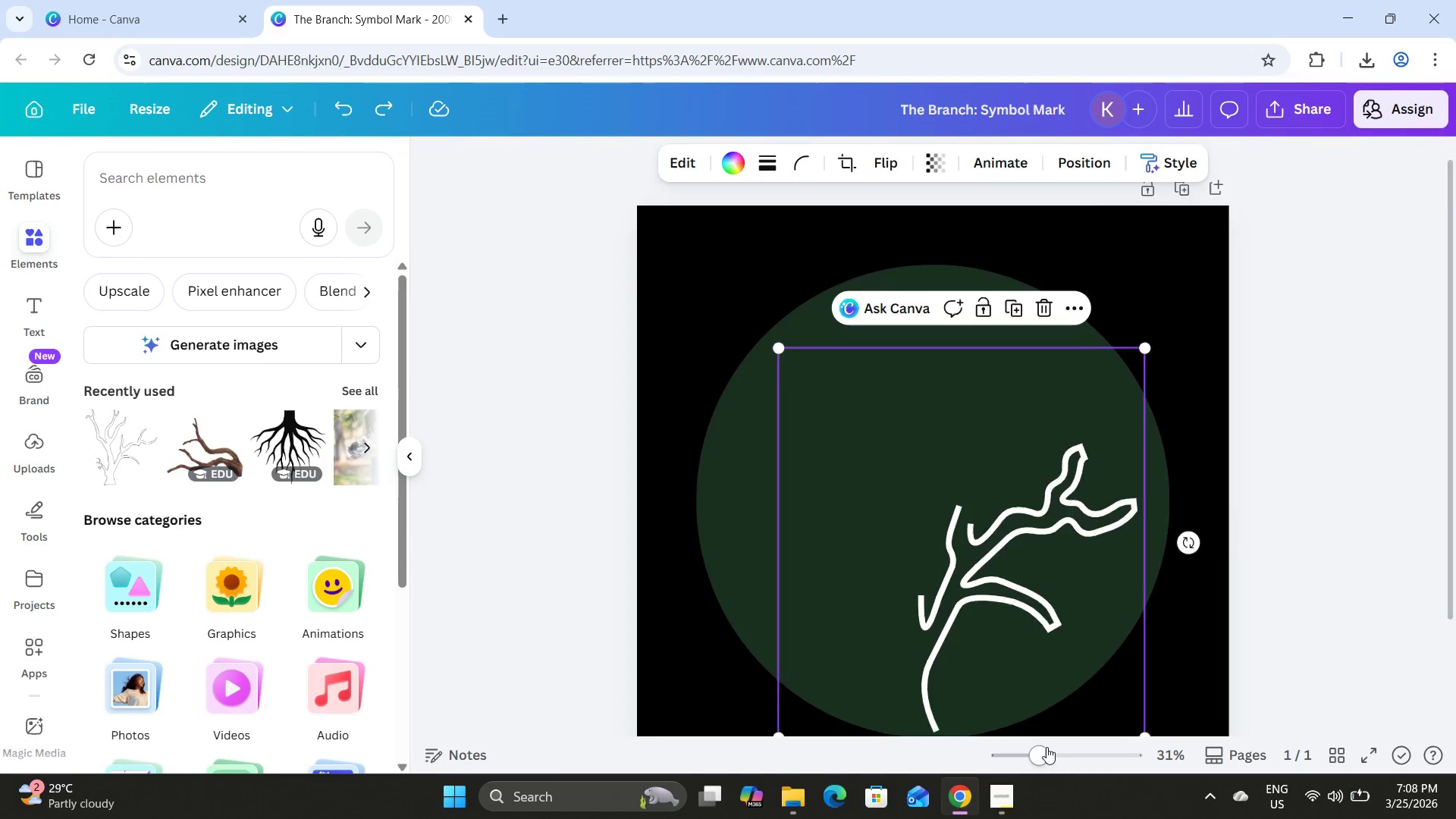 
left_click_drag(start_coordinate=[1046, 747], to_coordinate=[1073, 756])
 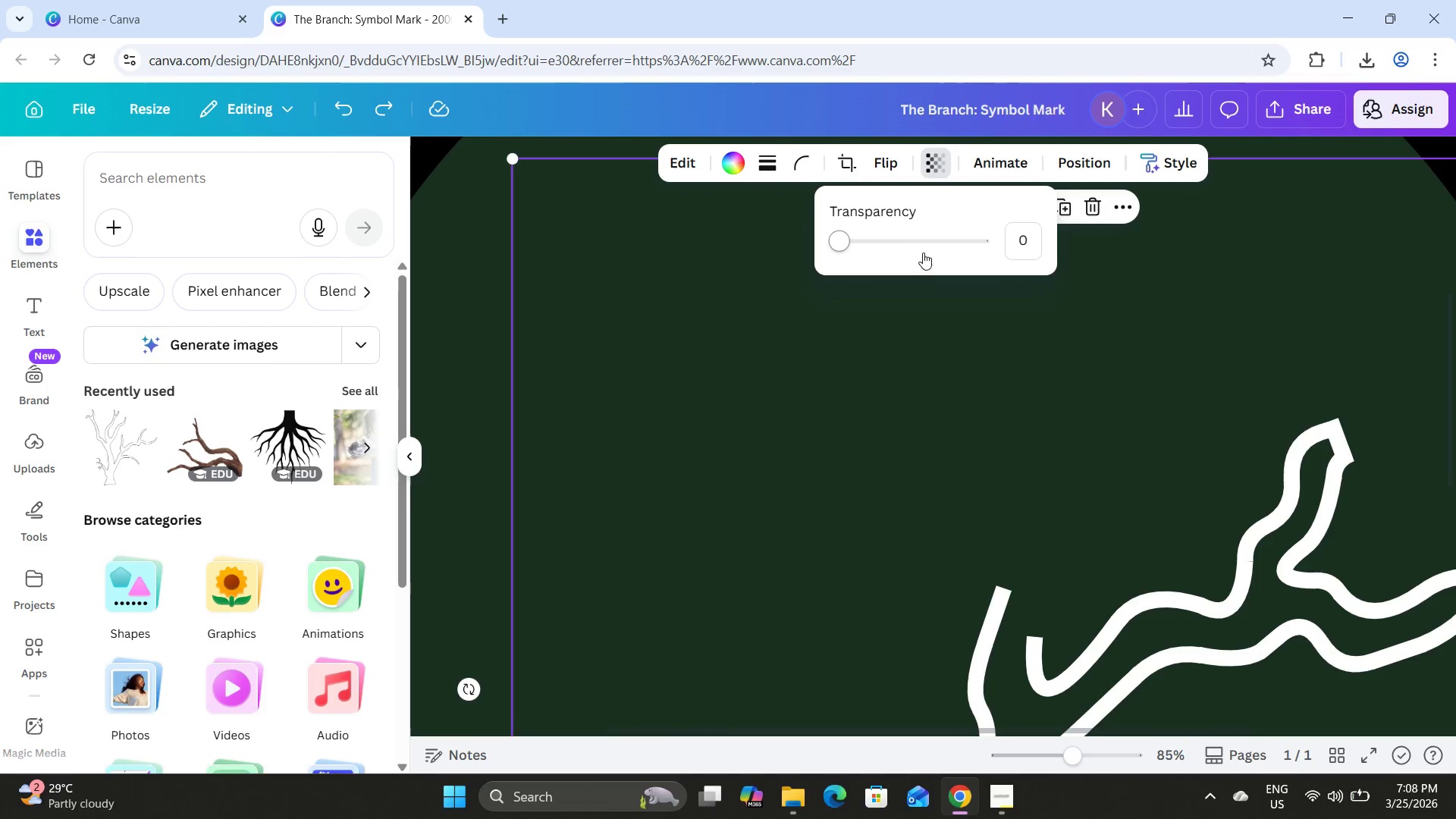 
left_click_drag(start_coordinate=[839, 238], to_coordinate=[1109, 264])
 